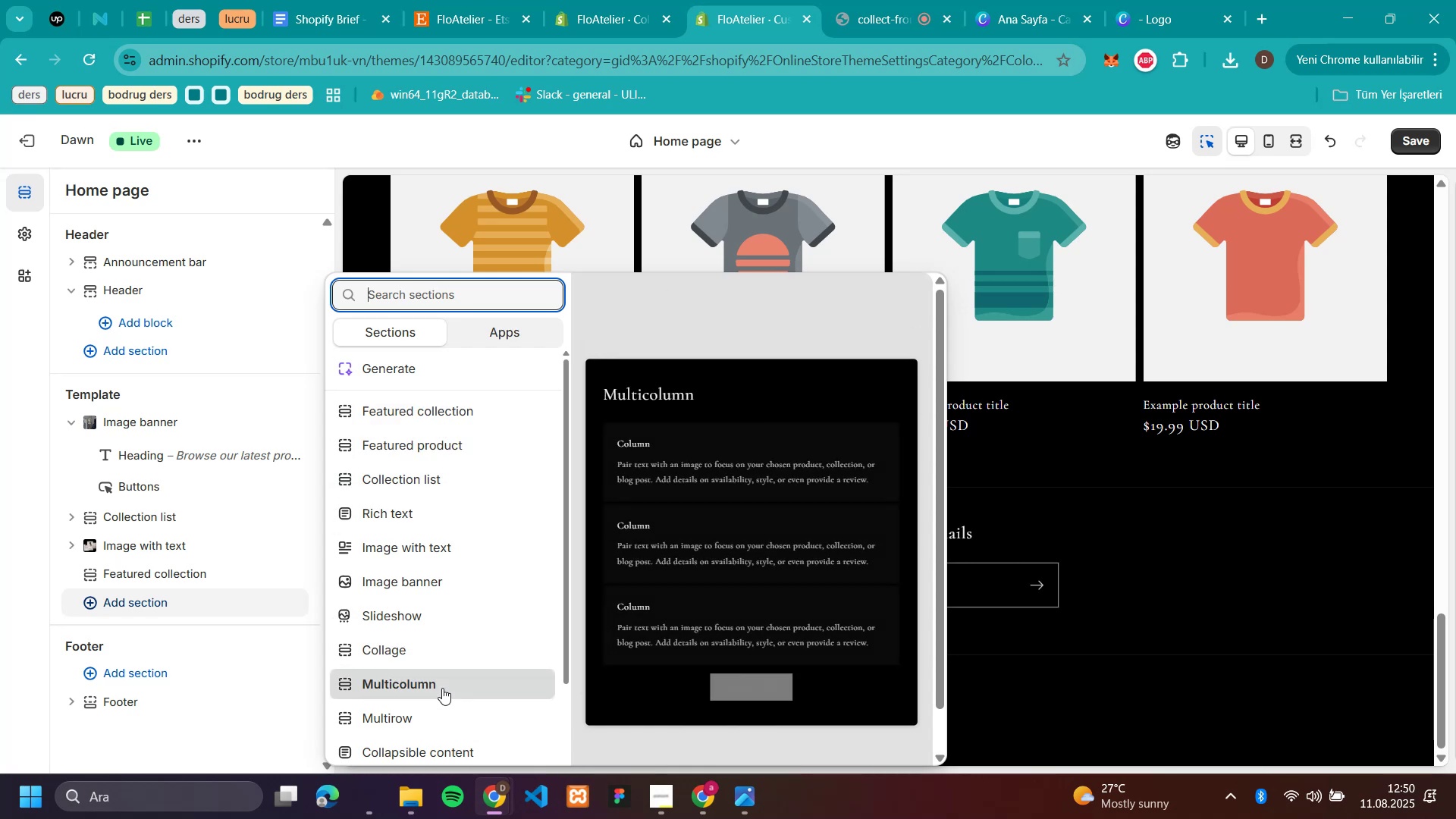 
scroll: coordinate [456, 662], scroll_direction: down, amount: 2.0
 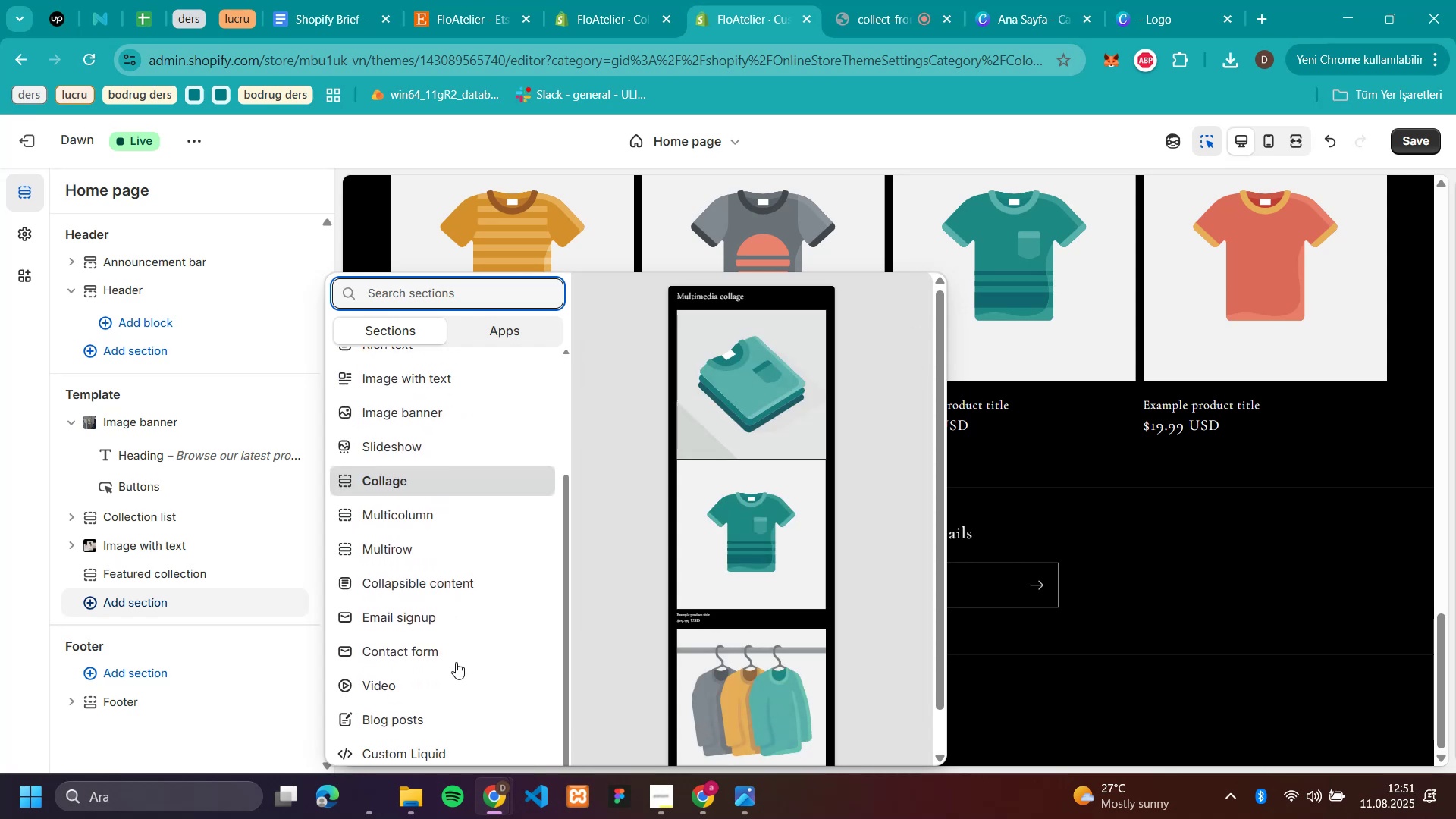 
scroll: coordinate [456, 642], scroll_direction: up, amount: 1.0
 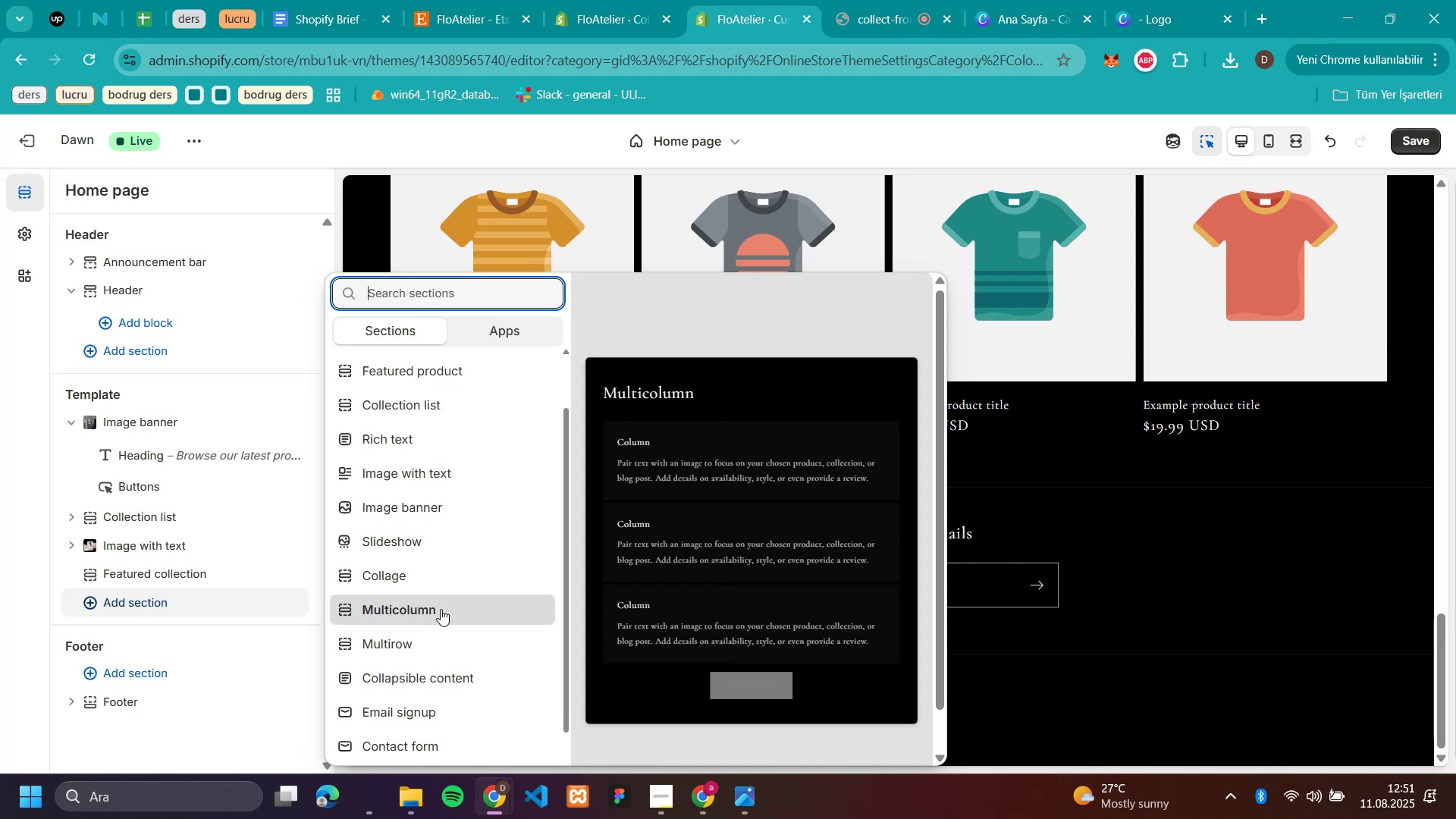 
left_click([441, 609])
 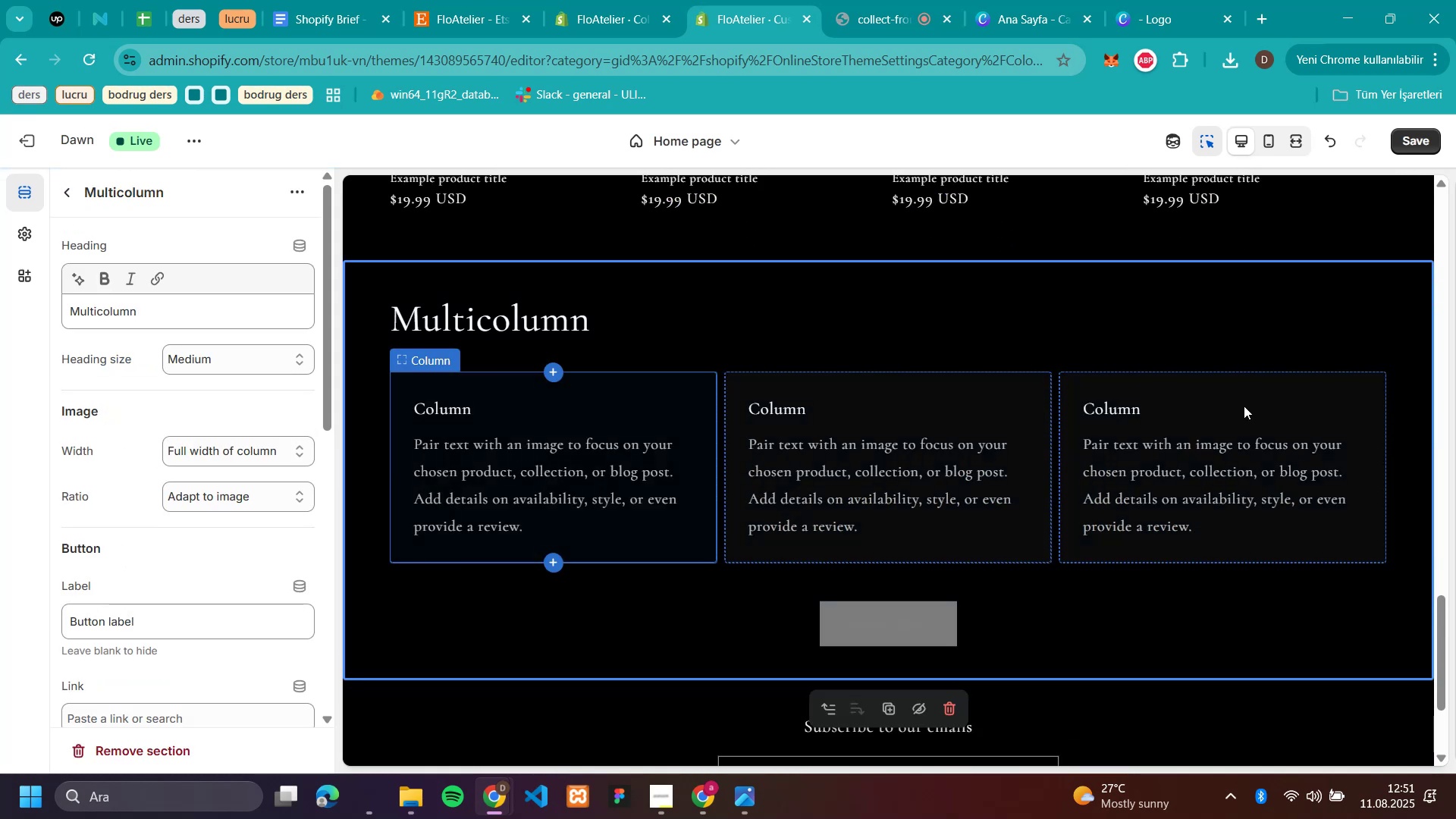 
wait(8.61)
 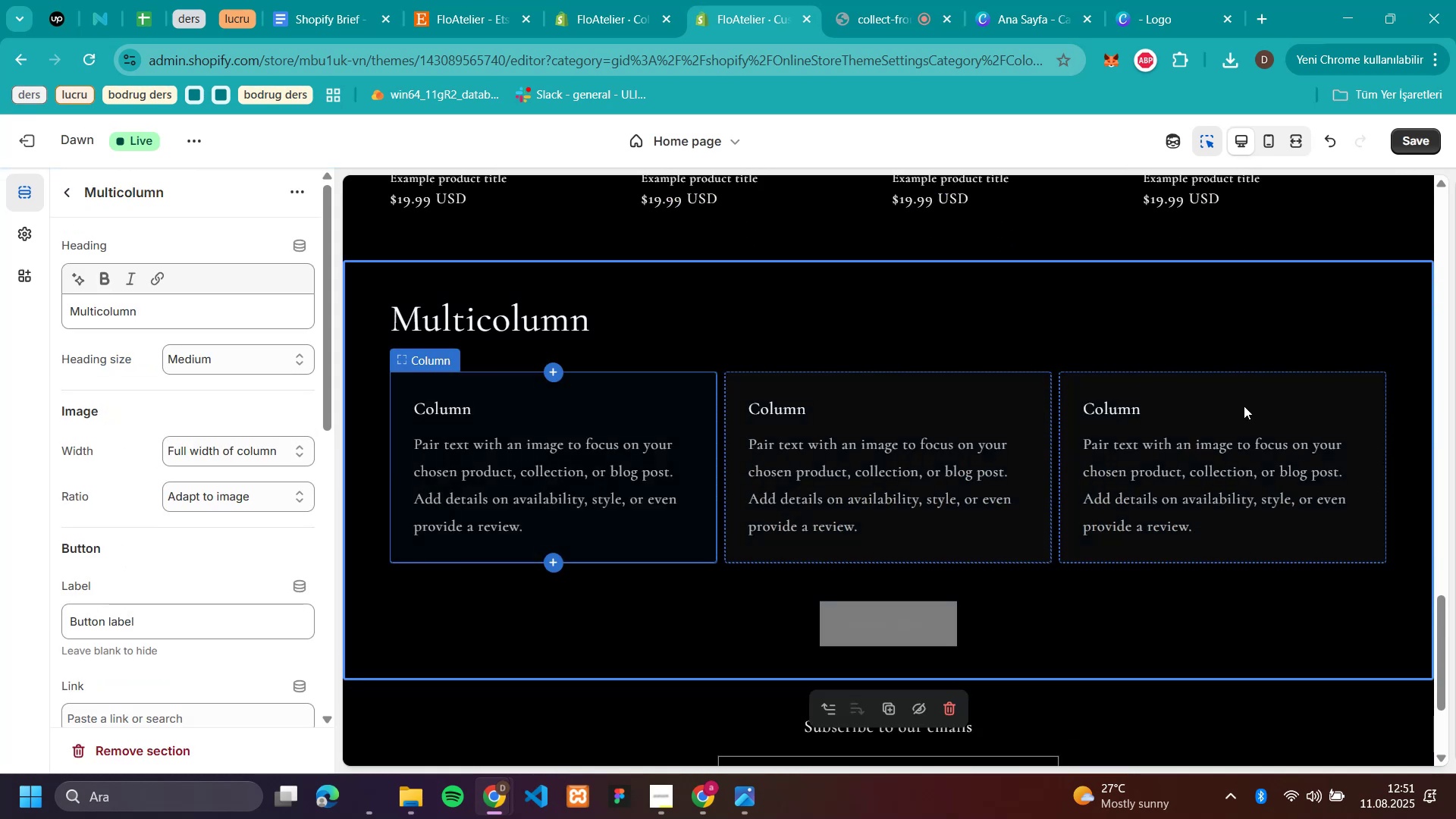 
left_click([891, 637])
 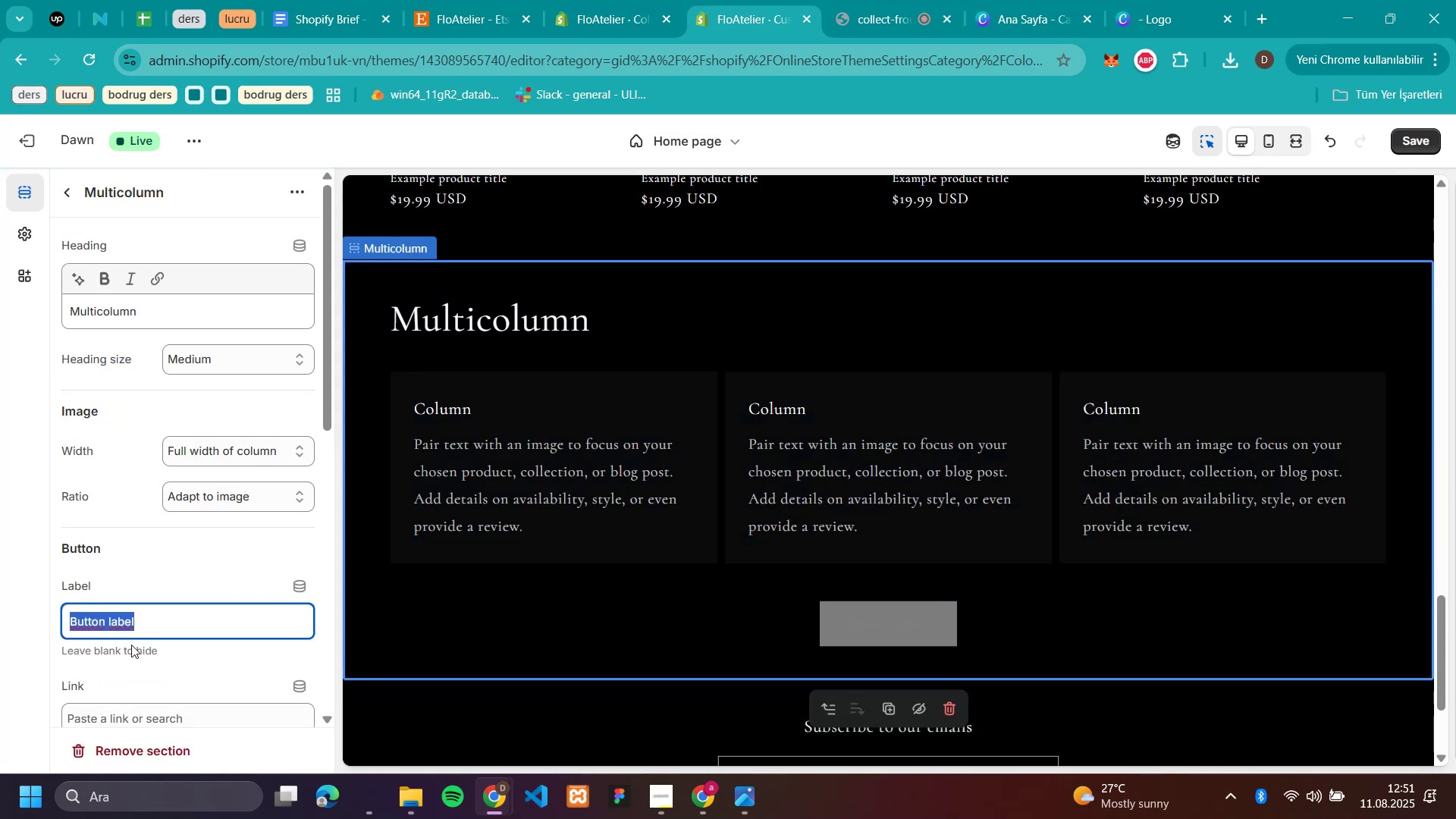 
scroll: coordinate [118, 551], scroll_direction: down, amount: 5.0
 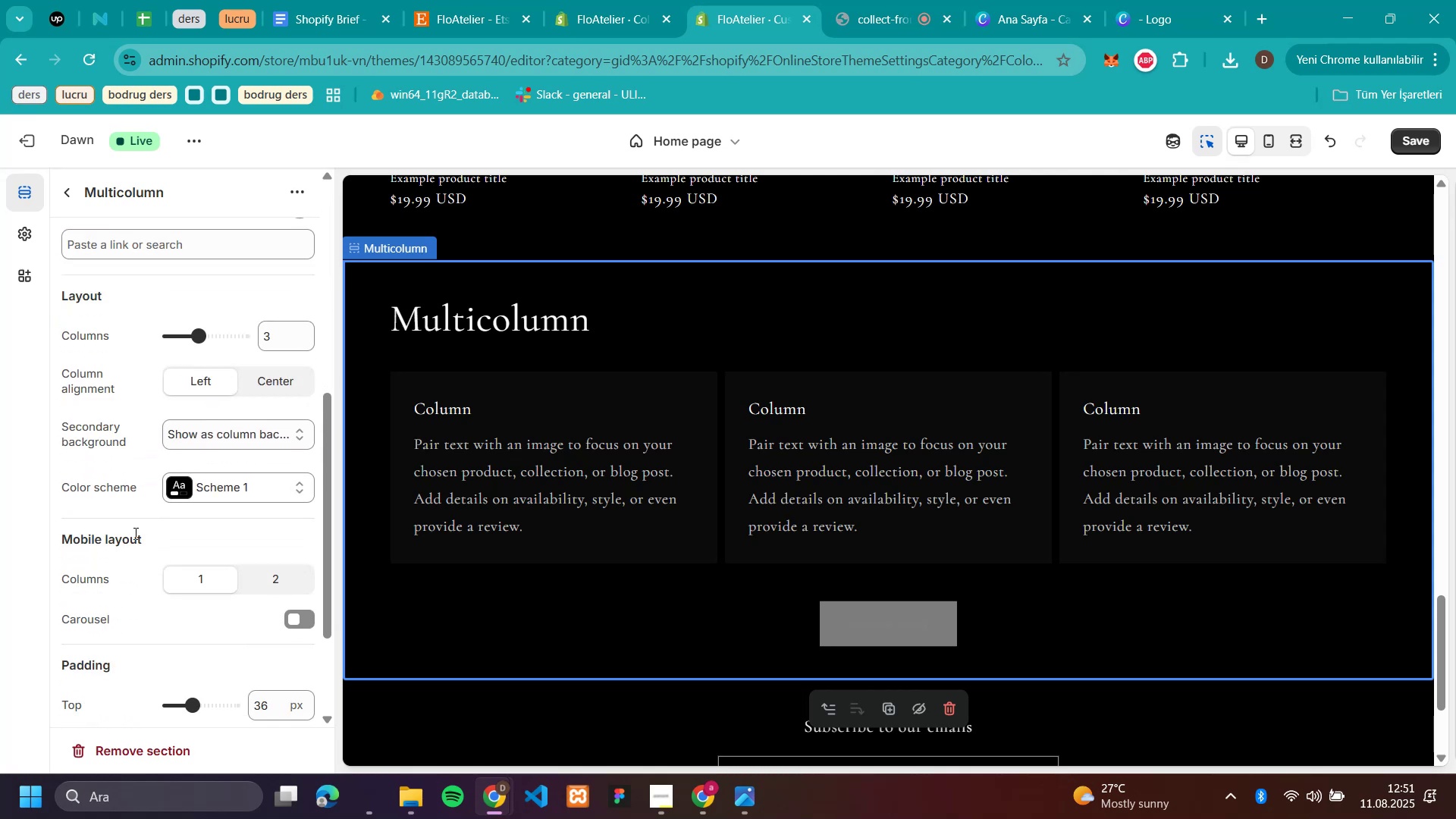 
scroll: coordinate [134, 533], scroll_direction: none, amount: 0.0
 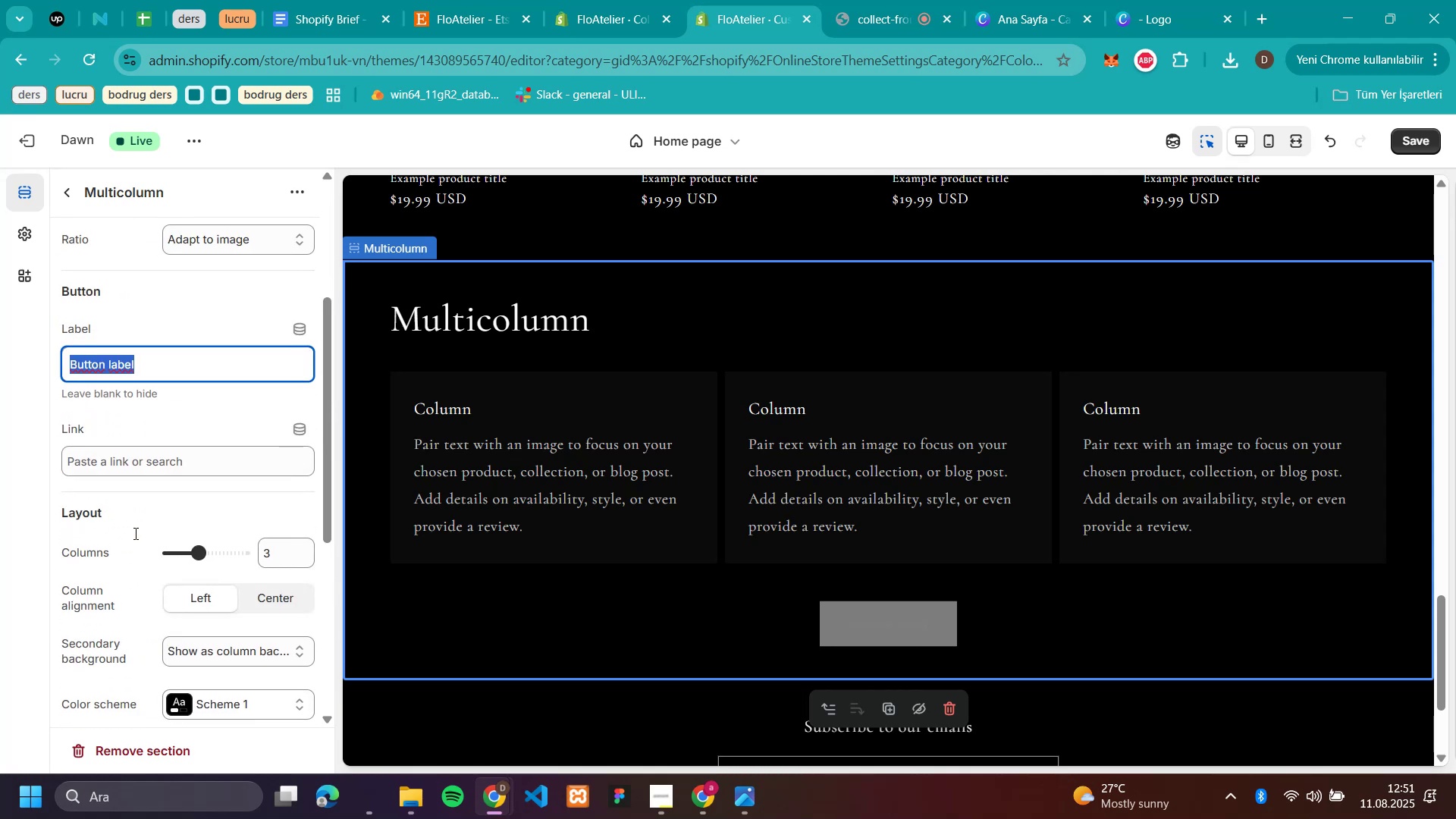 
scroll: coordinate [134, 533], scroll_direction: up, amount: 8.0
 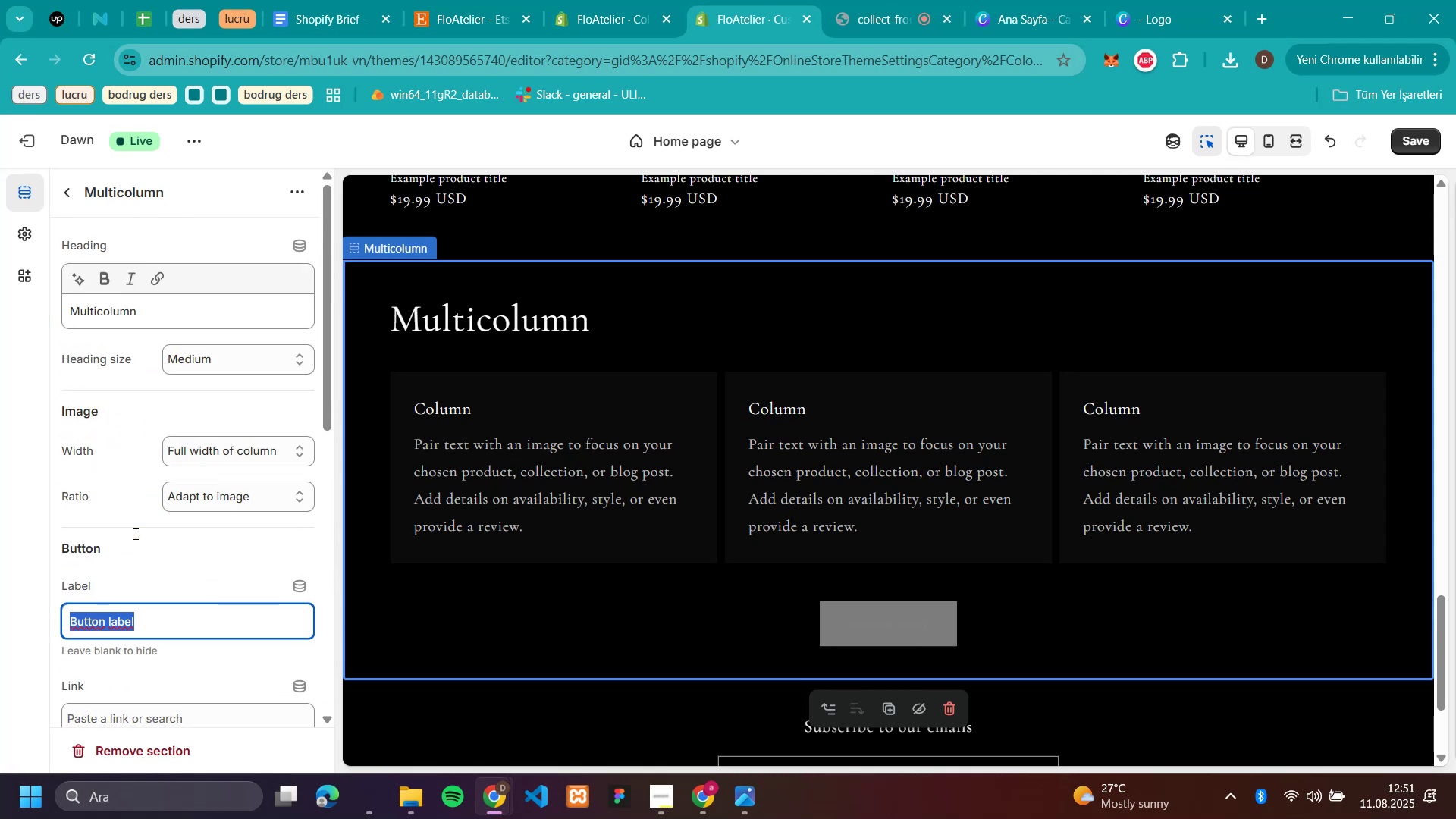 
scroll: coordinate [134, 533], scroll_direction: down, amount: 7.0
 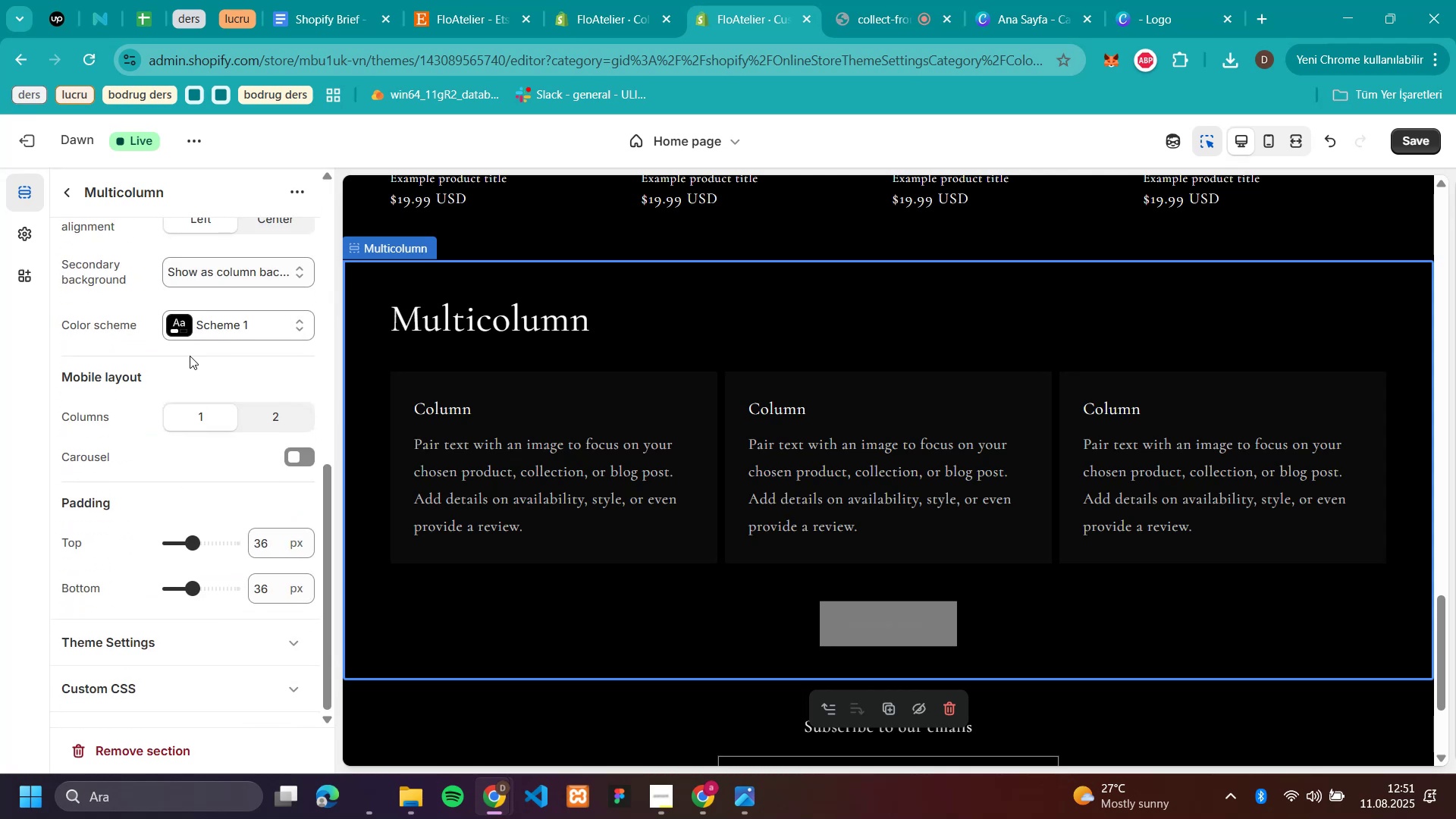 
left_click([188, 325])
 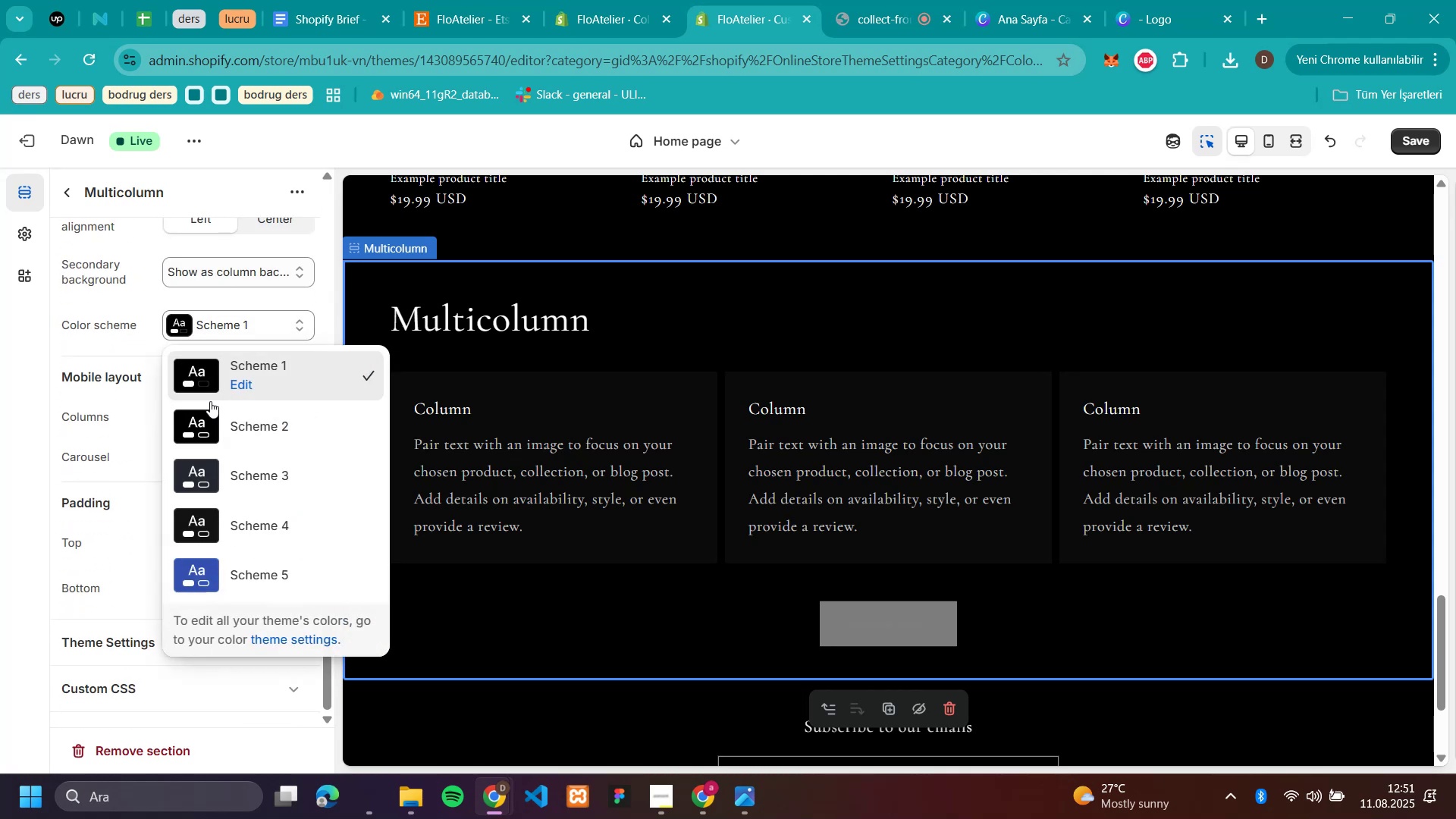 
left_click([215, 423])
 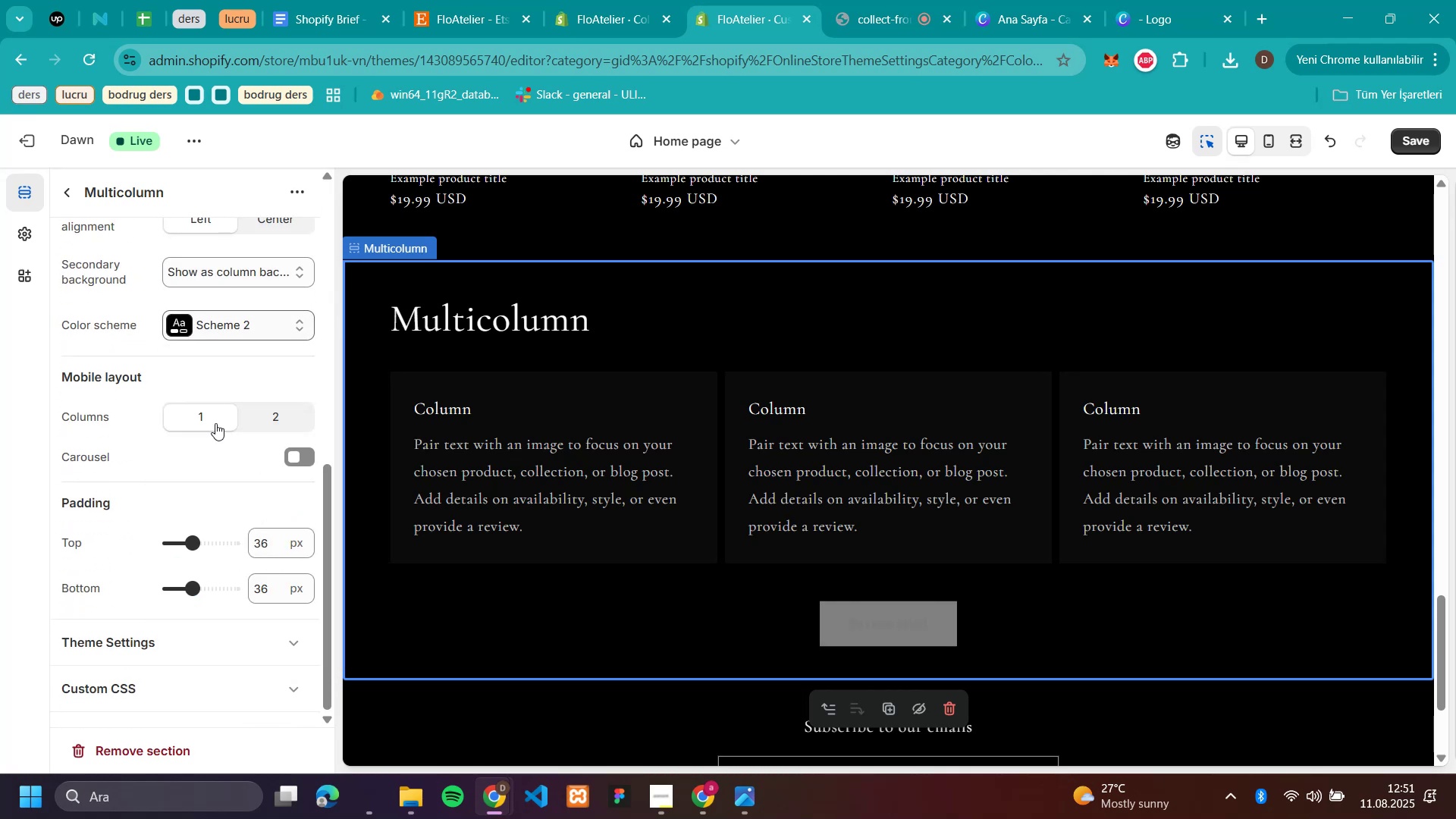 
scroll: coordinate [215, 423], scroll_direction: up, amount: 13.0
 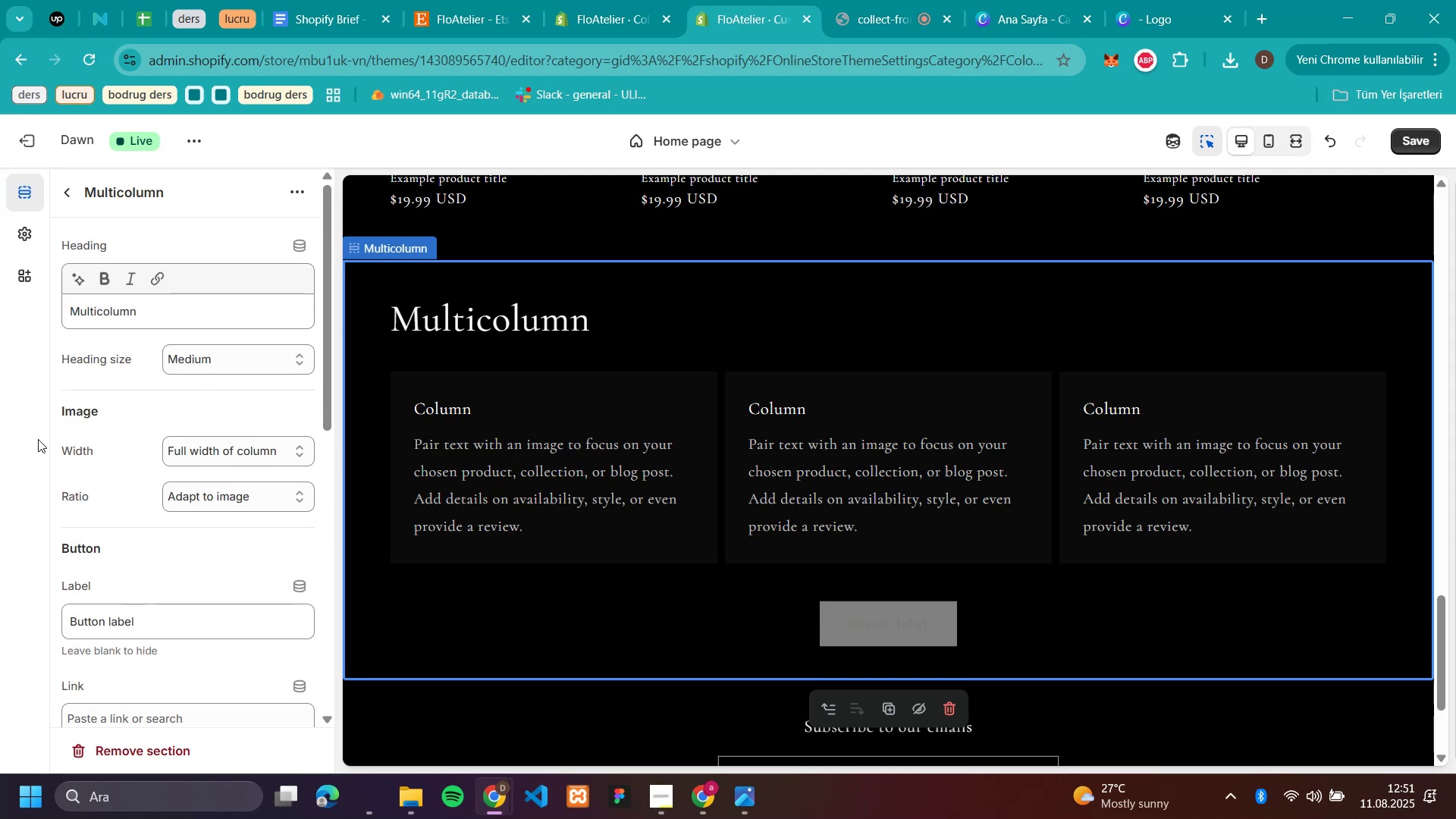 
scroll: coordinate [153, 448], scroll_direction: down, amount: 16.0
 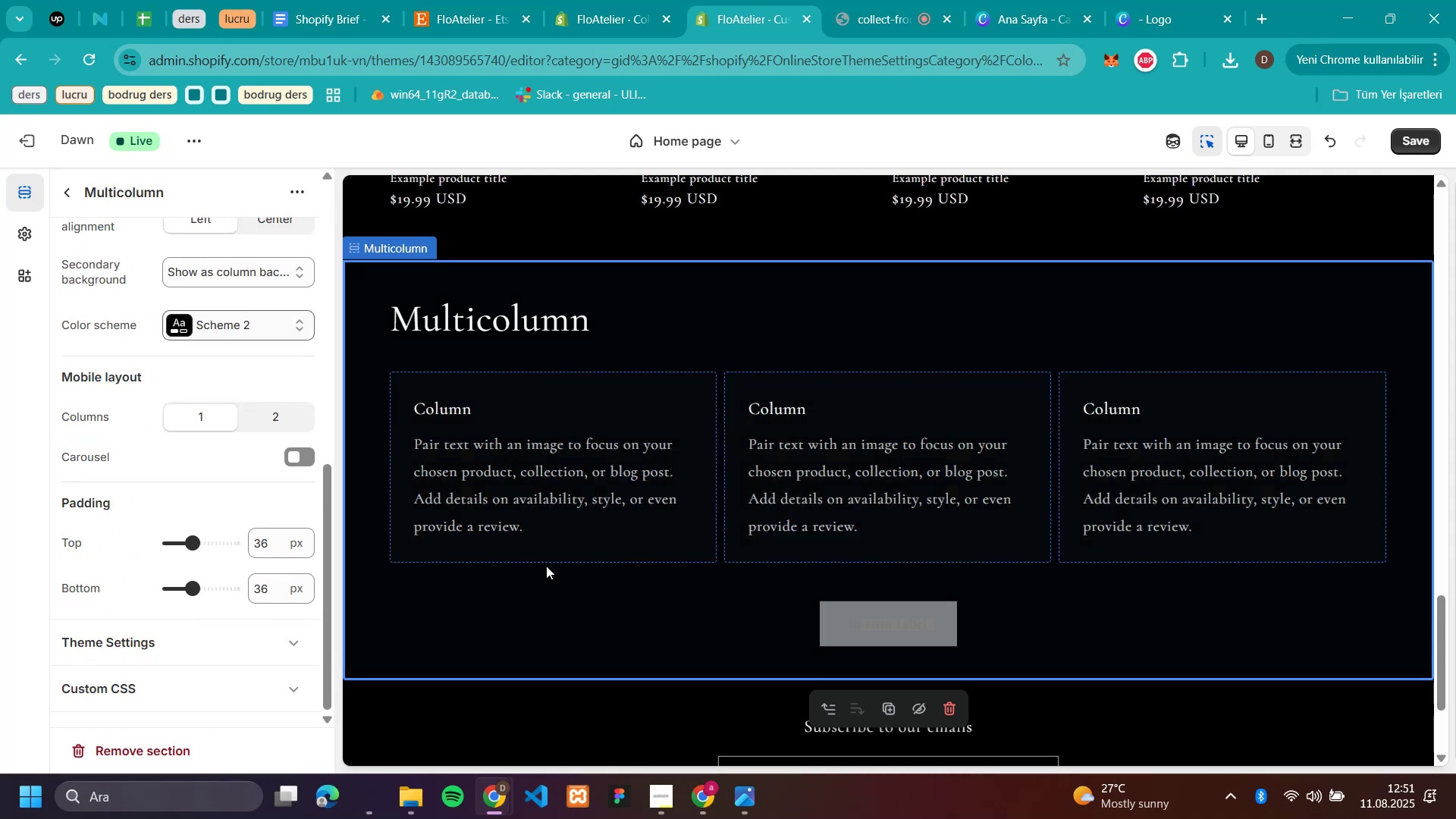 
left_click([595, 595])
 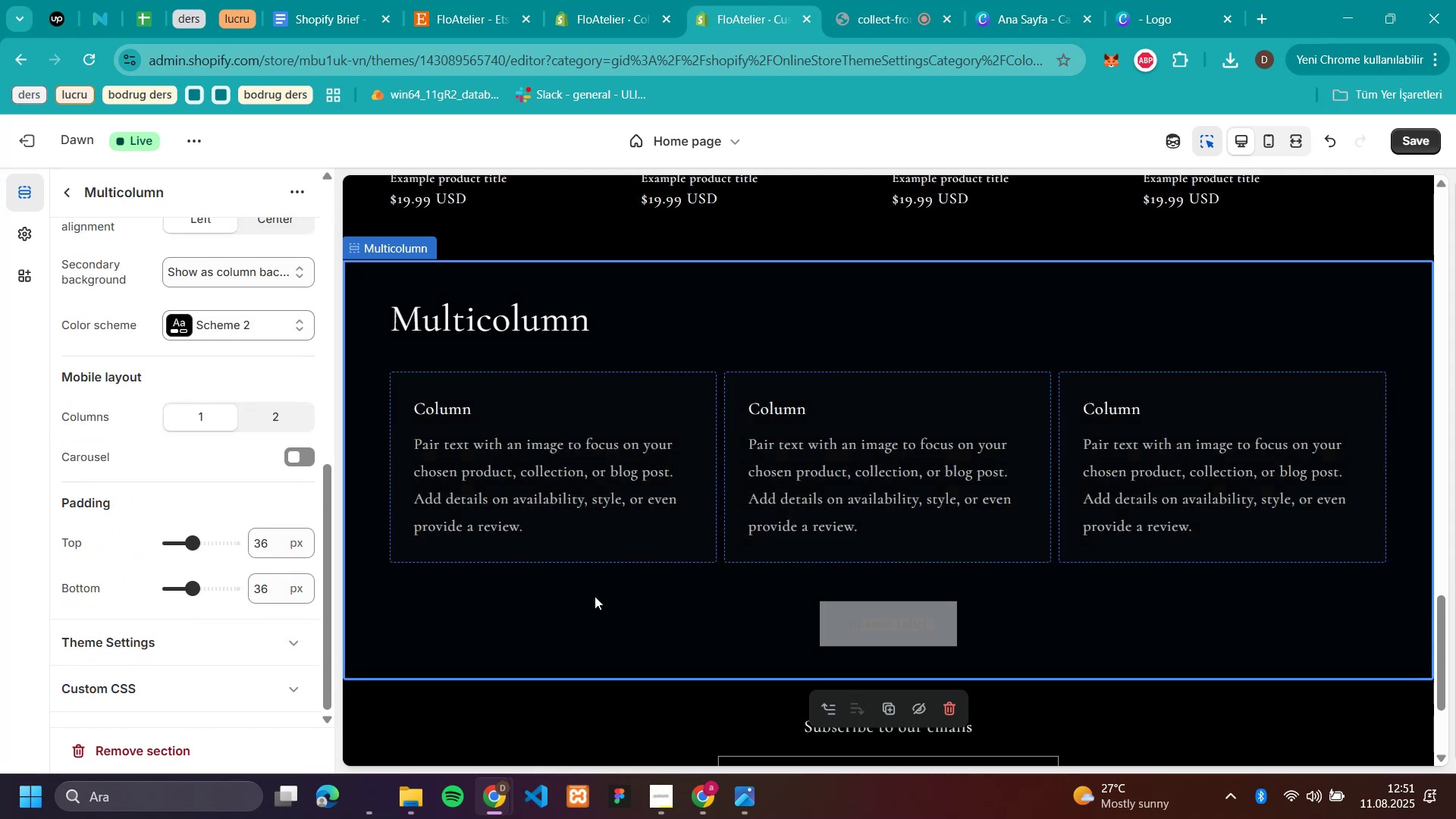 
scroll: coordinate [1091, 474], scroll_direction: up, amount: 20.0
 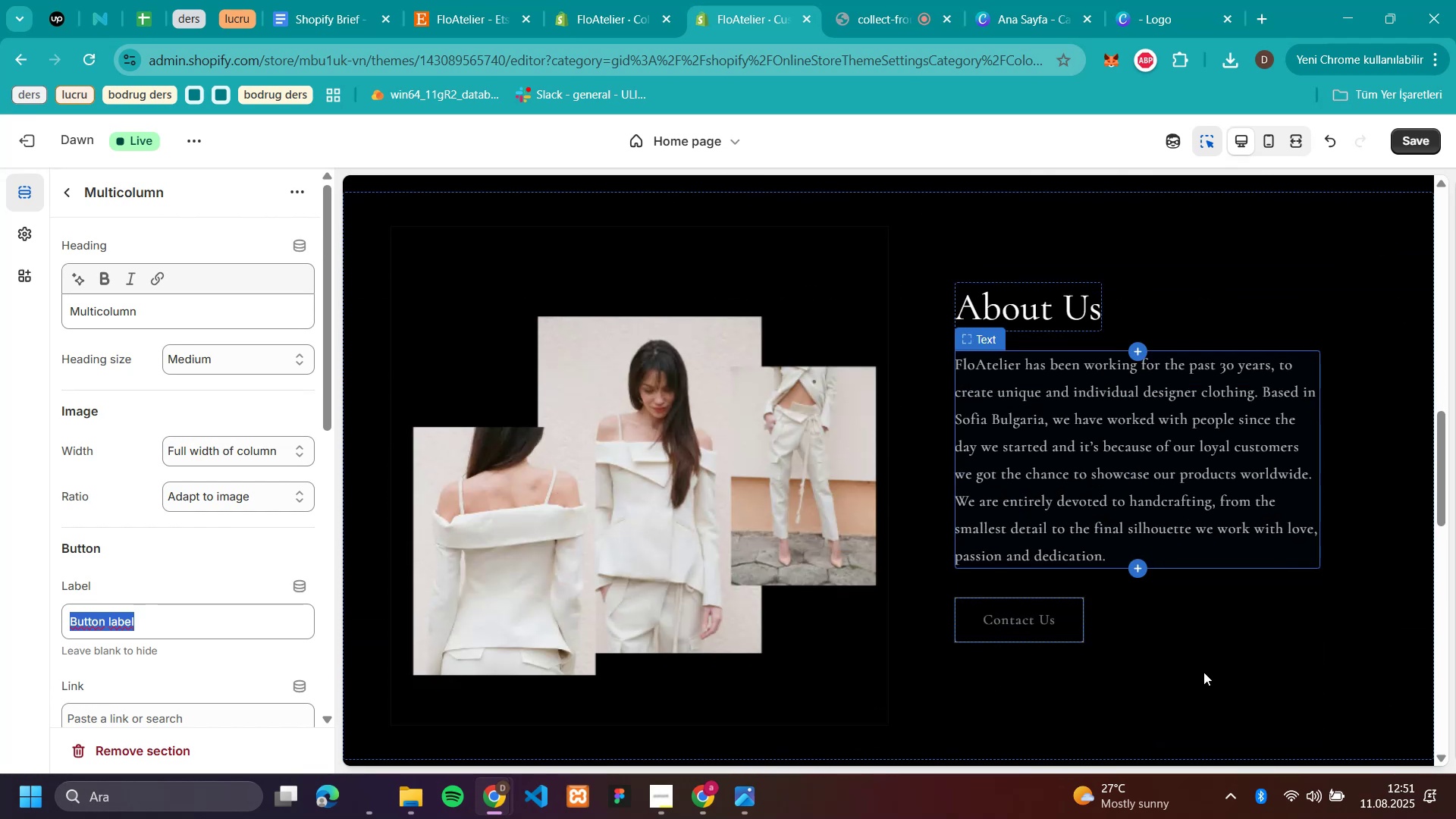 
left_click([1209, 686])
 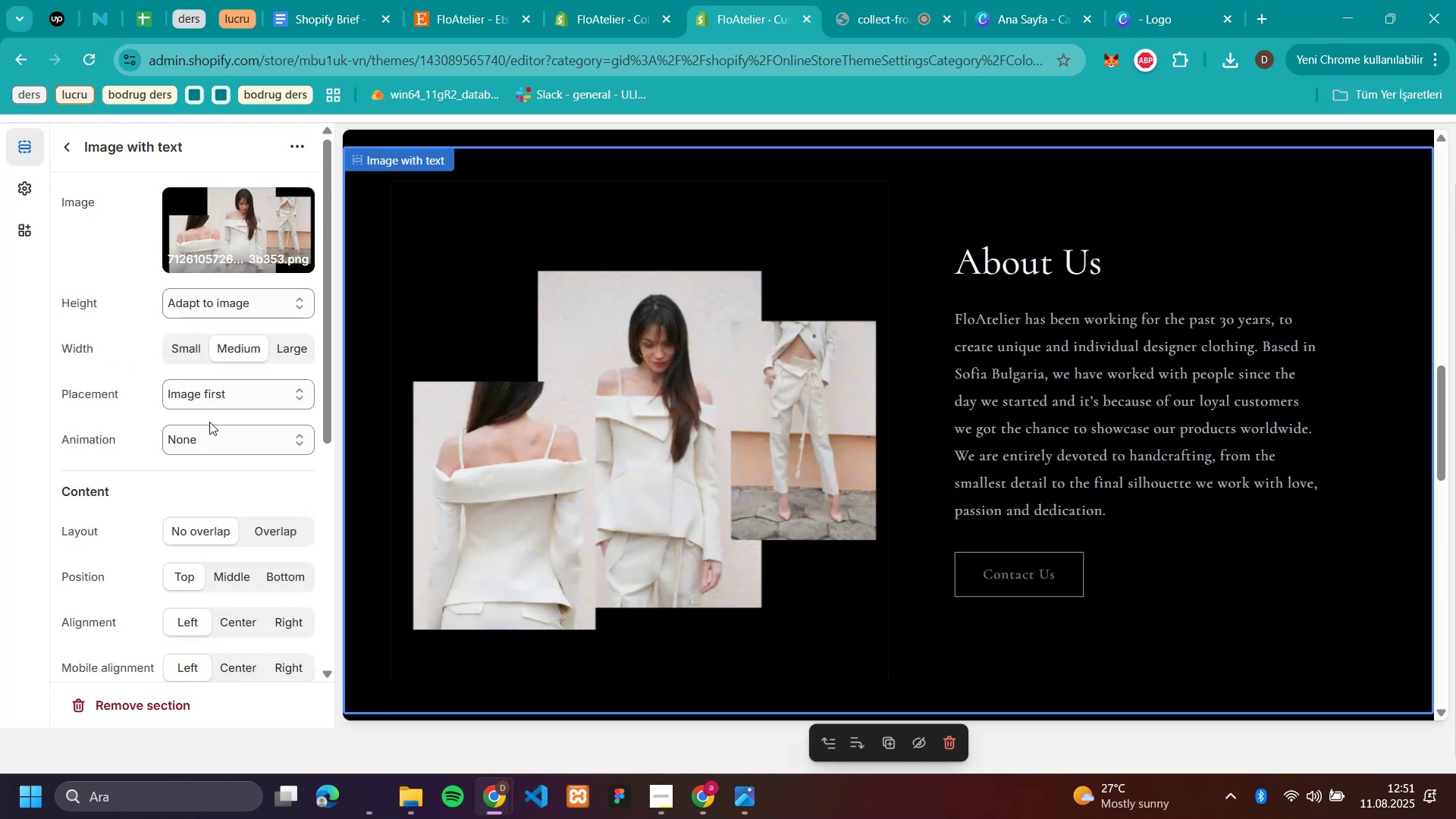 
scroll: coordinate [1238, 570], scroll_direction: down, amount: 15.0
 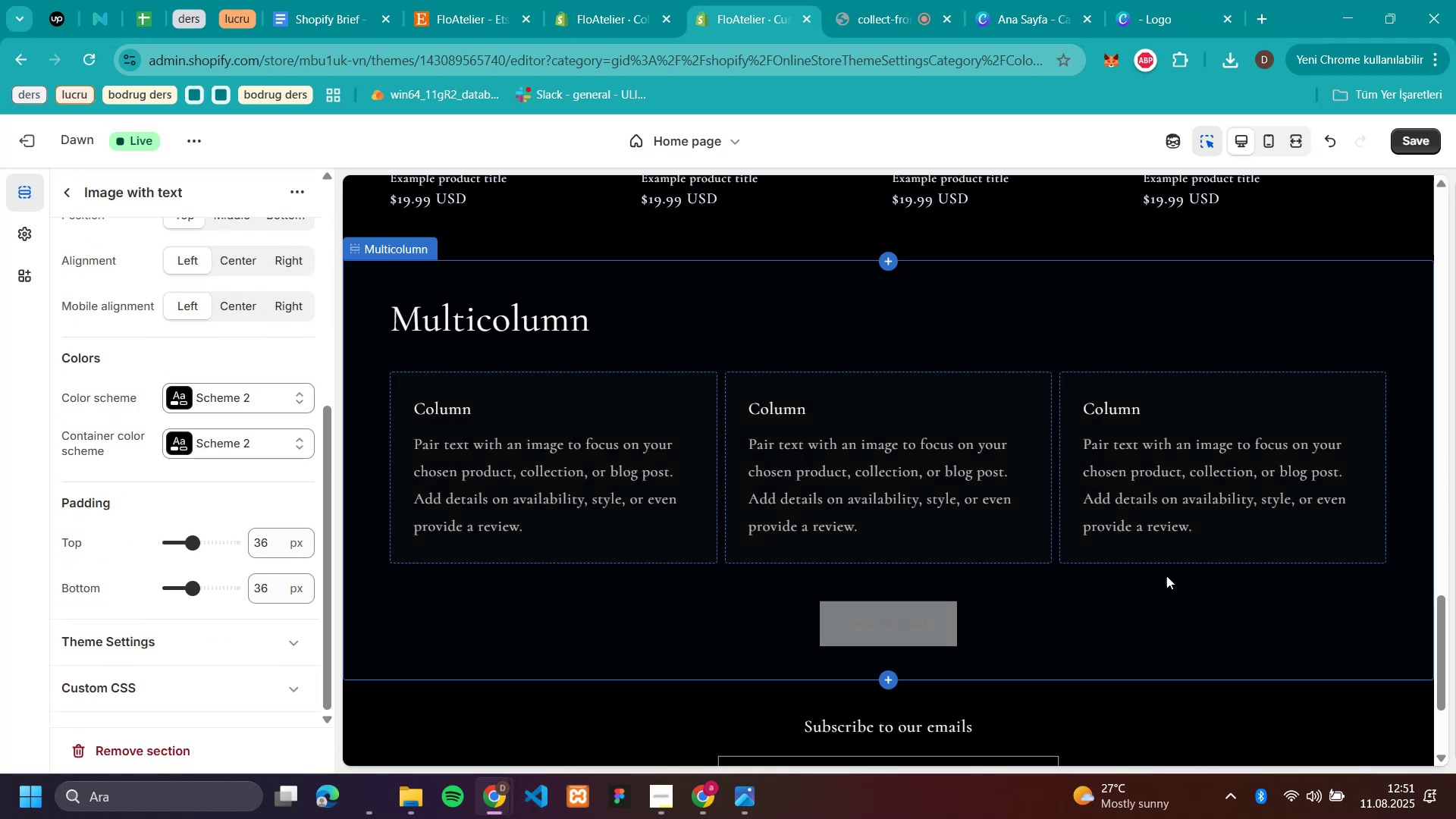 
mouse_move([877, 625])
 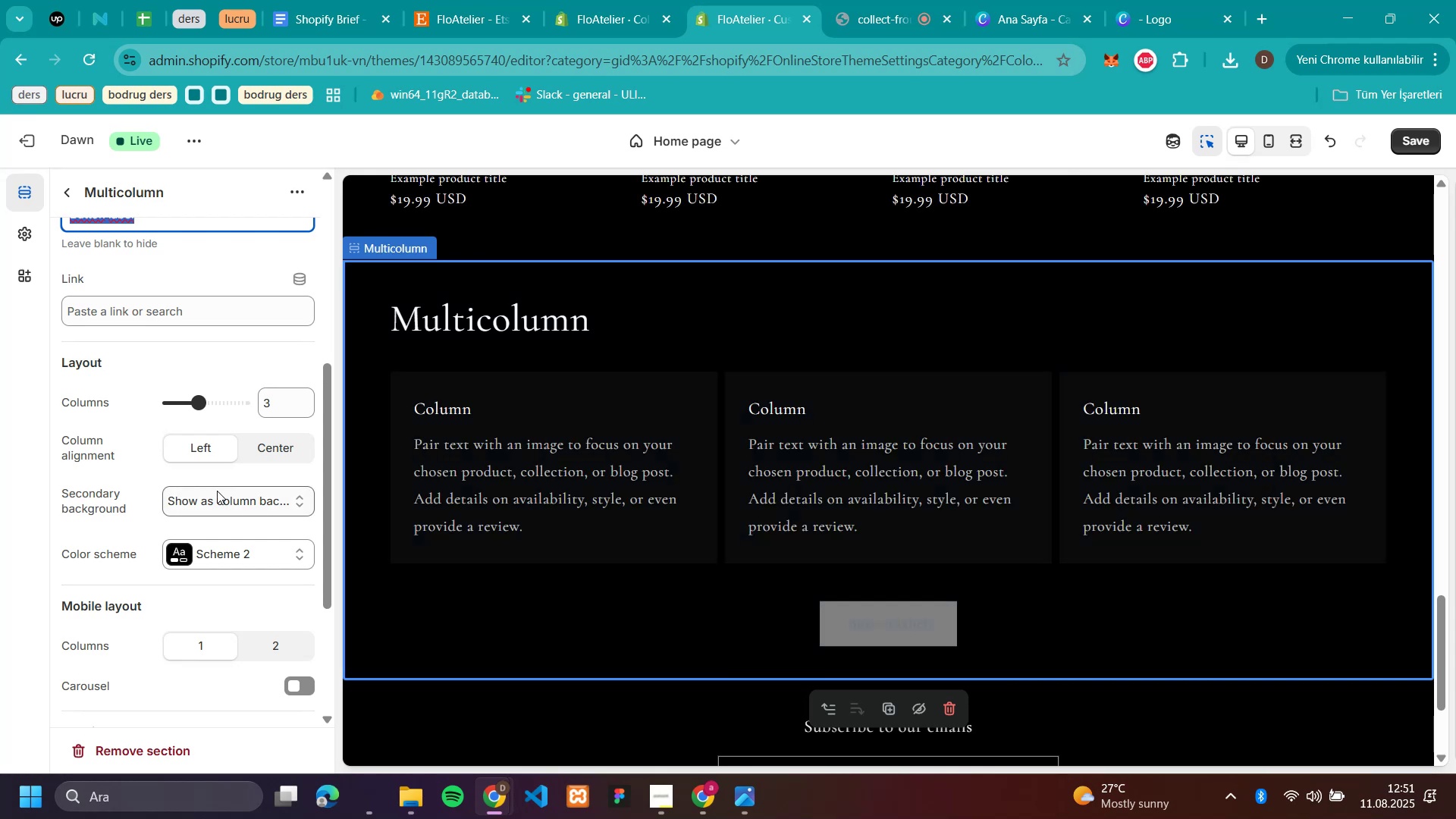 
scroll: coordinate [217, 491], scroll_direction: down, amount: 4.0
 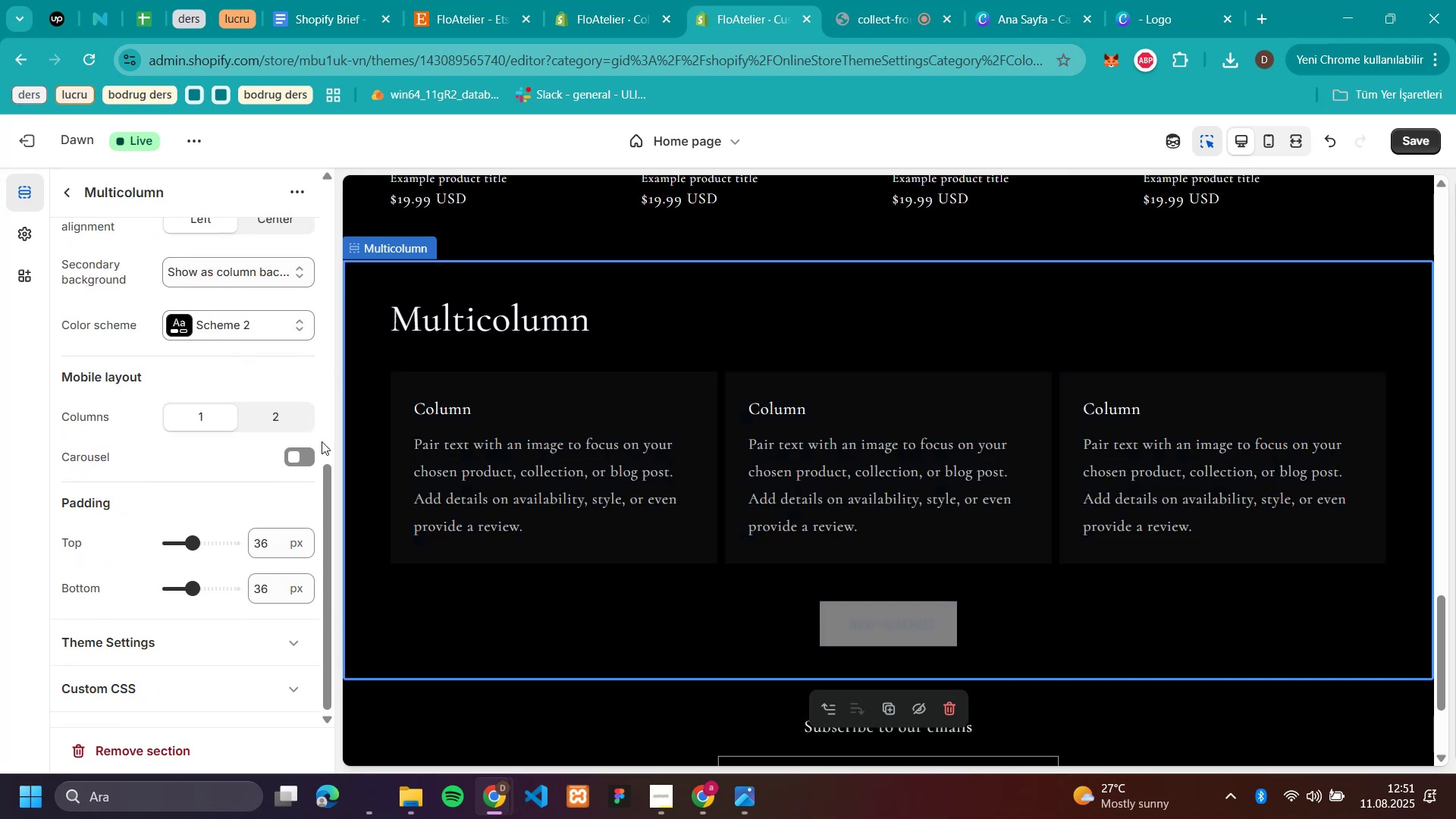 
left_click([307, 451])
 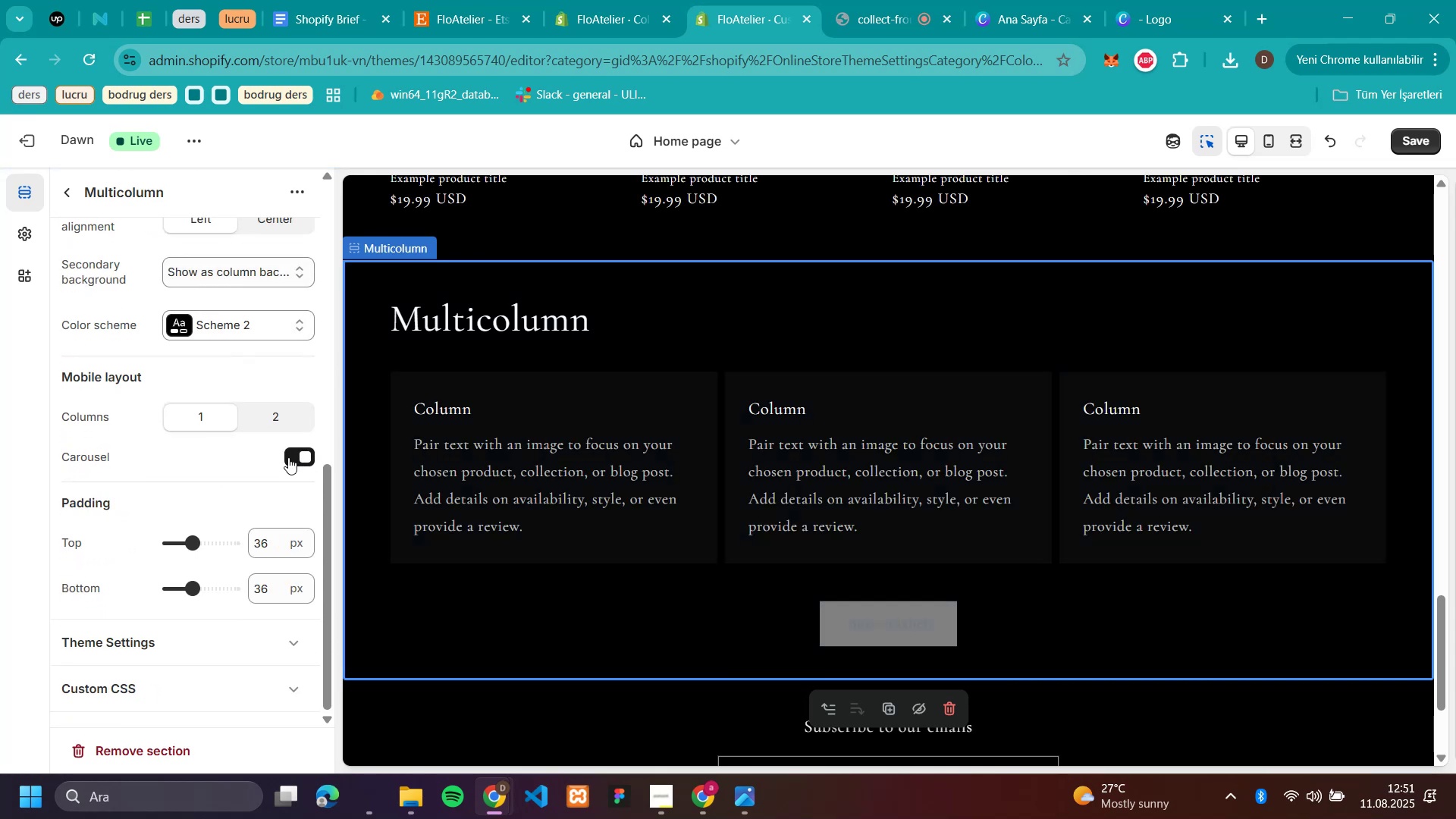 
left_click([288, 457])
 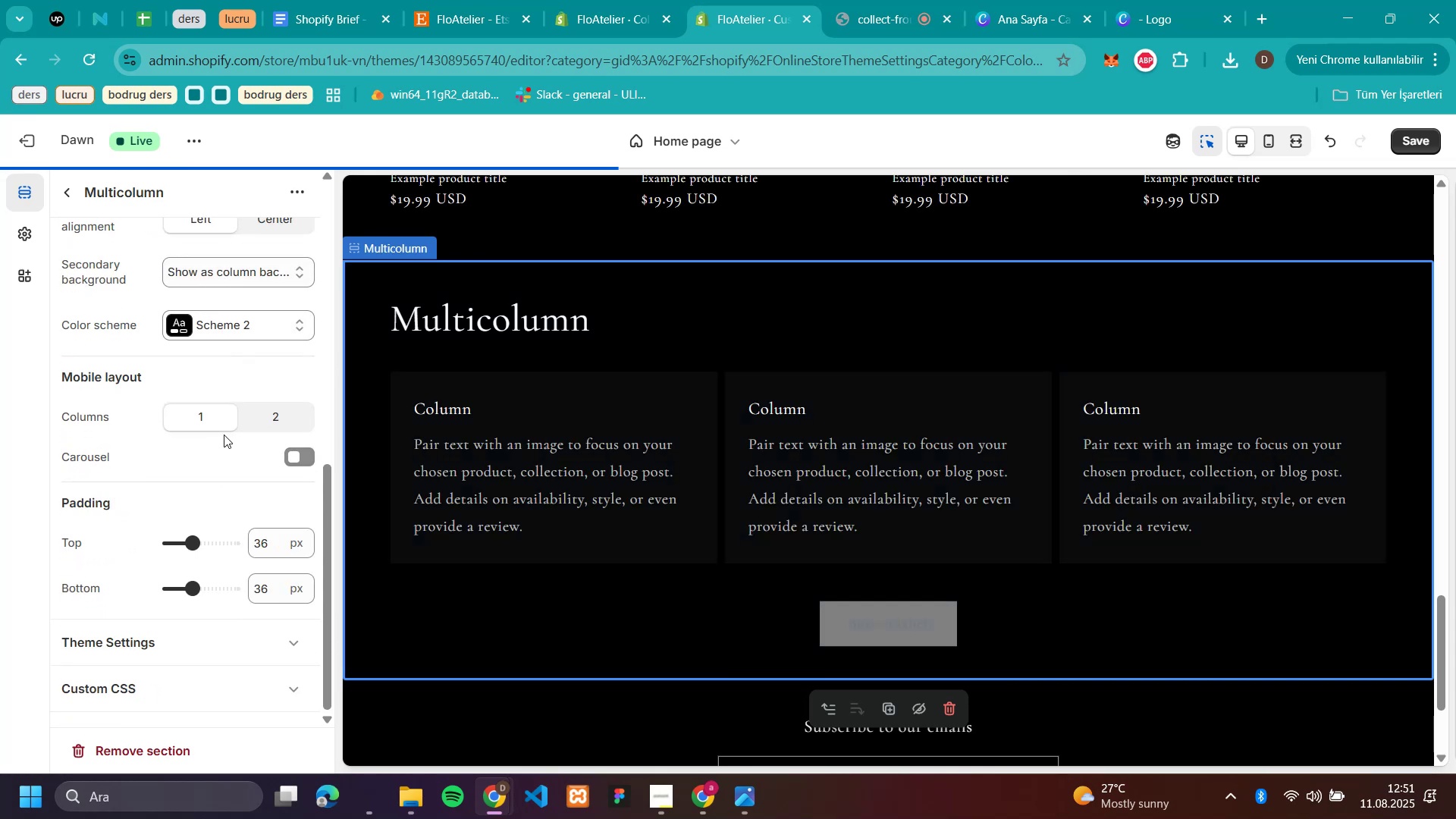 
scroll: coordinate [220, 435], scroll_direction: down, amount: 1.0
 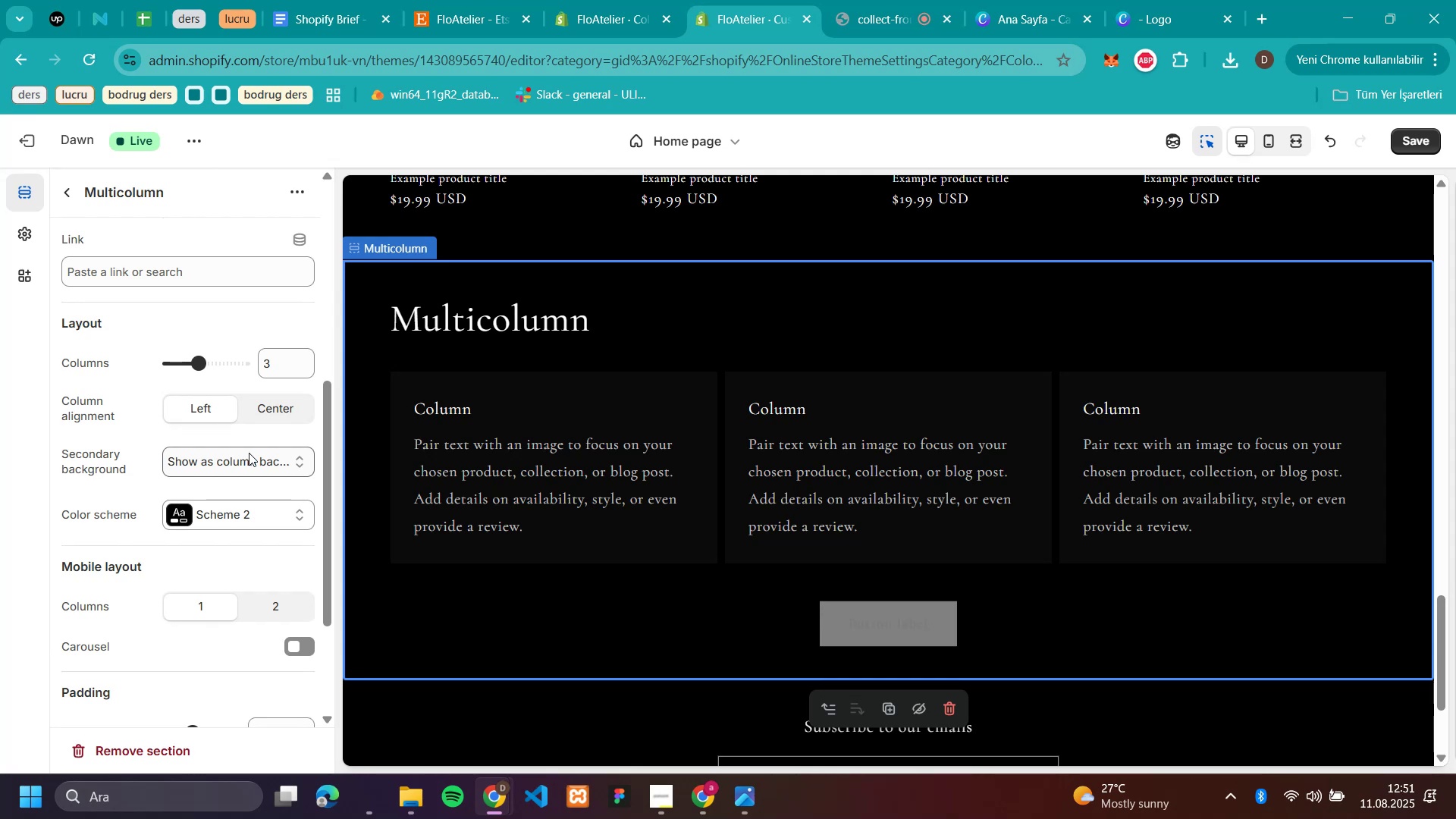 
left_click([249, 453])
 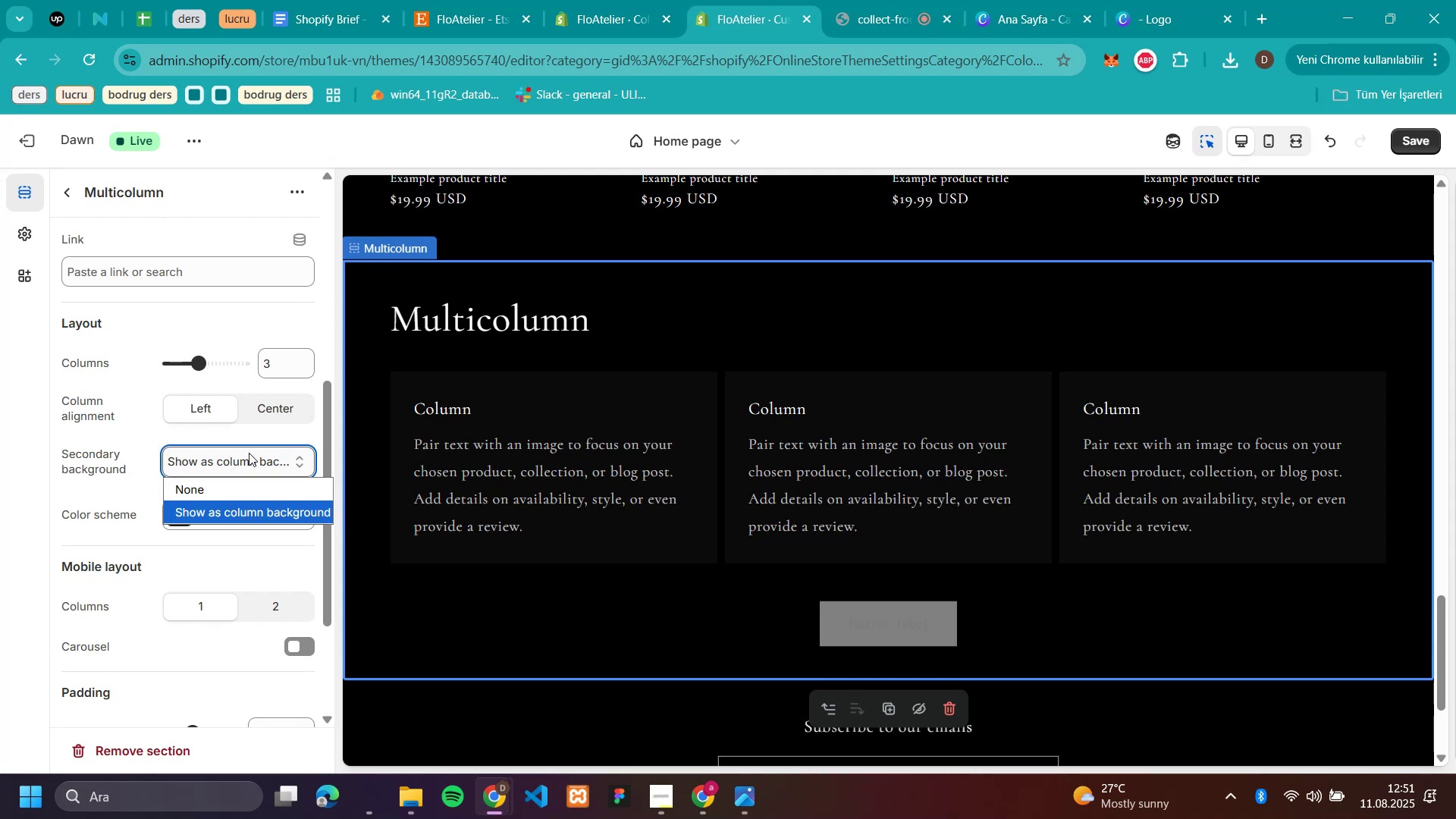 
left_click([249, 453])
 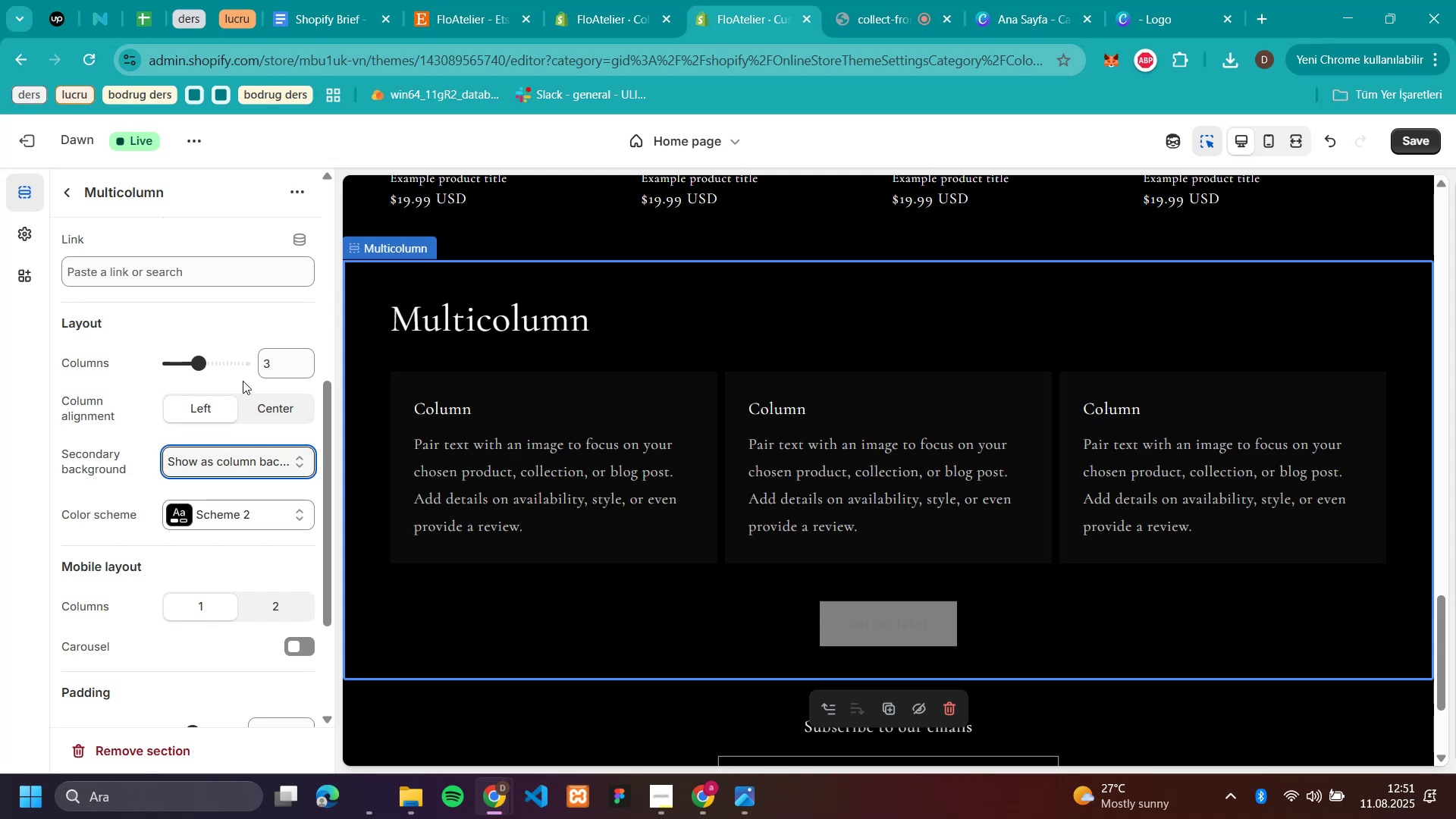 
scroll: coordinate [226, 337], scroll_direction: up, amount: 8.0
 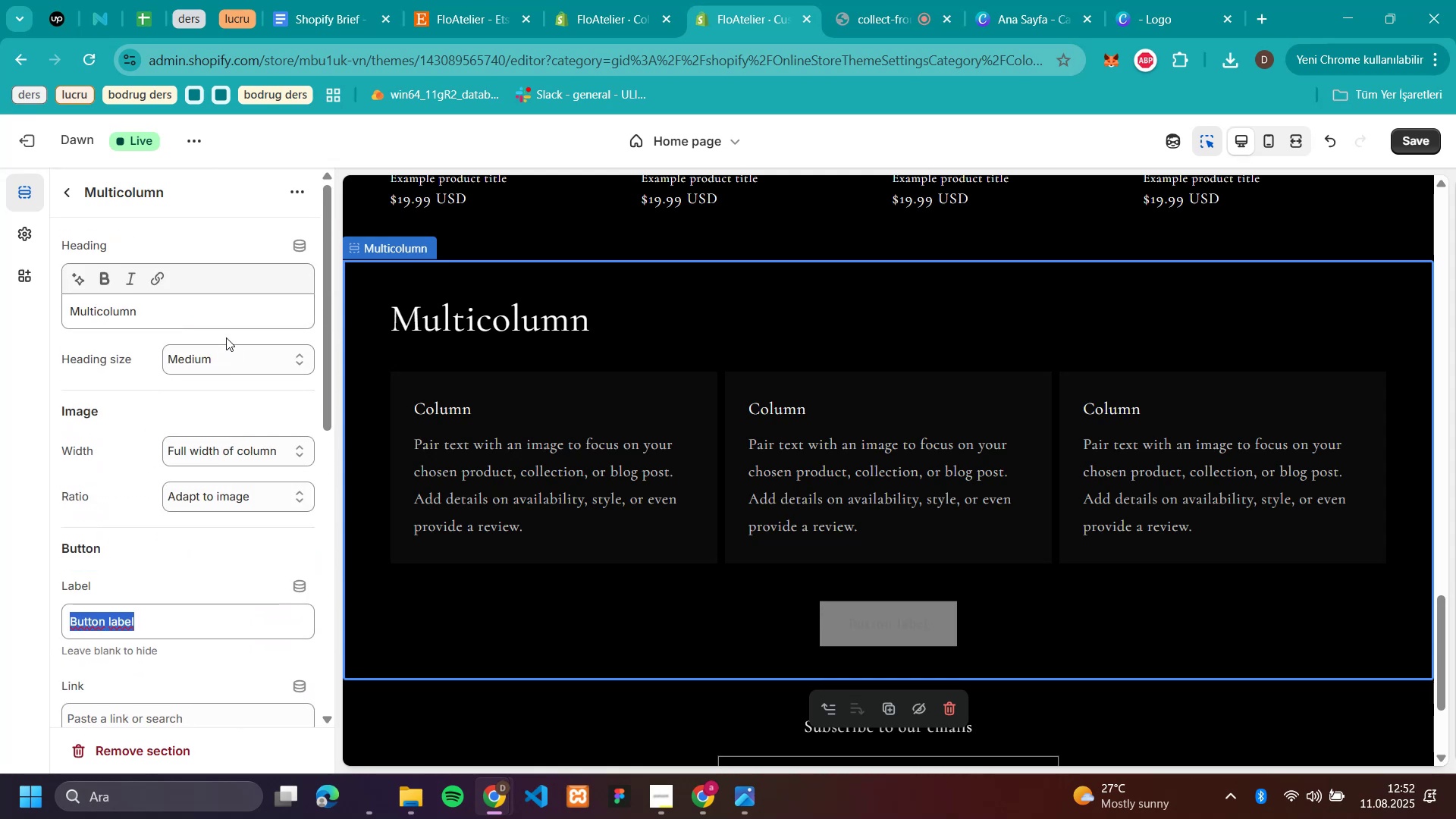 
scroll: coordinate [226, 337], scroll_direction: down, amount: 2.0
 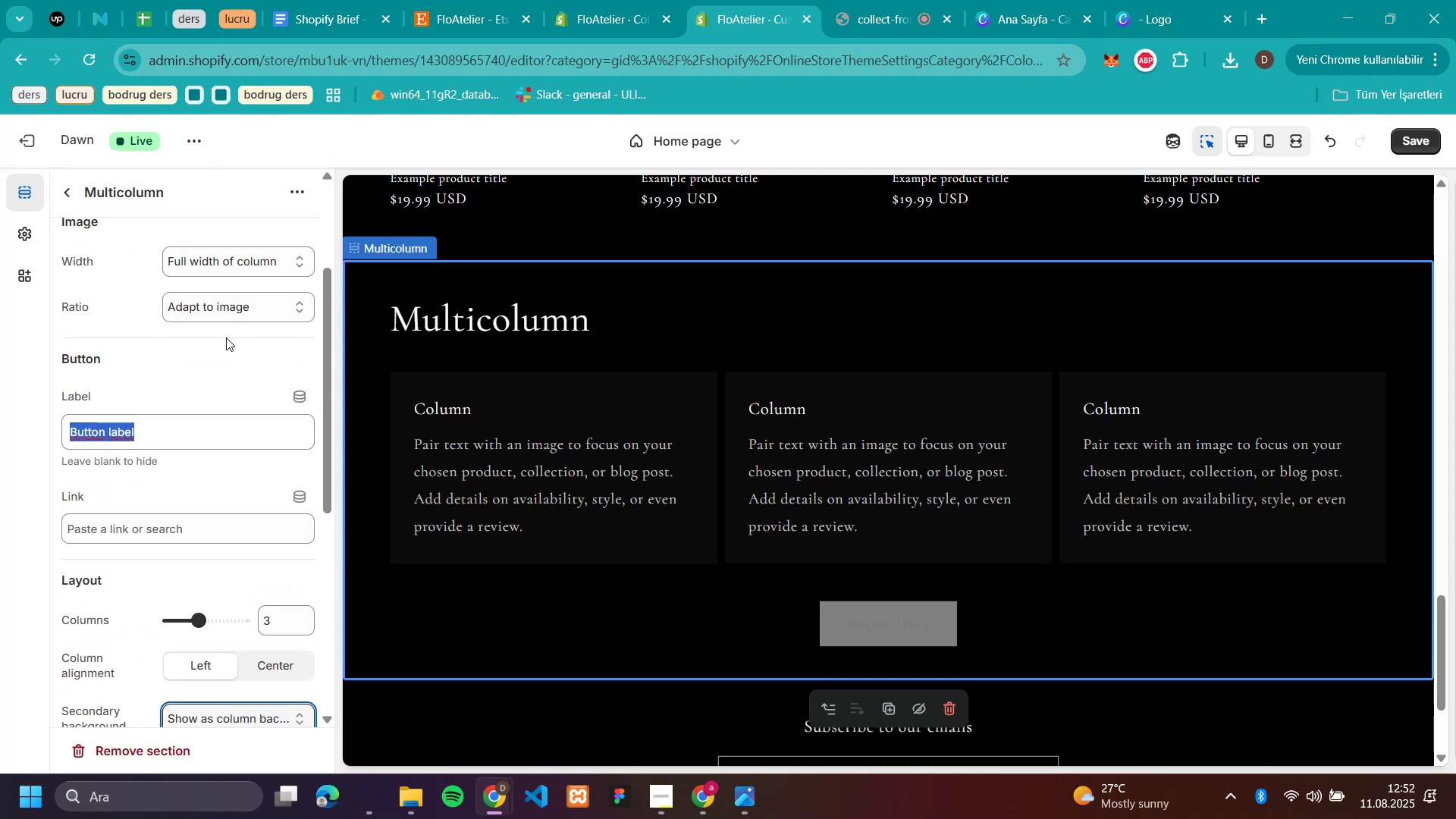 
scroll: coordinate [226, 337], scroll_direction: up, amount: 3.0
 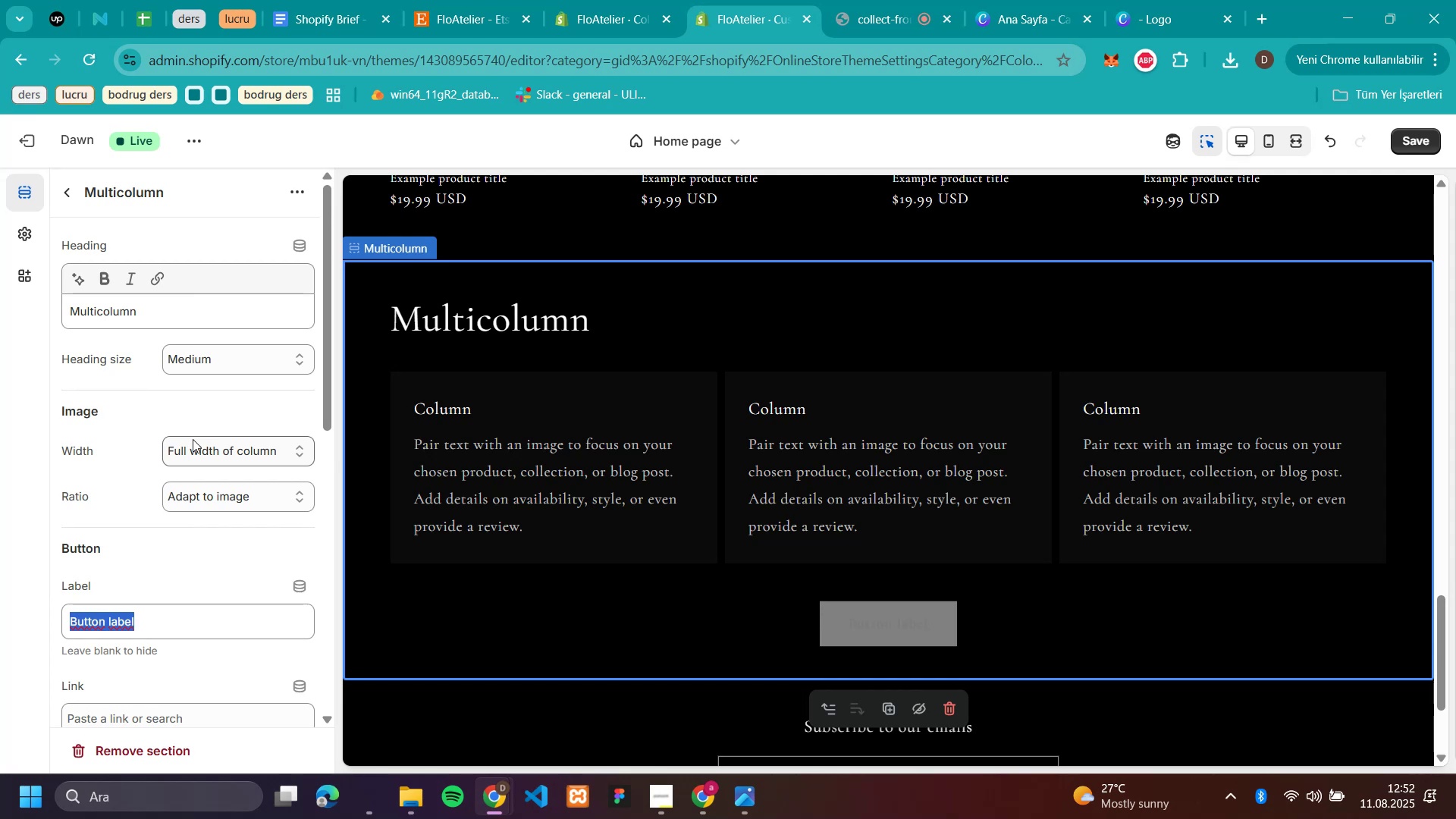 
scroll: coordinate [193, 439], scroll_direction: down, amount: 5.0
 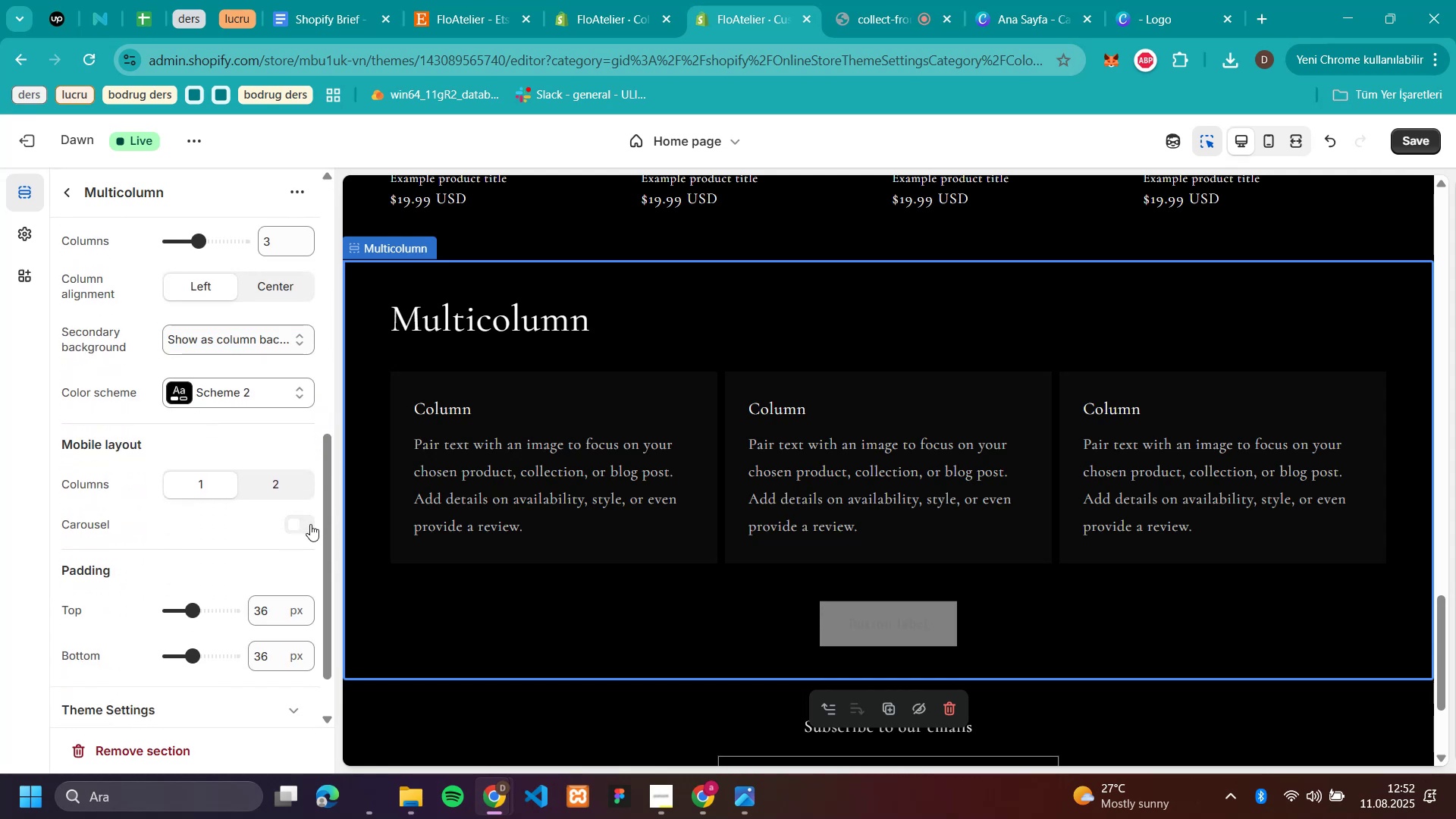 
left_click([292, 525])
 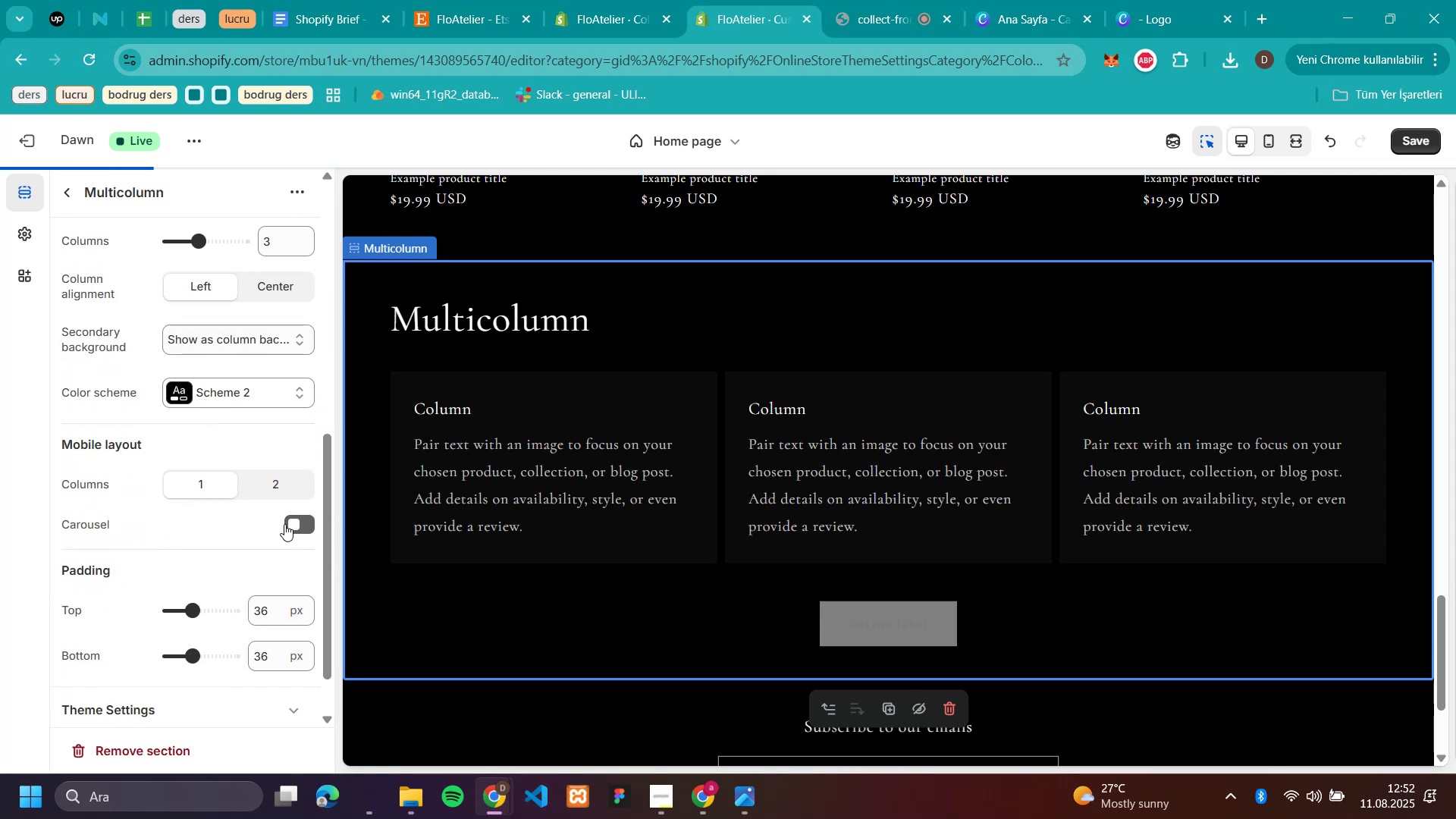 
scroll: coordinate [268, 524], scroll_direction: down, amount: 4.0
 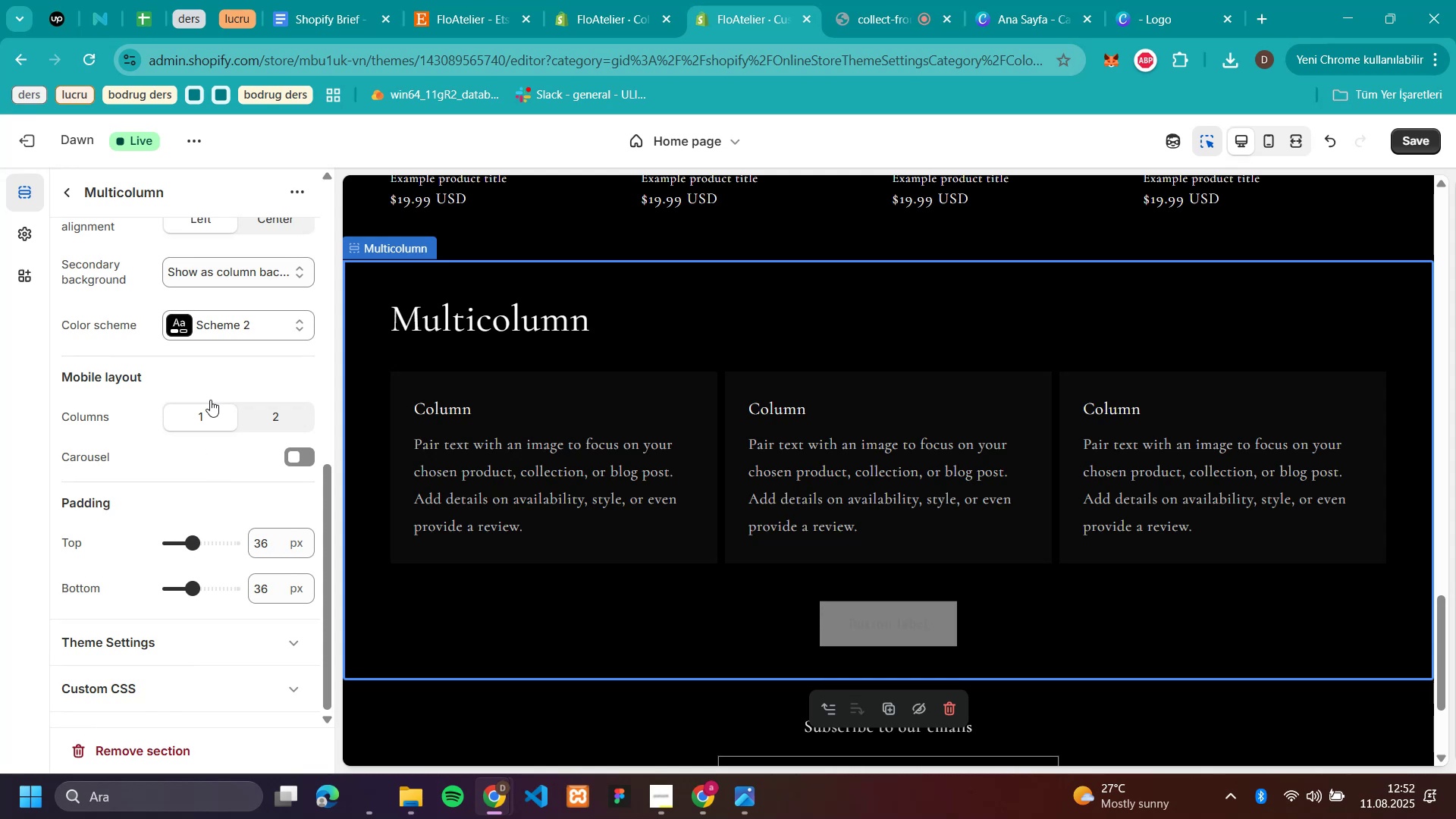 
left_click([191, 332])
 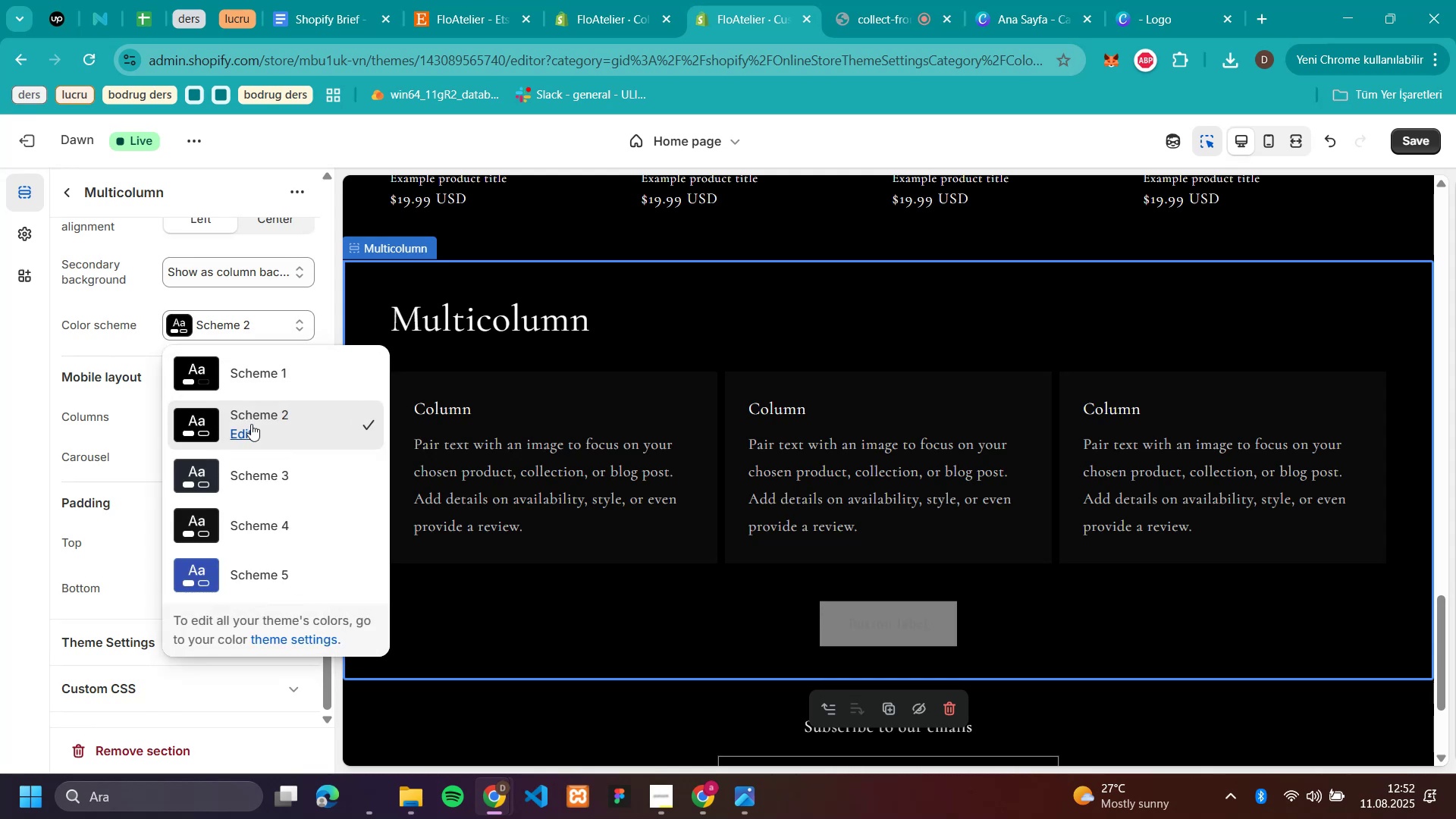 
left_click([240, 426])
 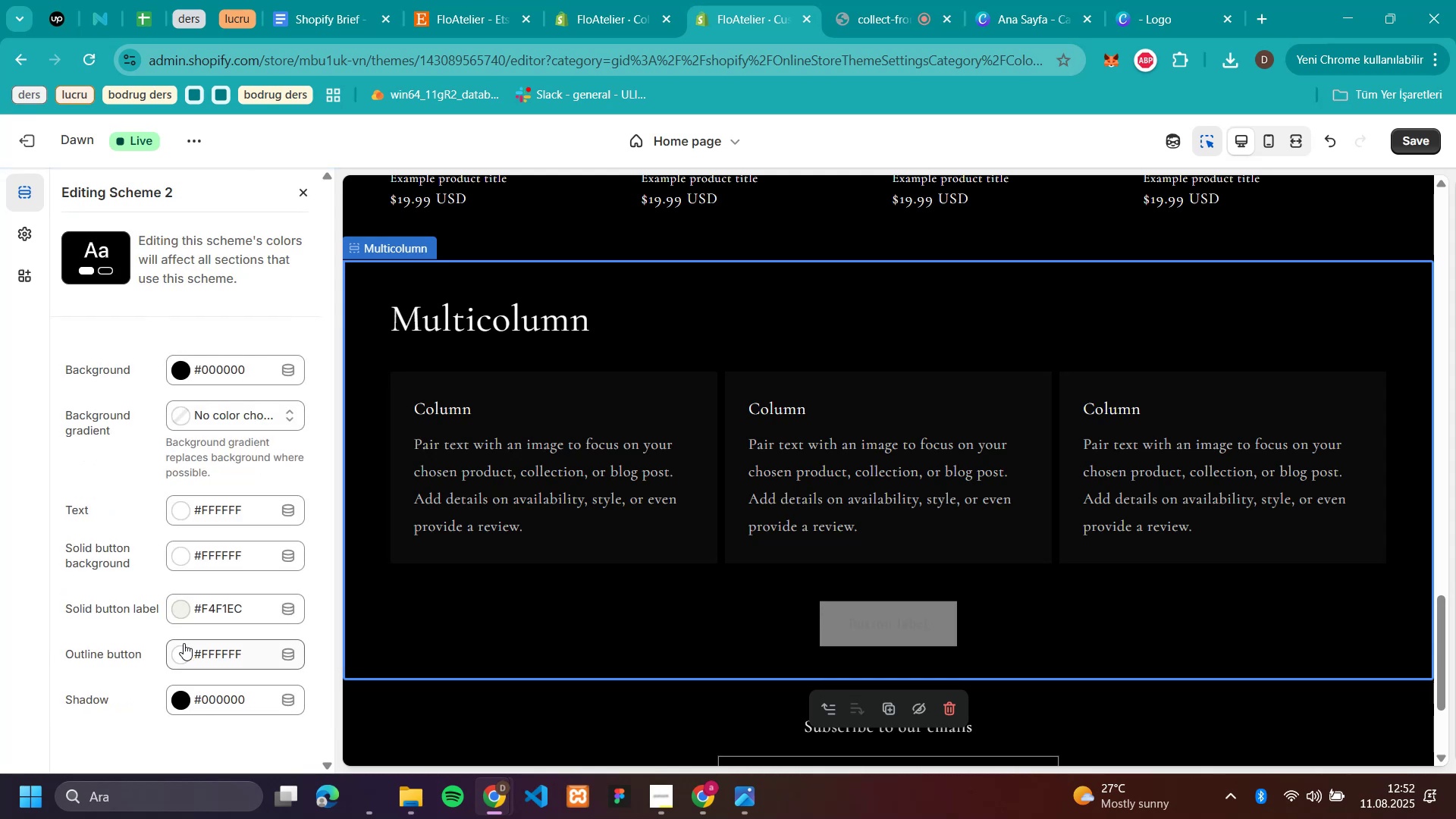 
wait(5.2)
 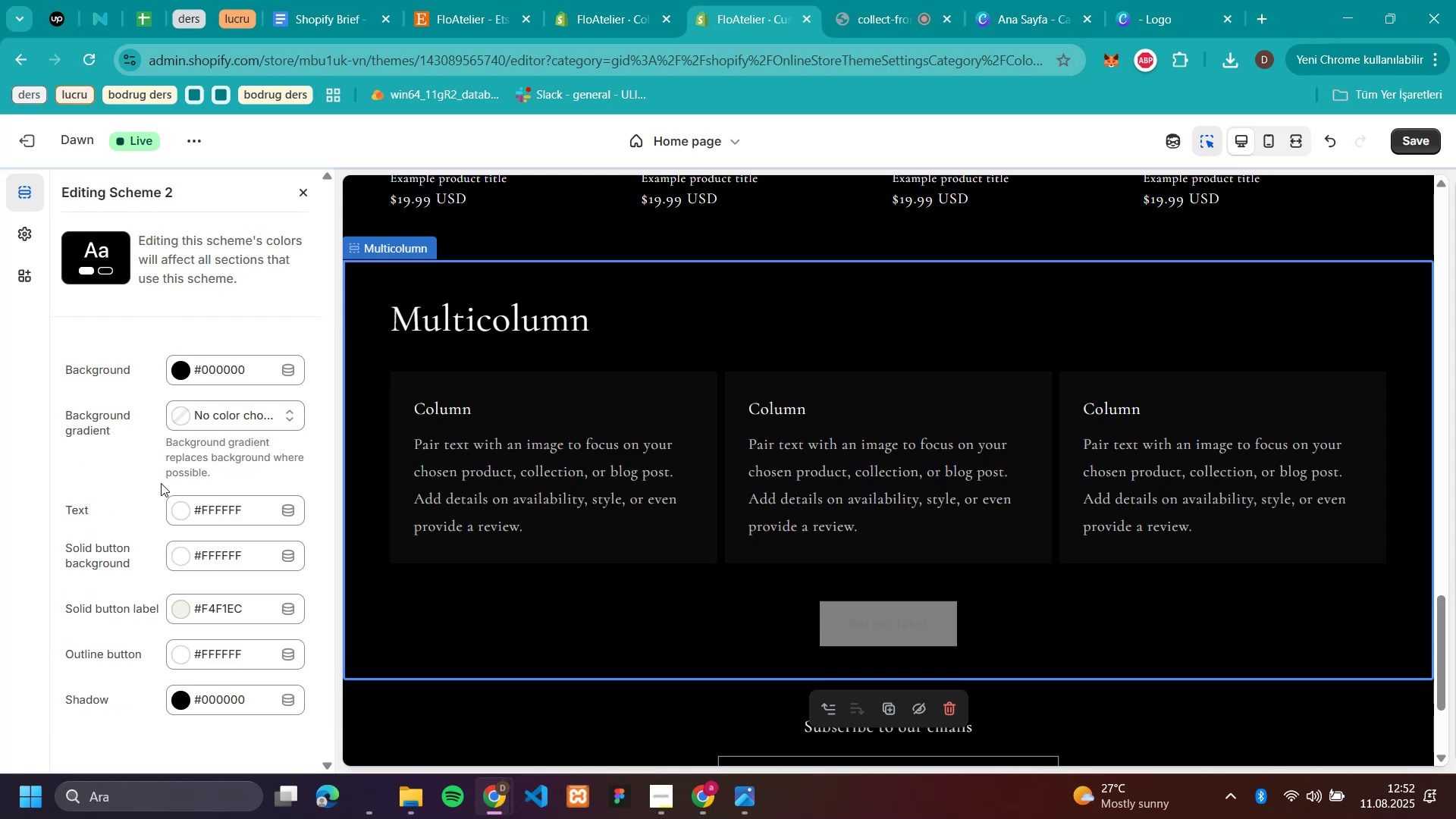 
left_click([177, 660])
 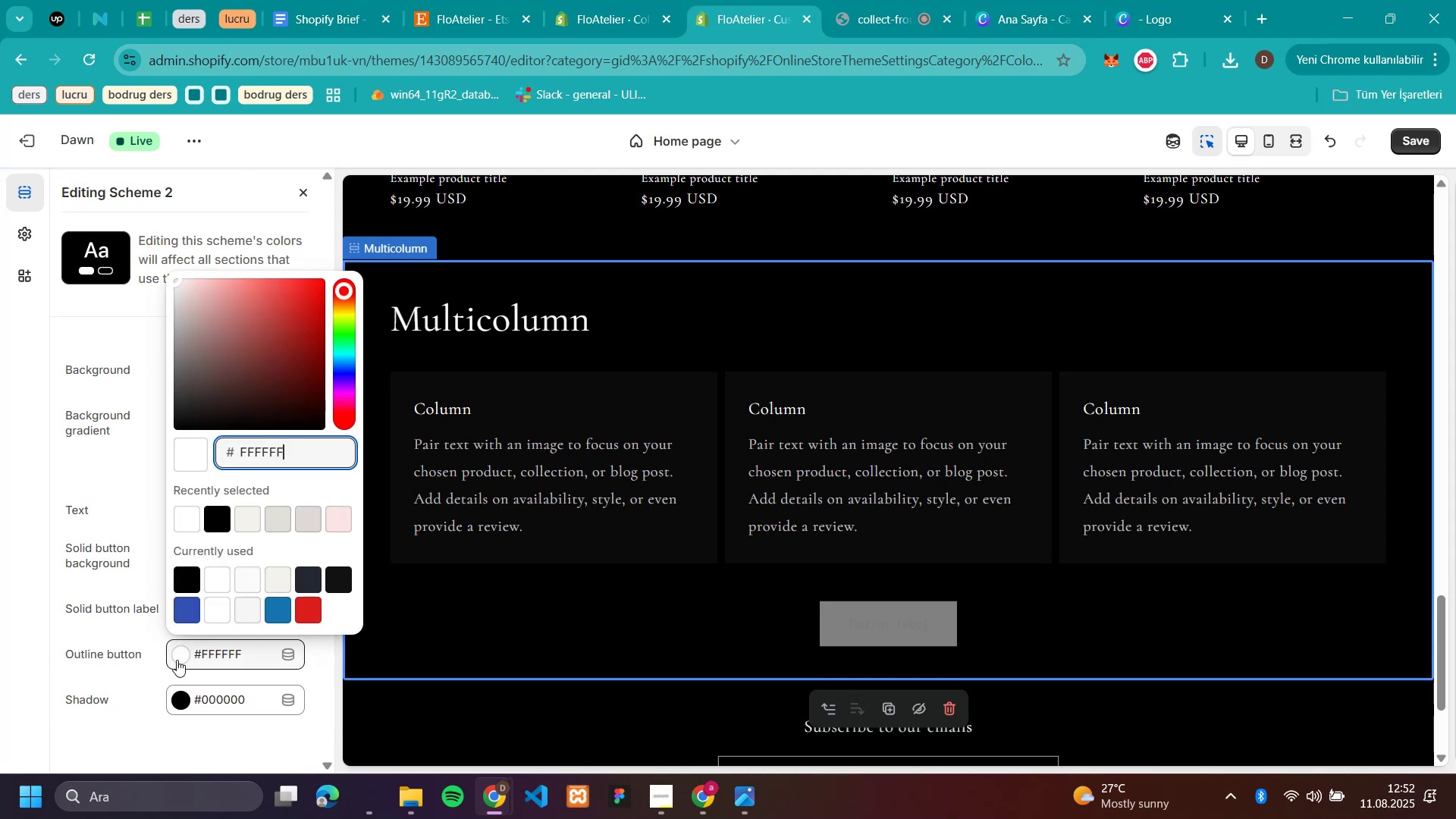 
left_click([177, 660])
 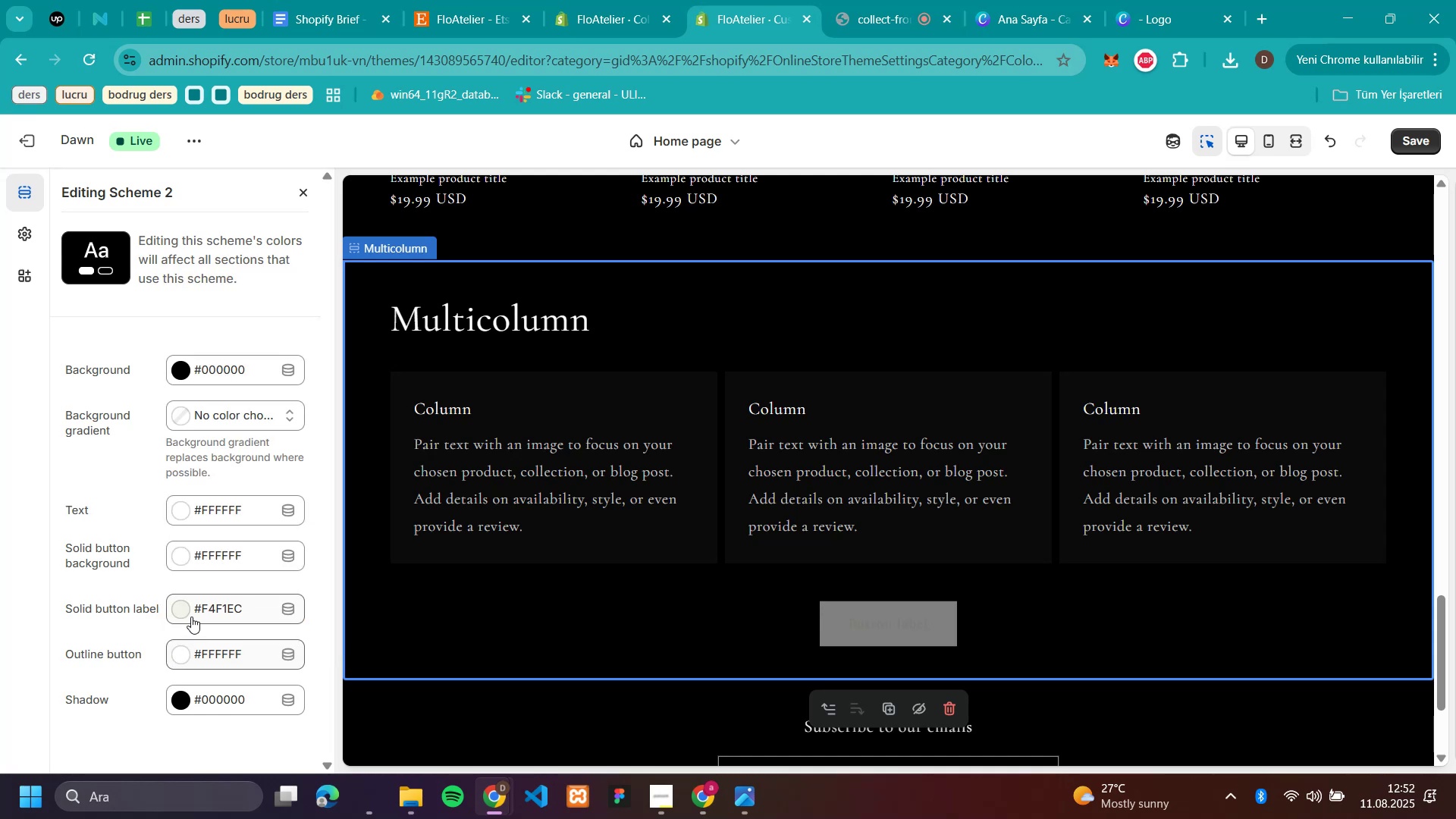 
left_click([186, 611])
 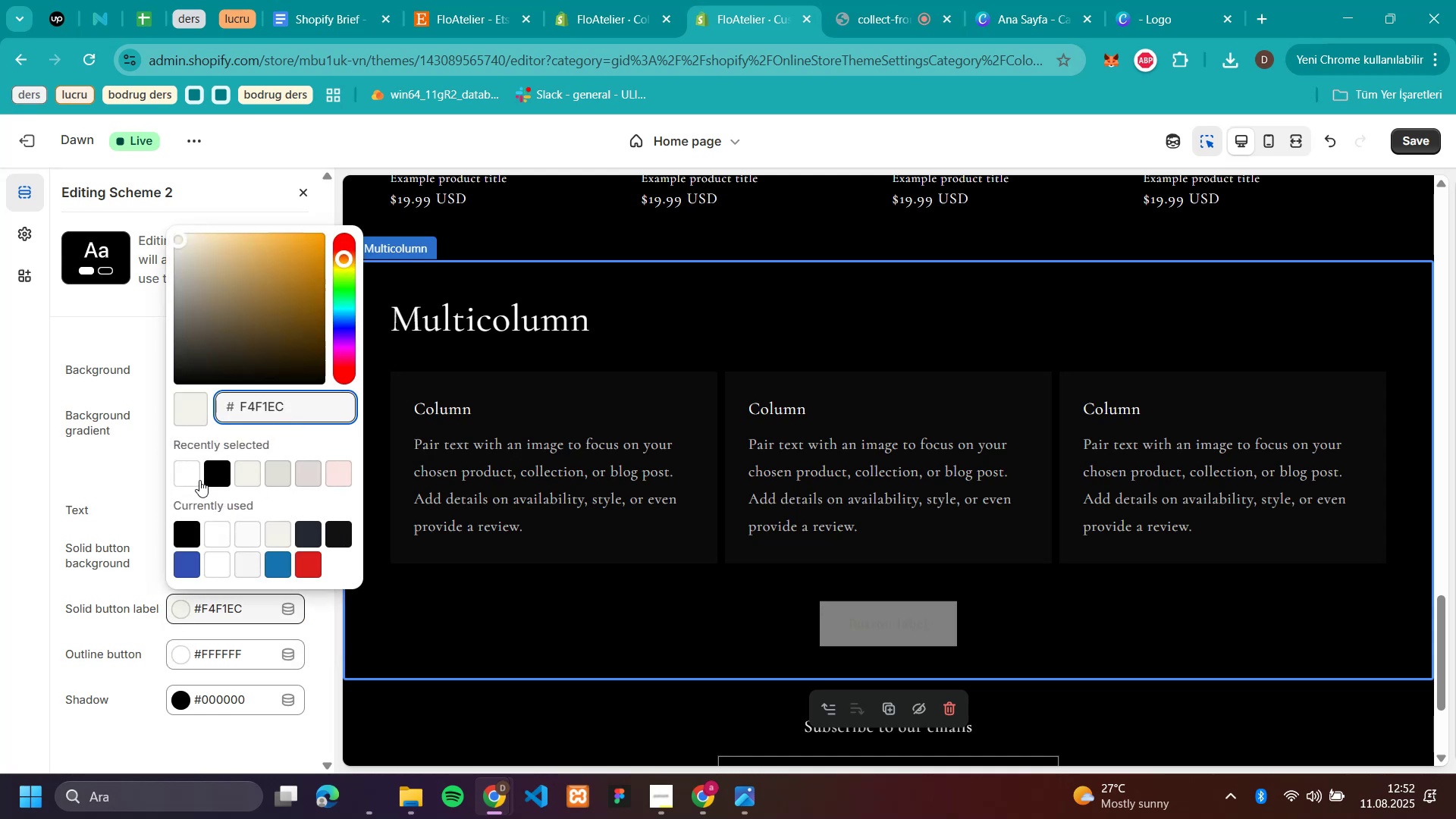 
left_click([199, 480])
 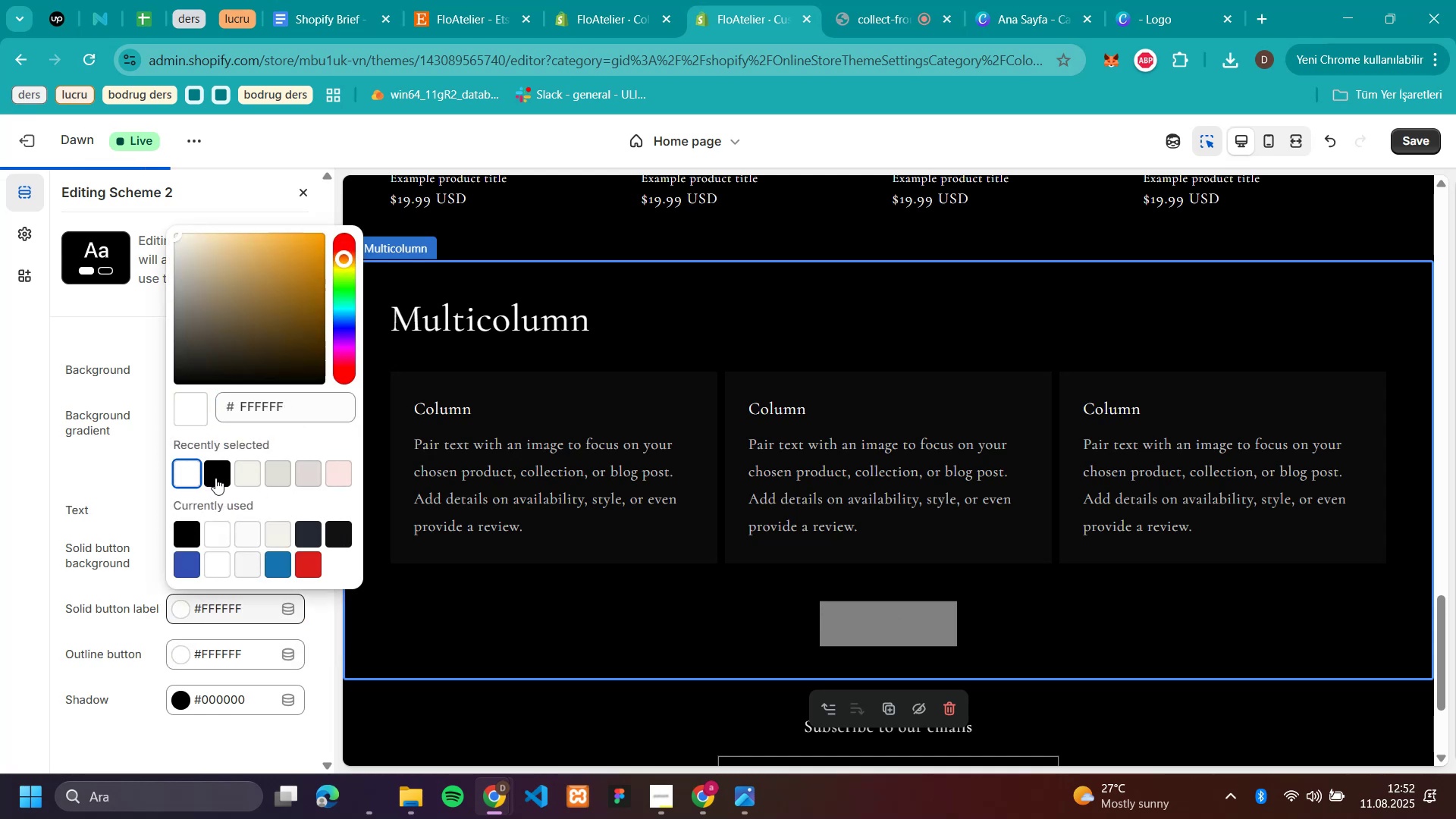 
left_click([247, 475])
 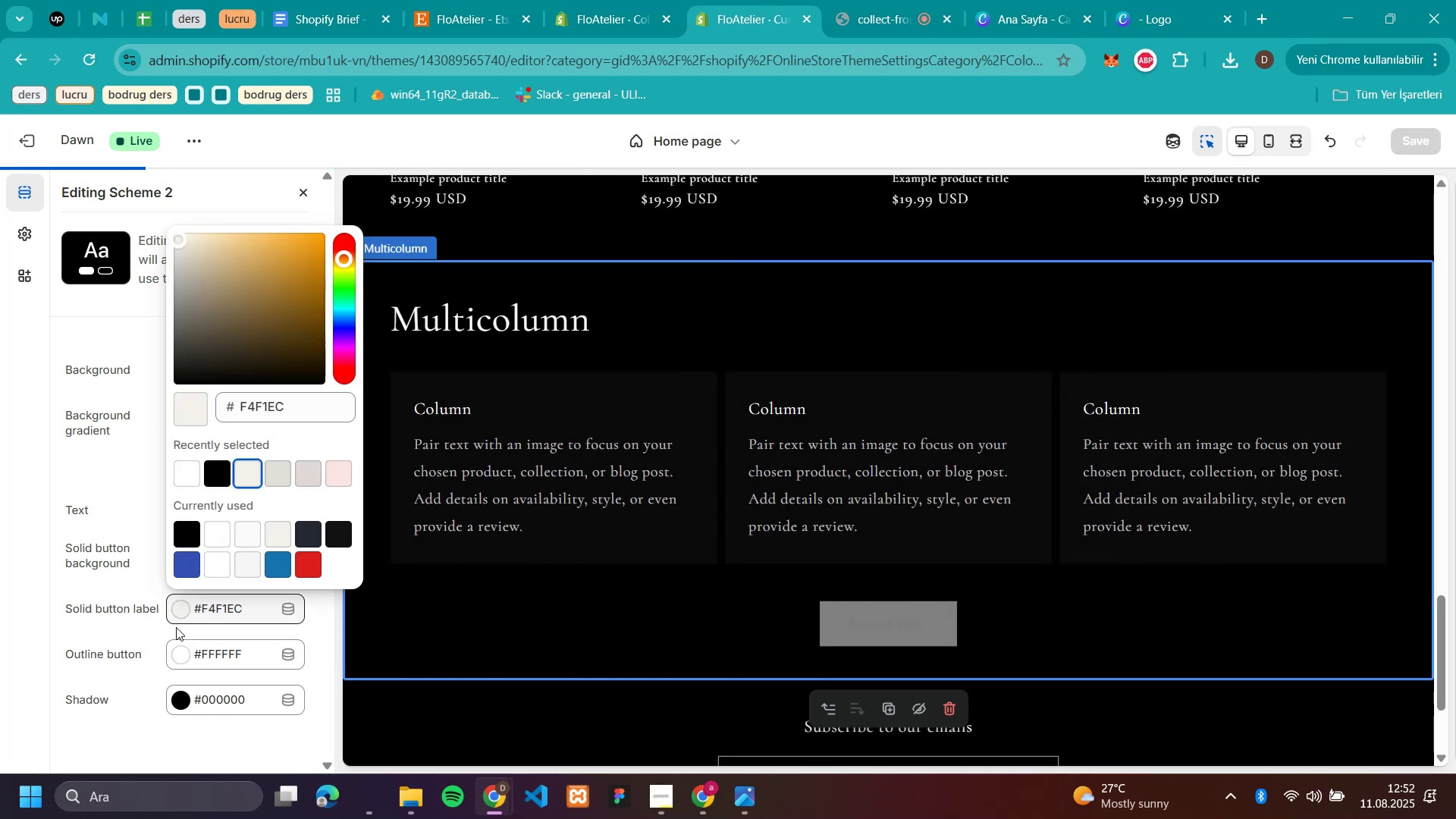 
left_click([141, 668])
 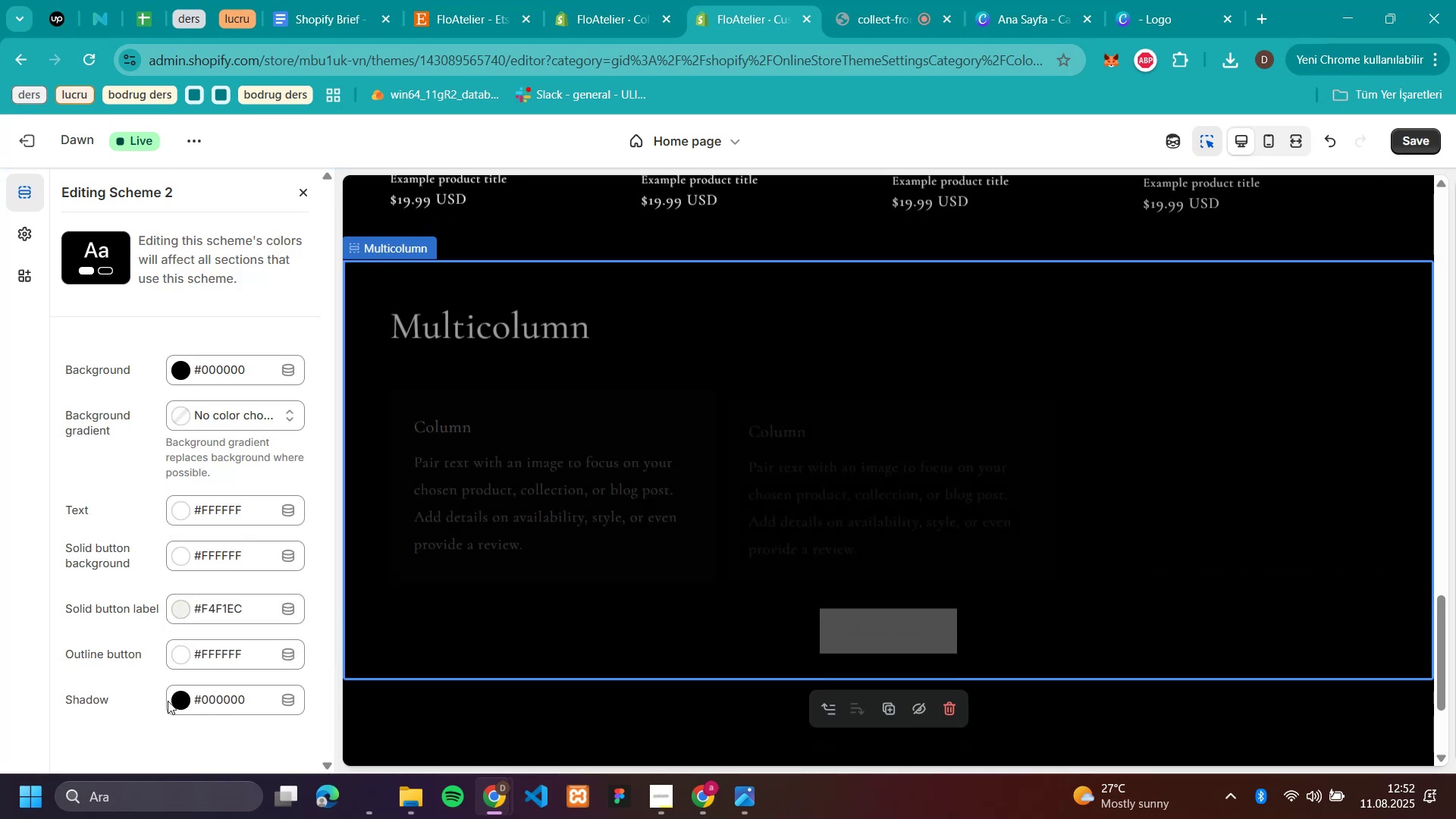 
left_click([180, 701])
 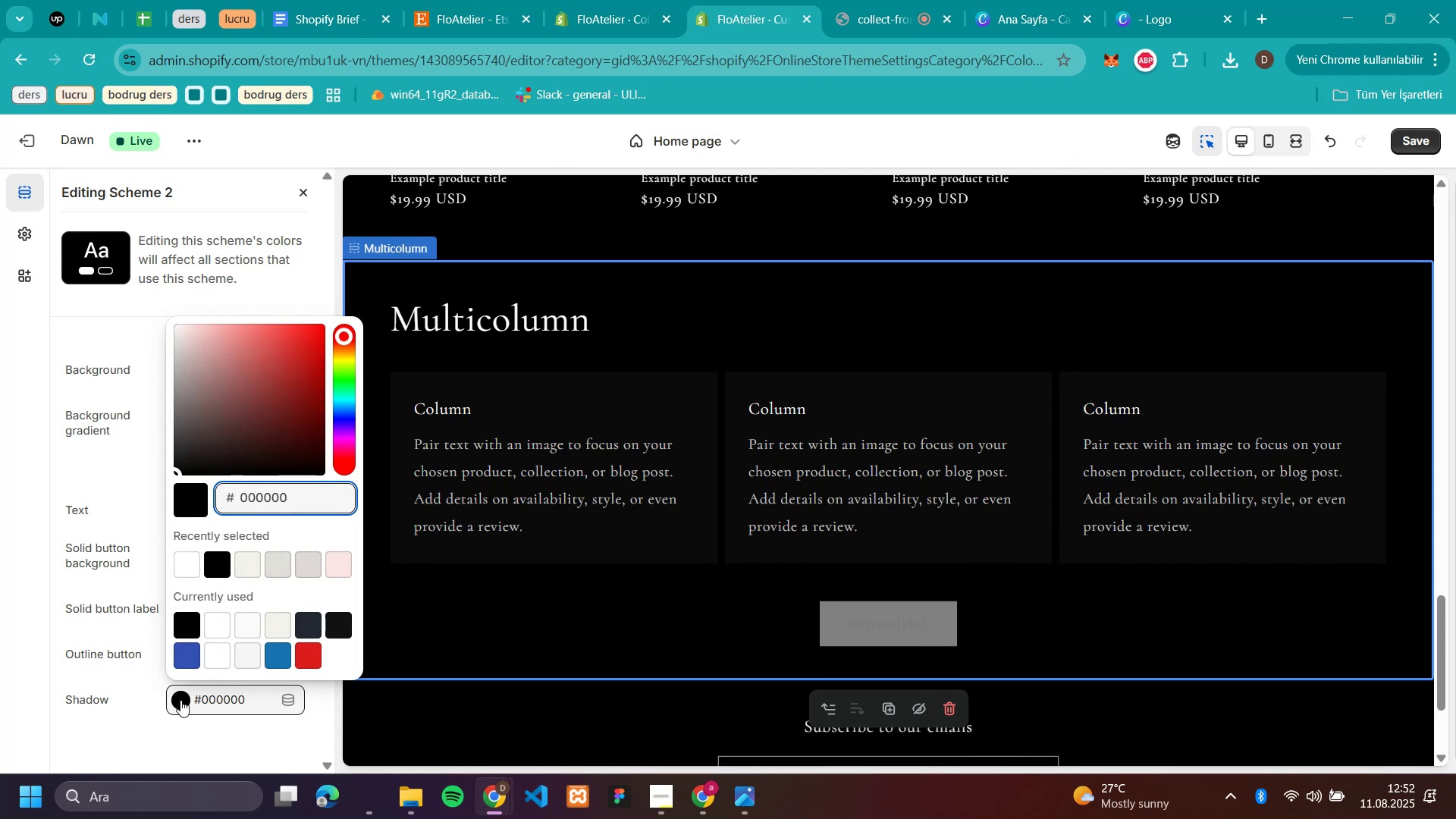 
hold_key(key=Backspace, duration=0.97)
 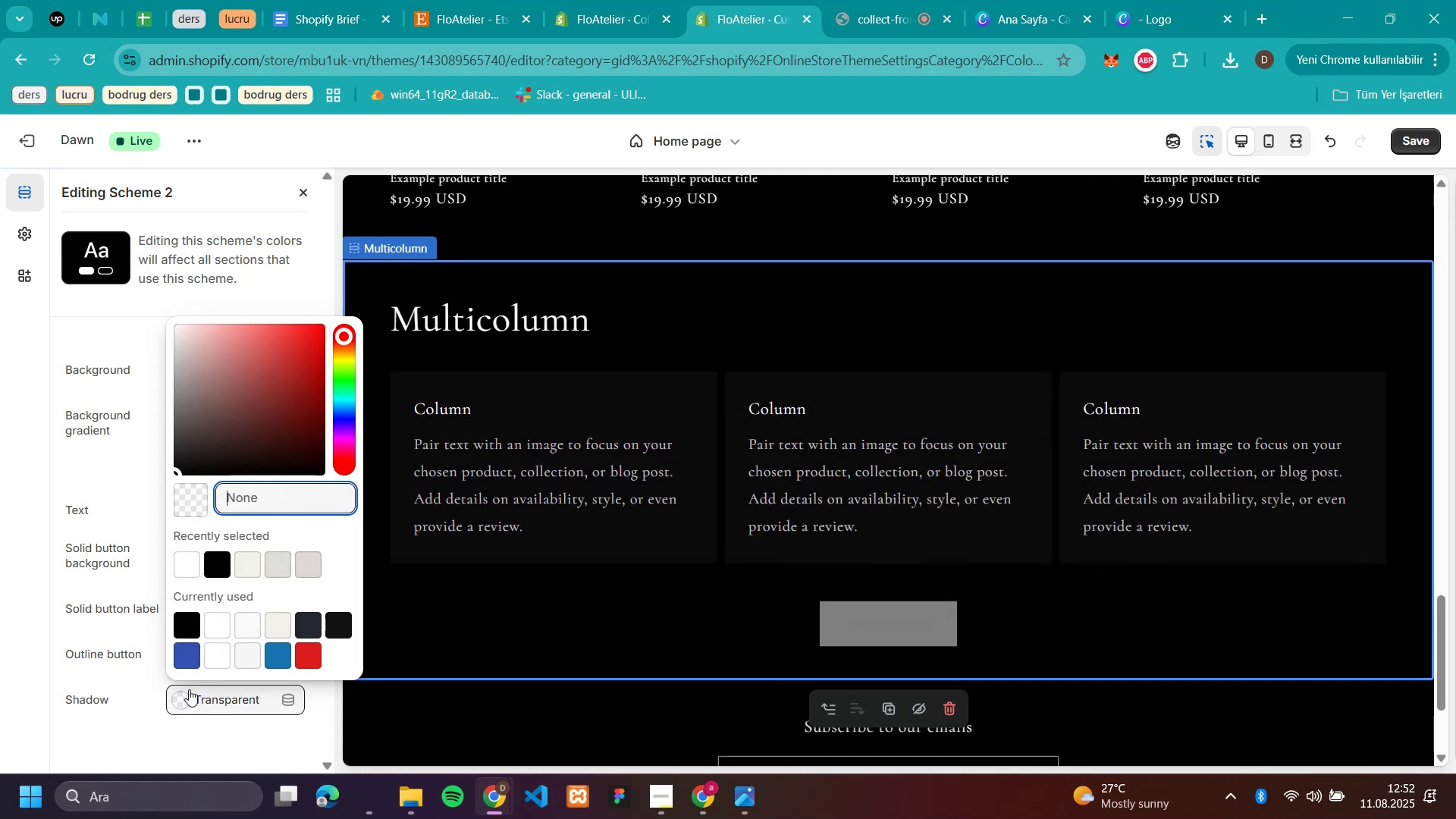 
left_click([206, 570])
 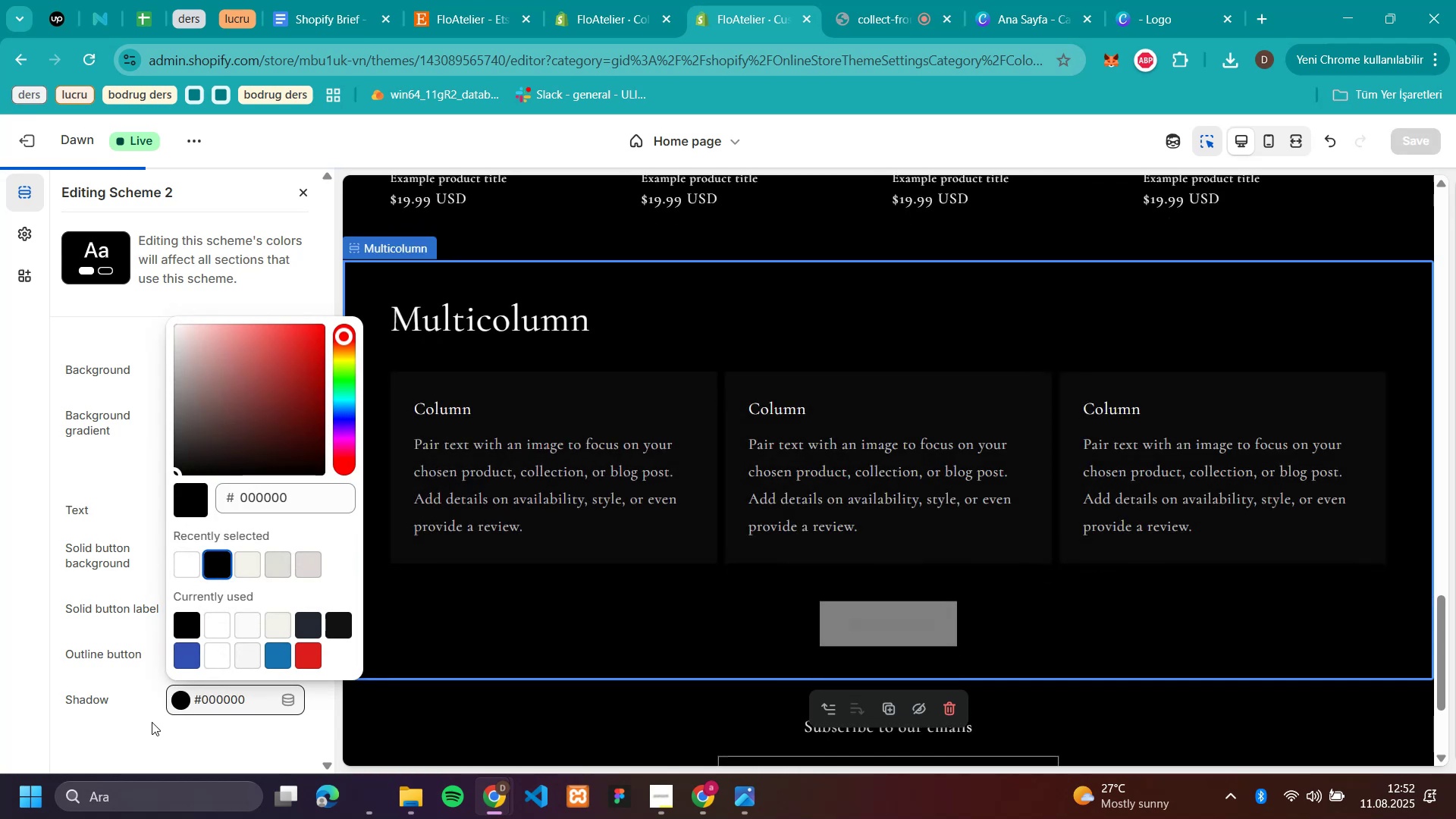 
left_click([152, 722])
 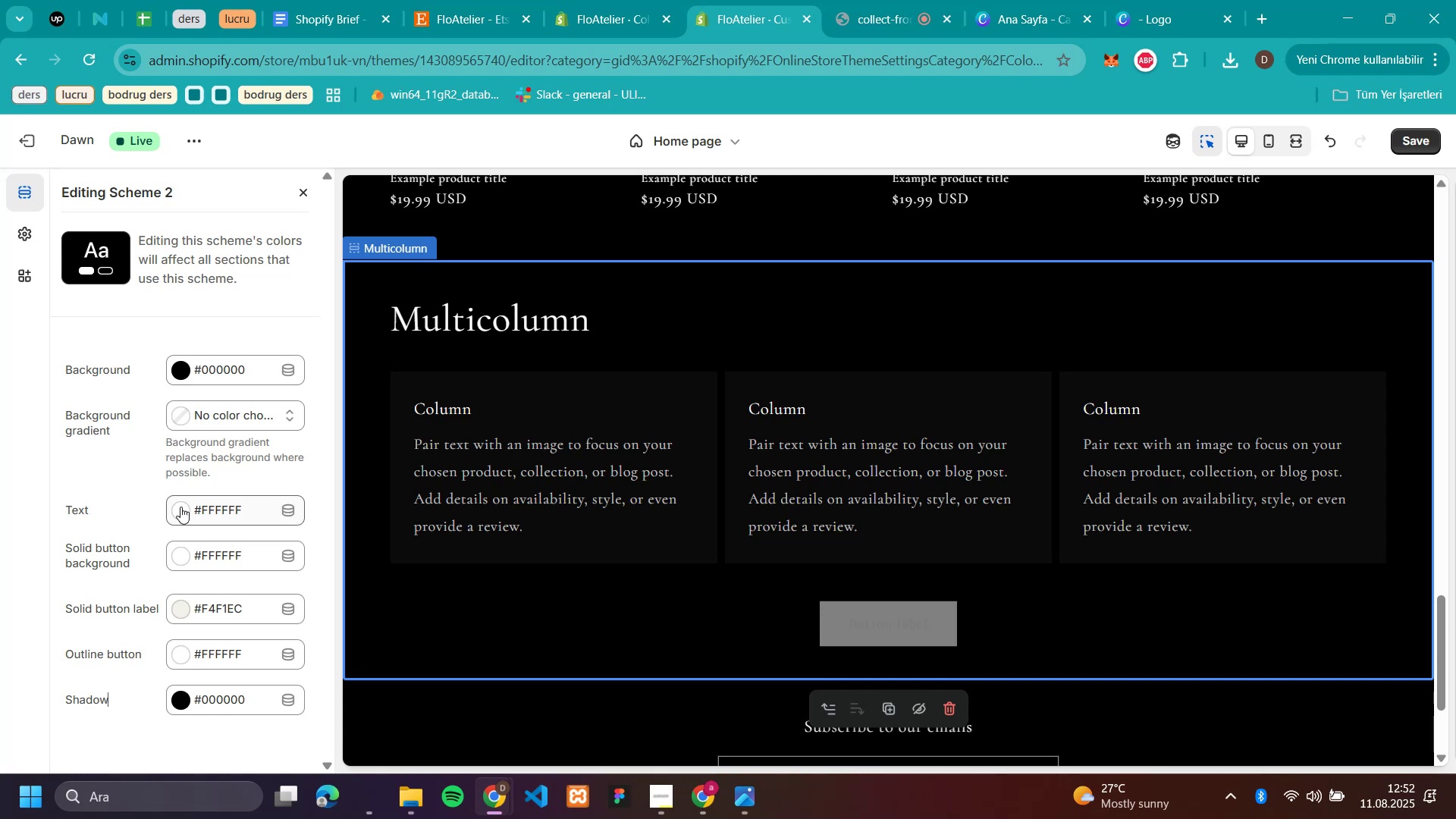 
wait(7.45)
 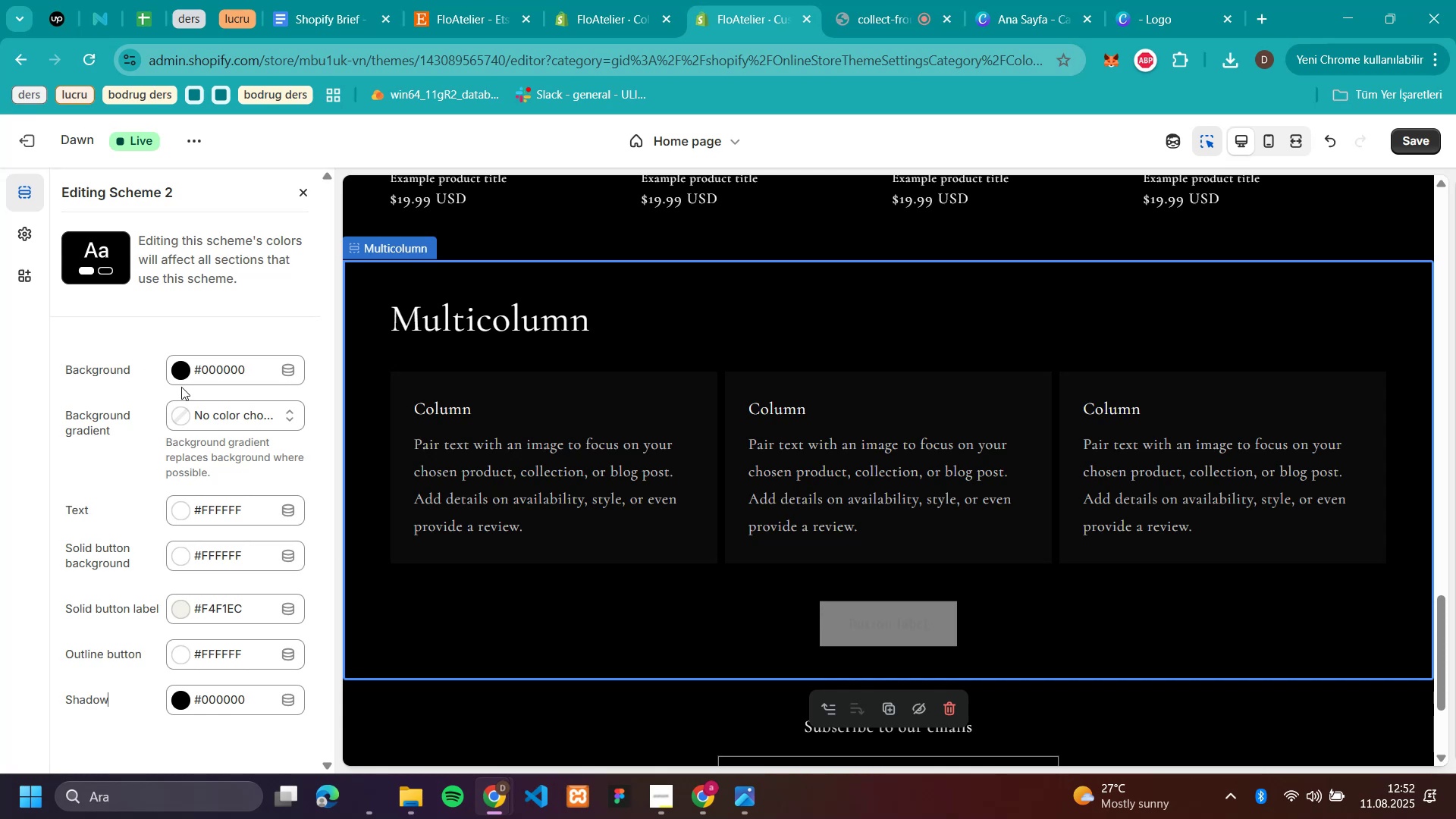 
left_click([943, 639])
 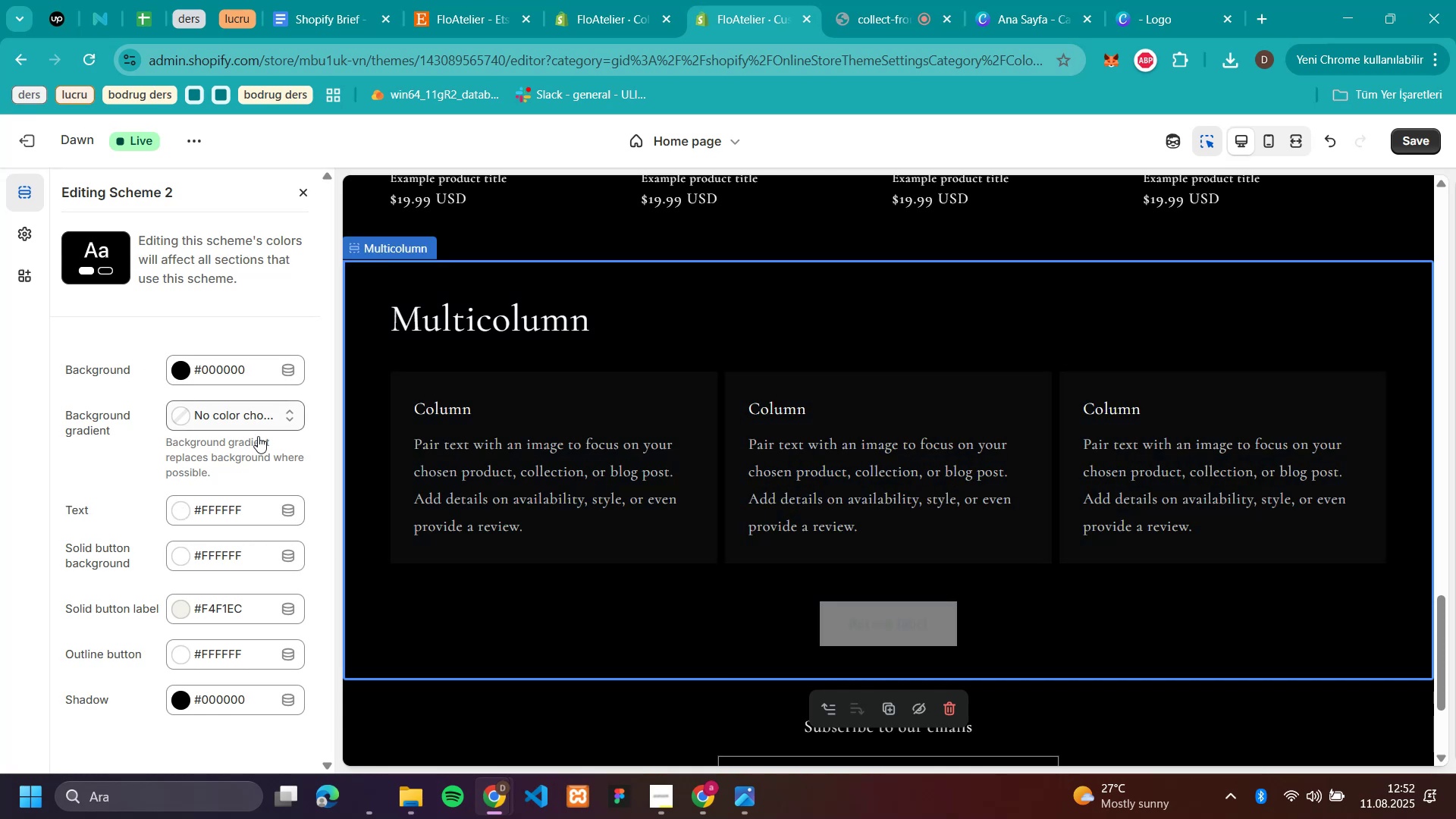 
left_click([180, 554])
 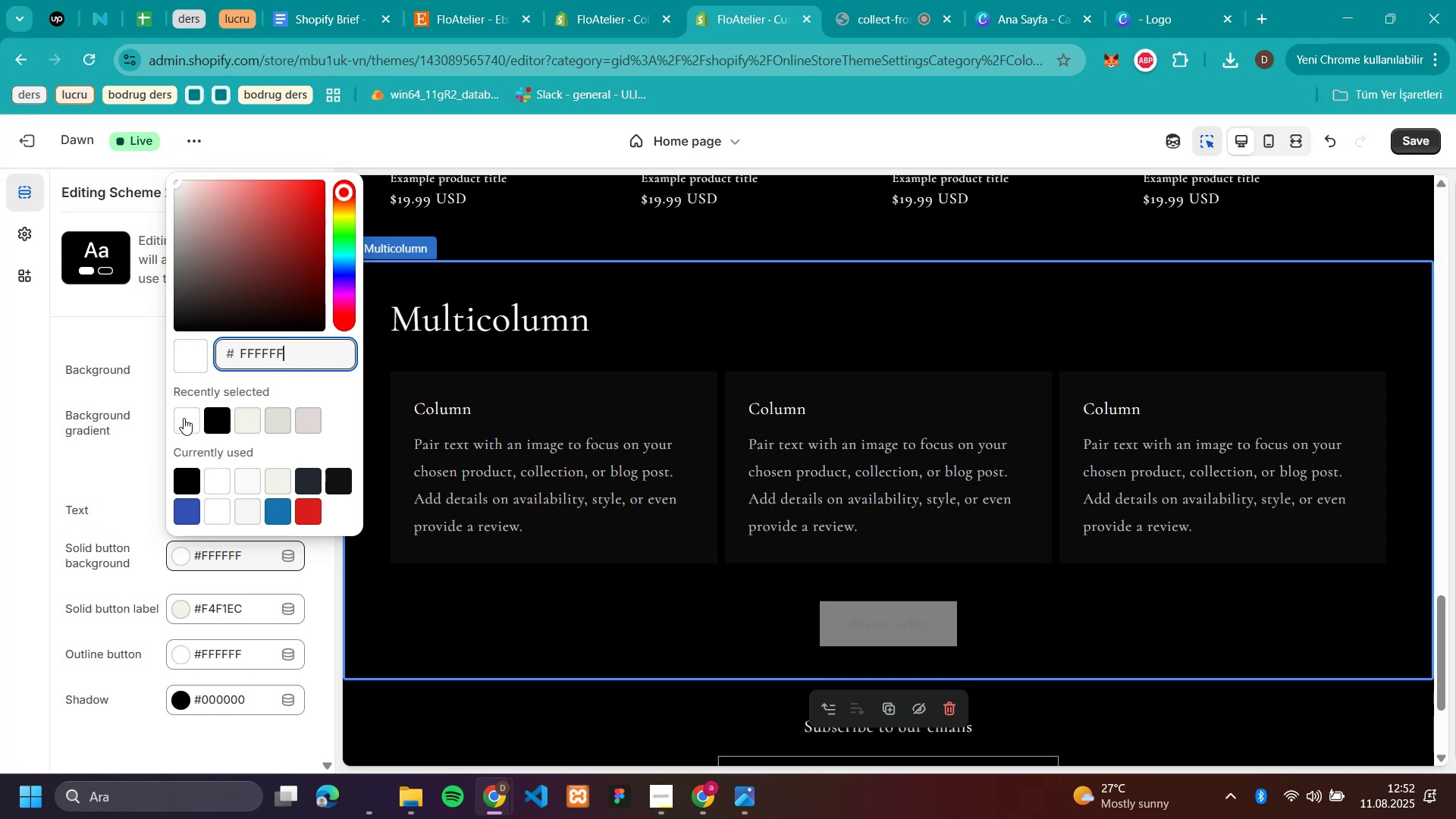 
left_click([221, 418])
 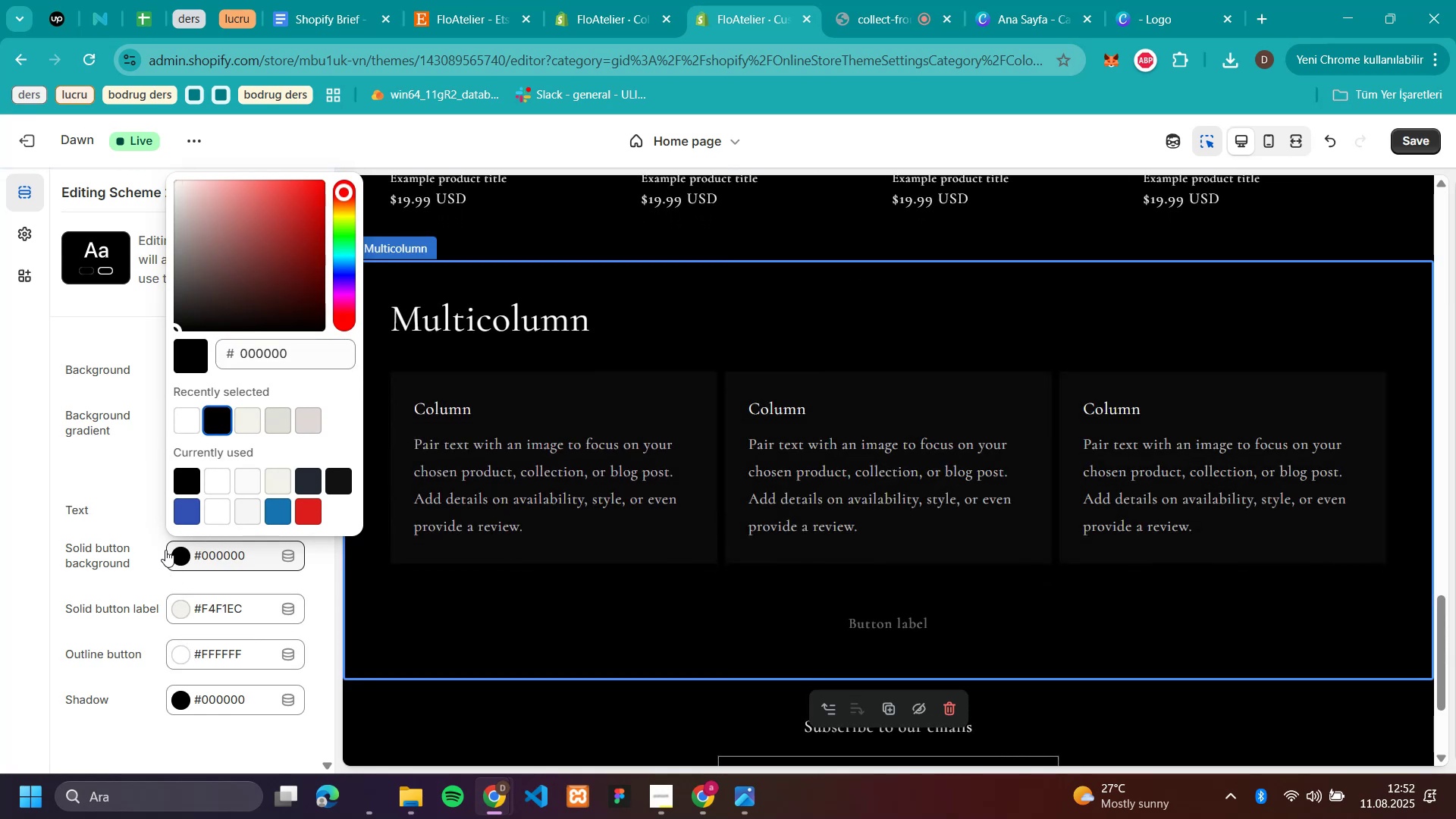 
wait(6.94)
 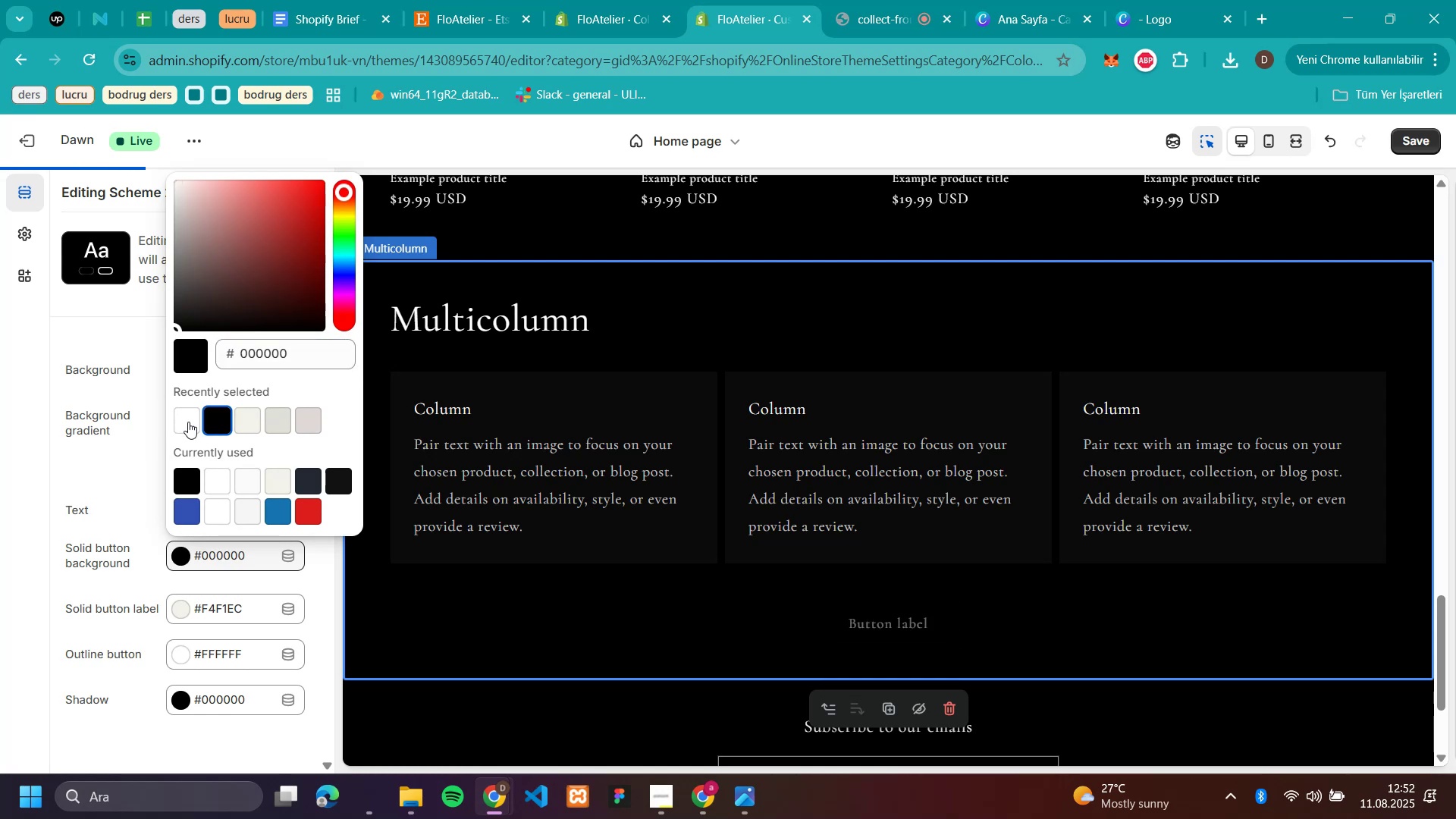 
mouse_move([186, 633])
 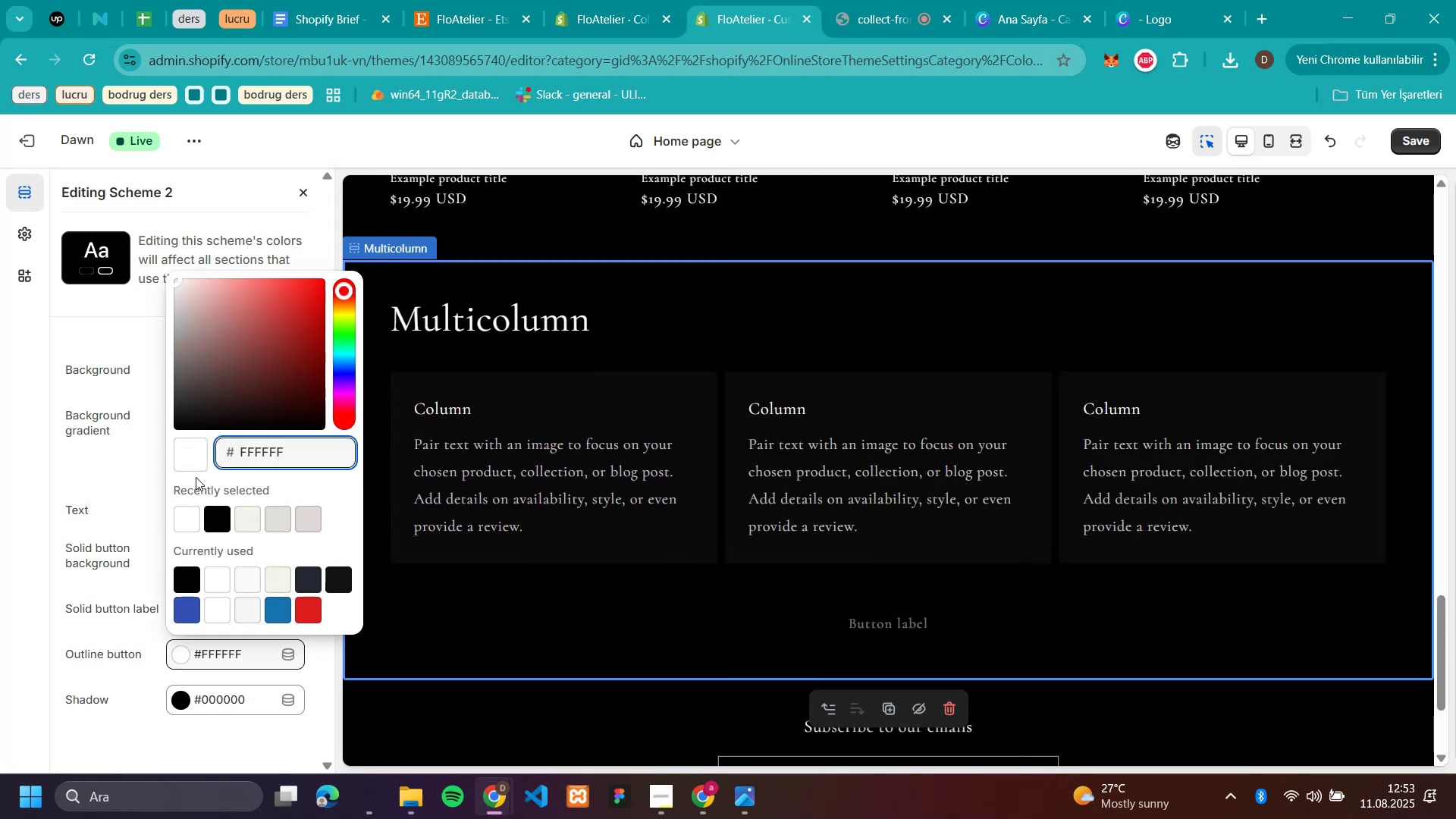 
left_click([187, 452])
 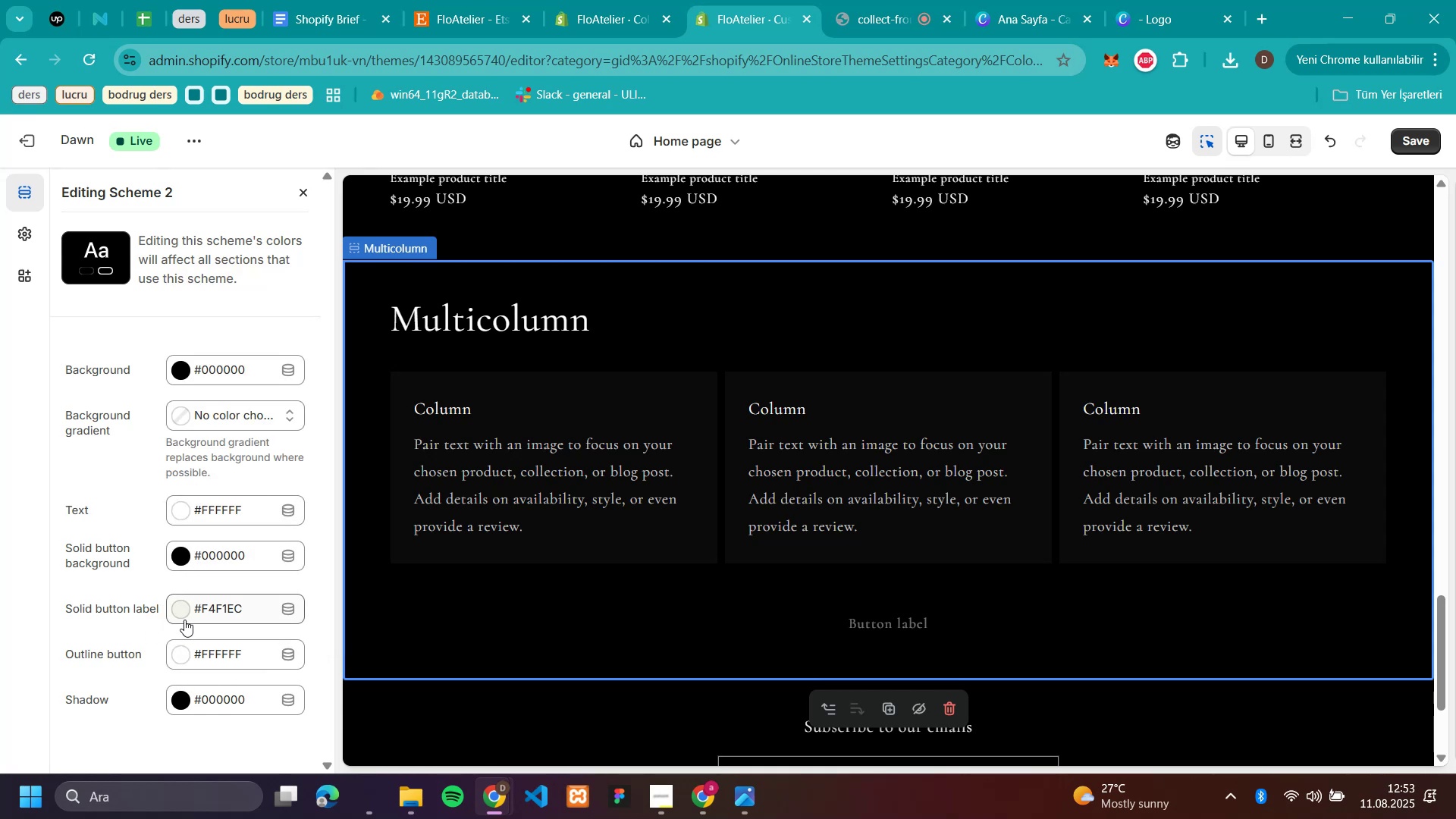 
wait(5.59)
 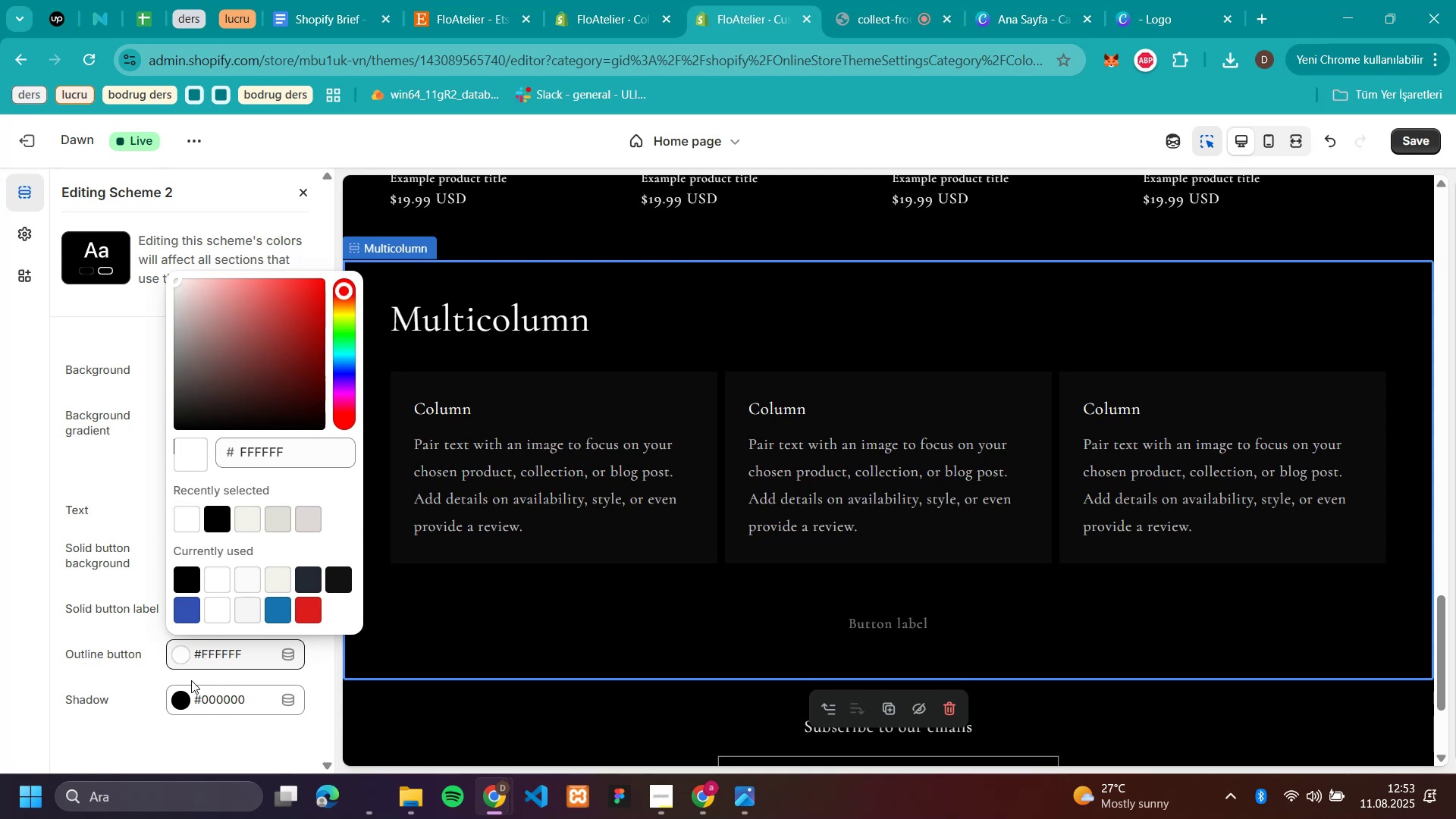 
left_click([184, 611])
 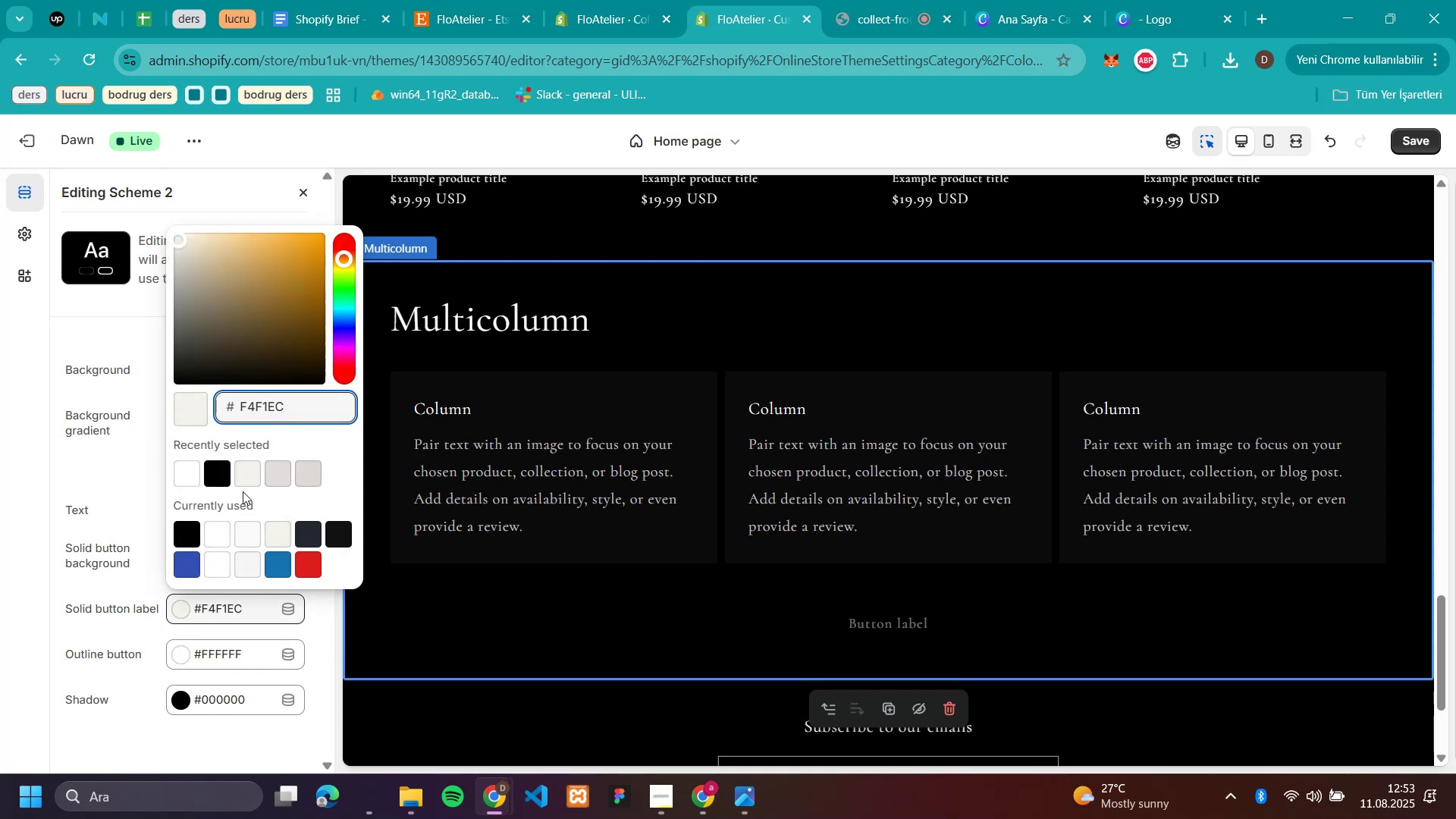 
left_click([215, 476])
 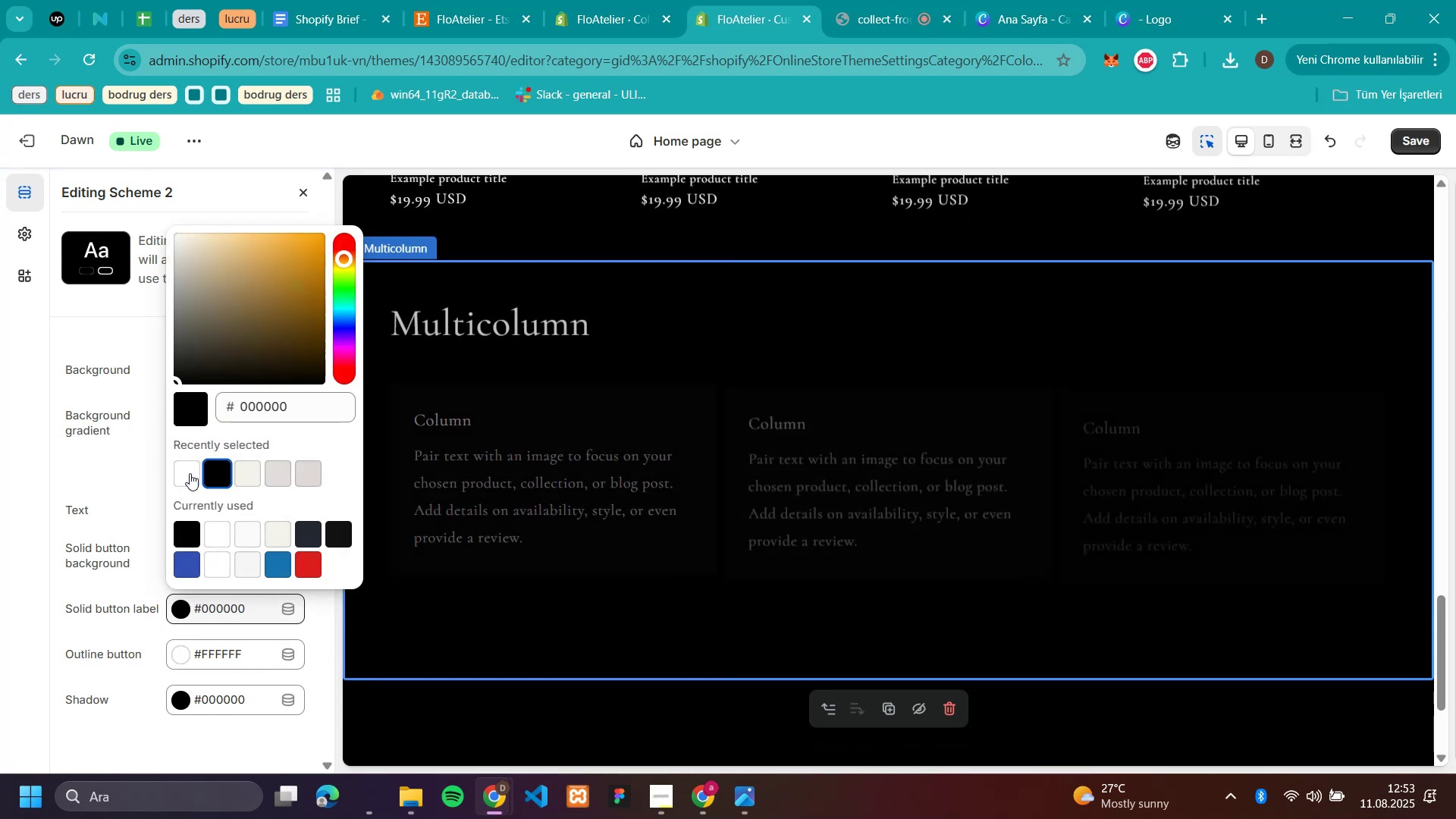 
left_click([190, 473])
 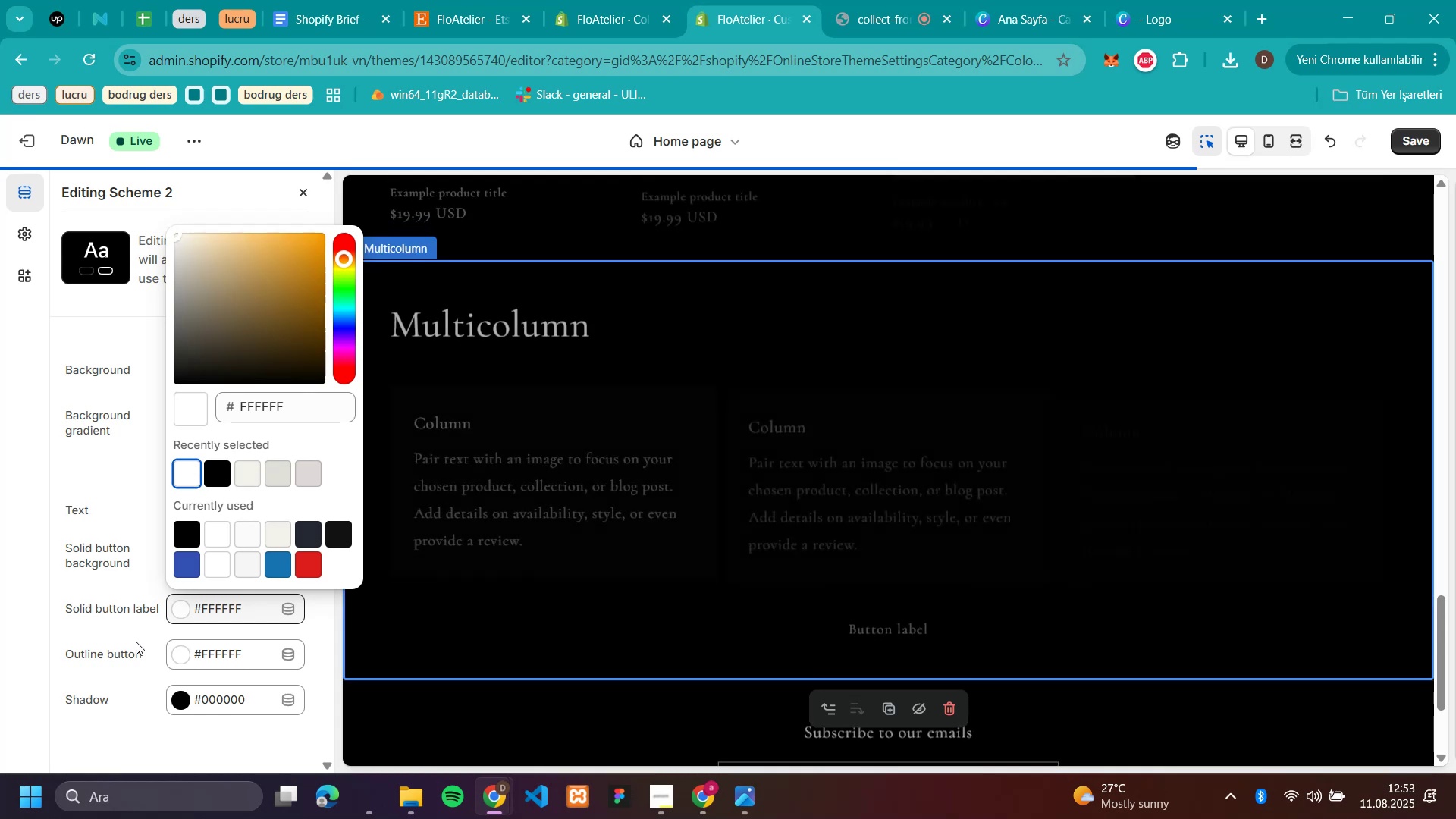 
left_click([142, 630])
 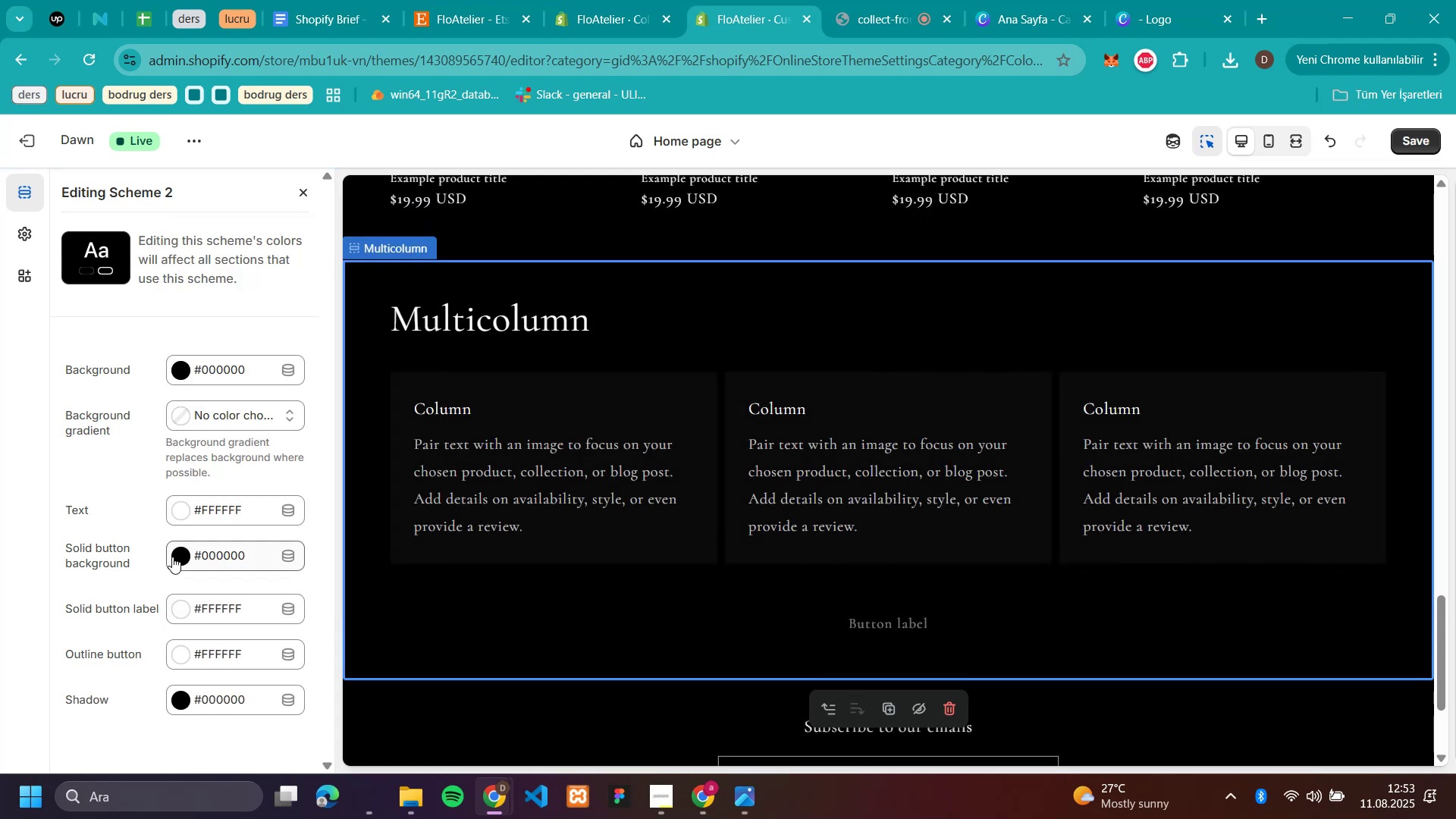 
left_click([177, 556])
 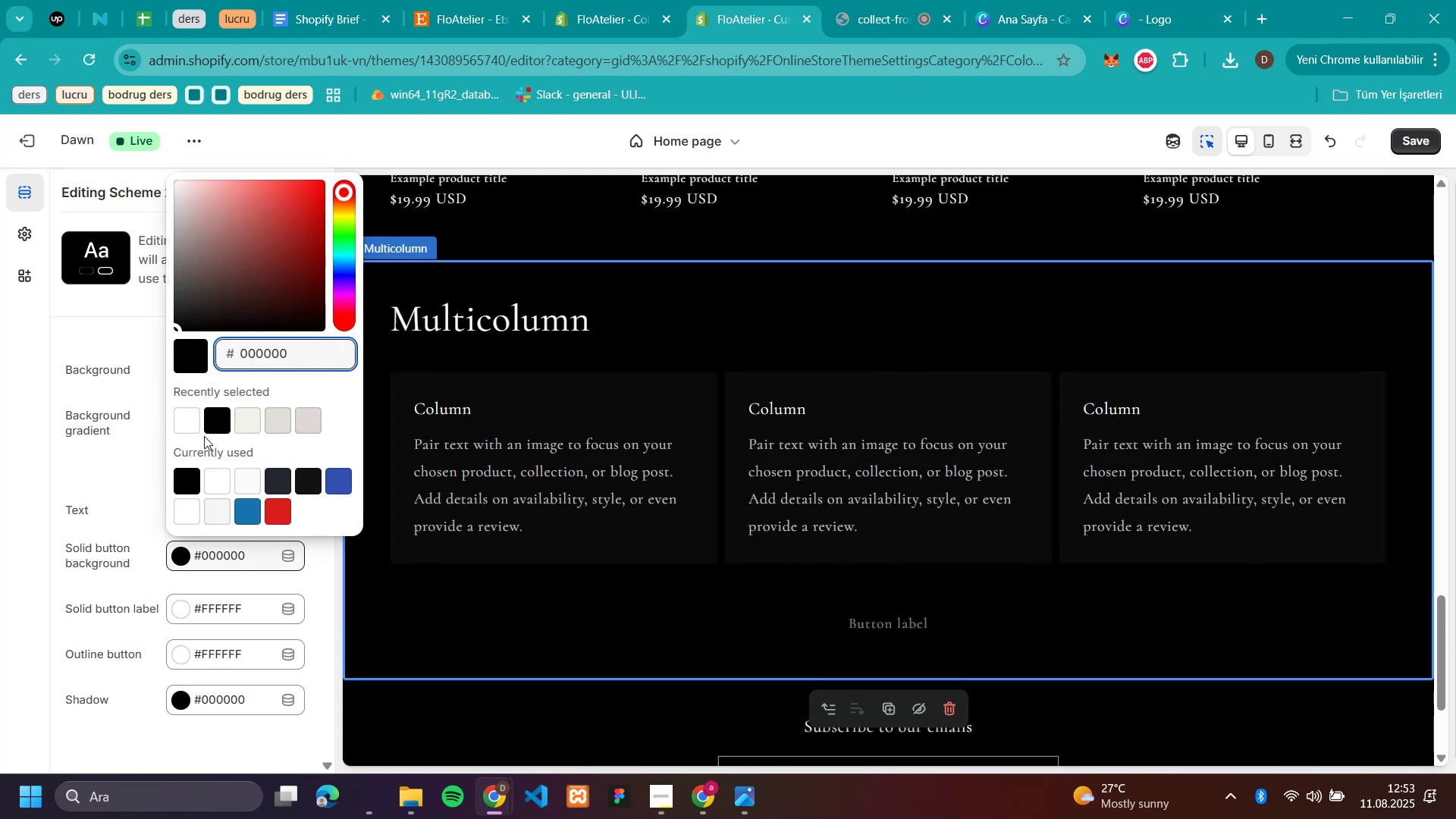 
left_click([195, 417])
 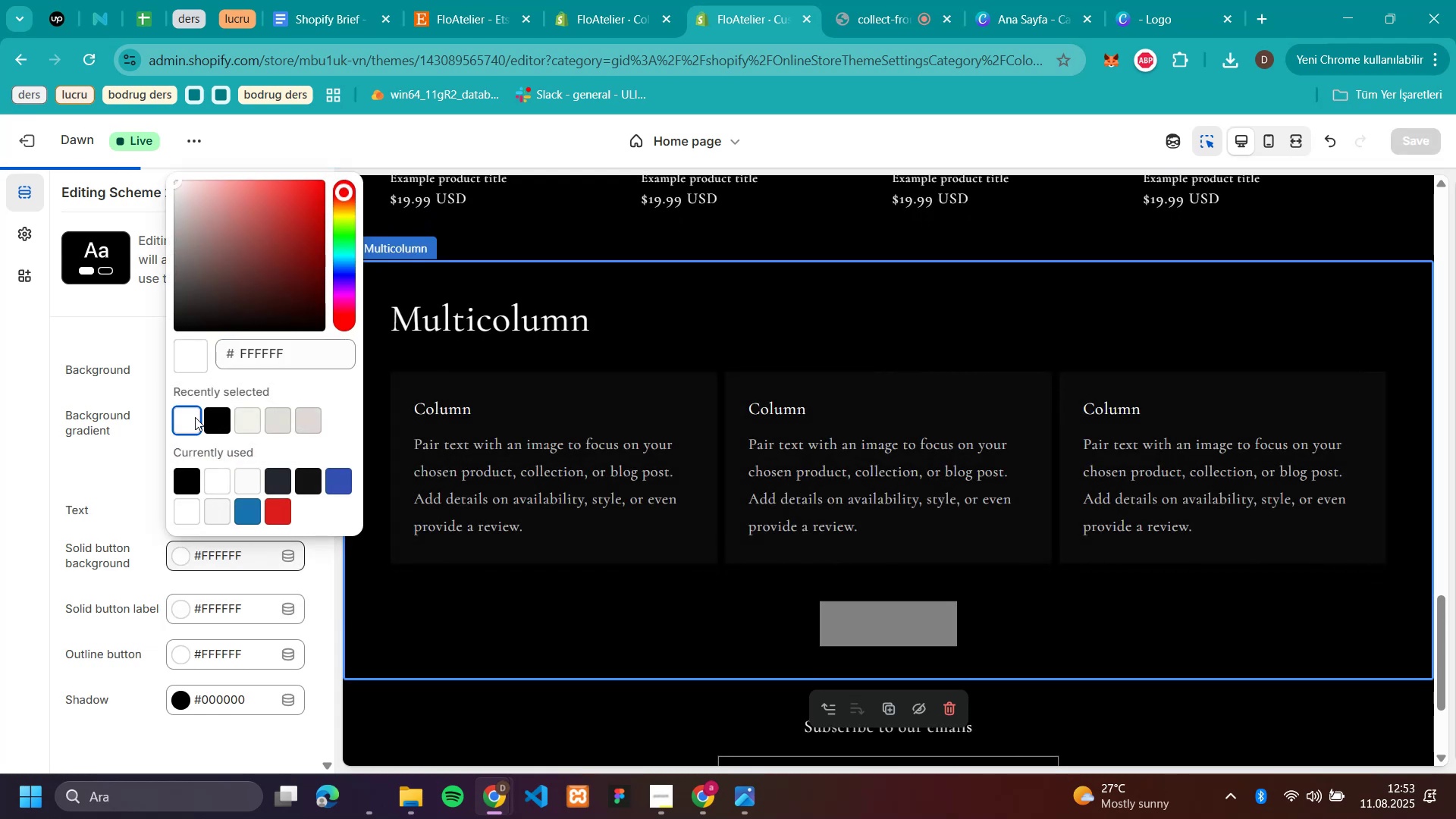 
left_click([195, 417])
 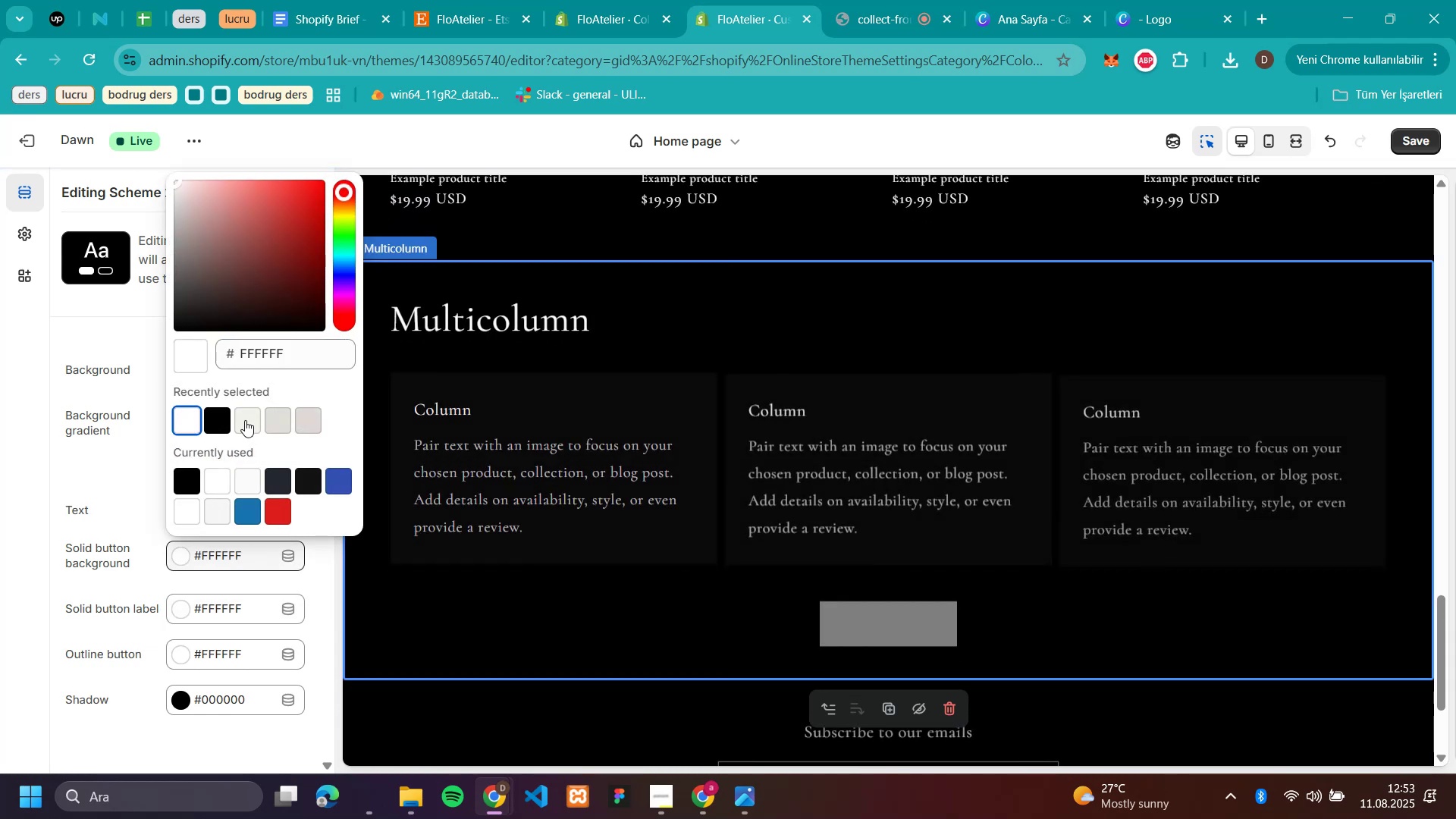 
left_click([244, 419])
 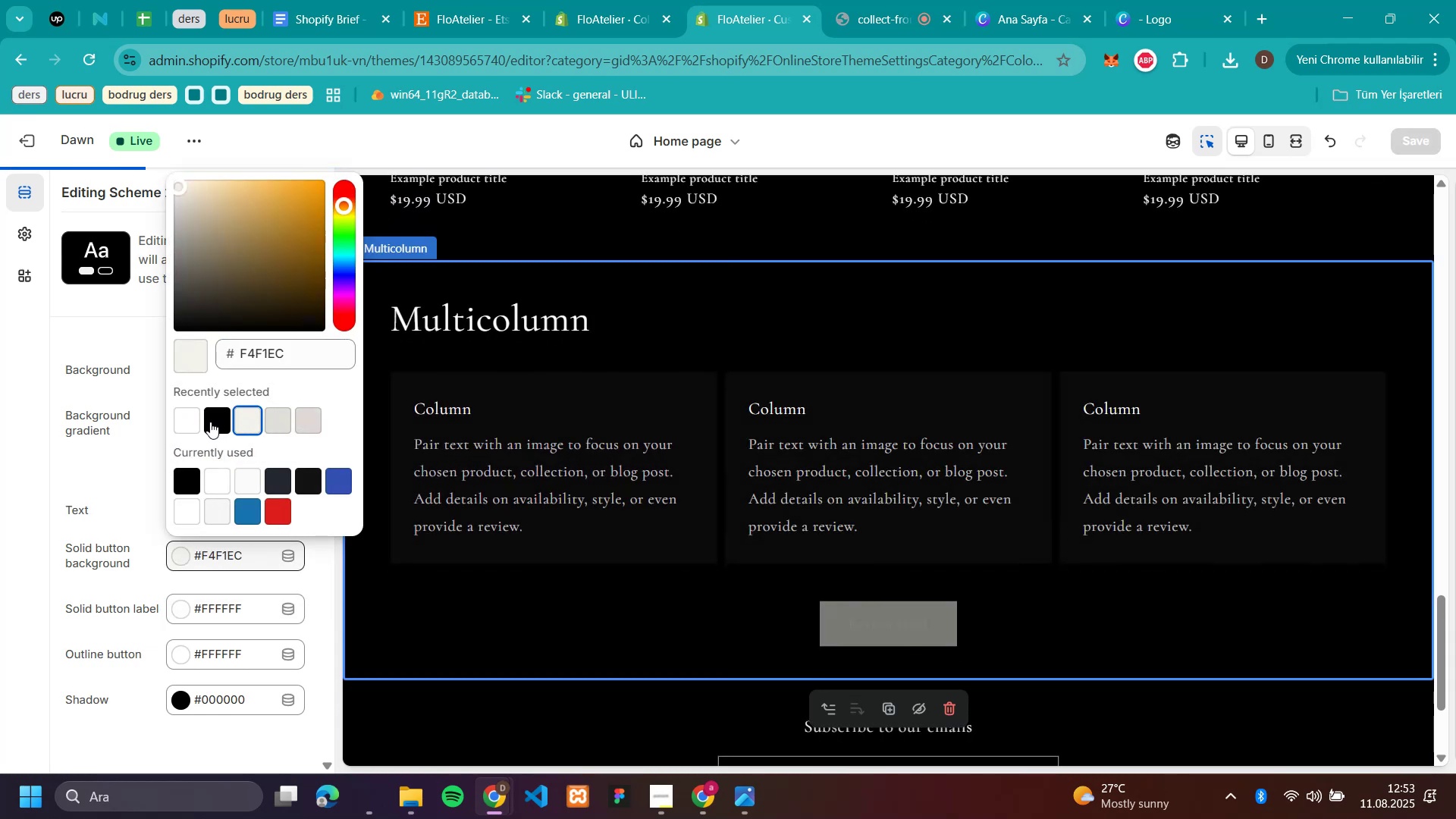 
left_click([190, 418])
 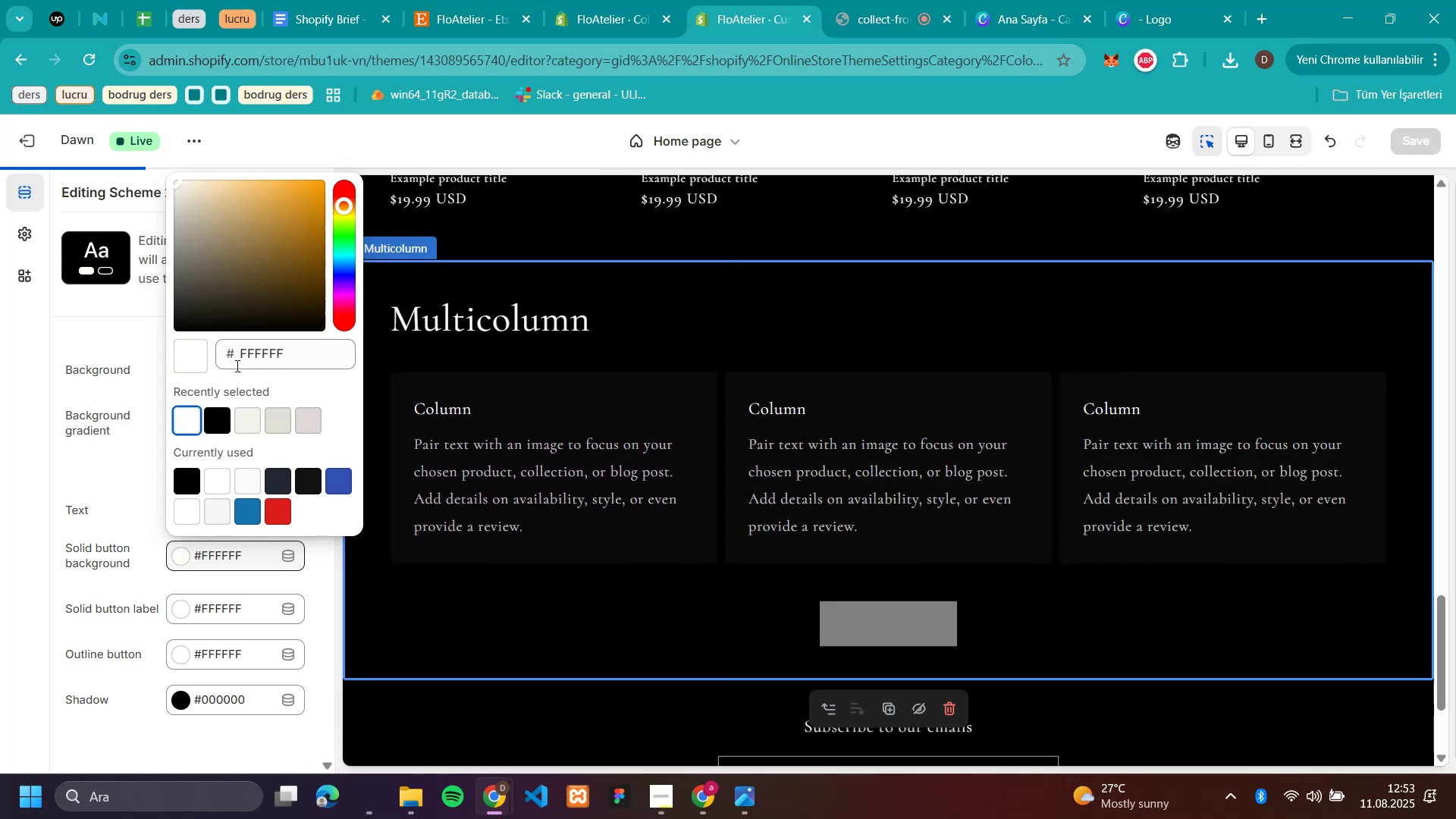 
left_click_drag(start_coordinate=[290, 353], to_coordinate=[136, 374])
 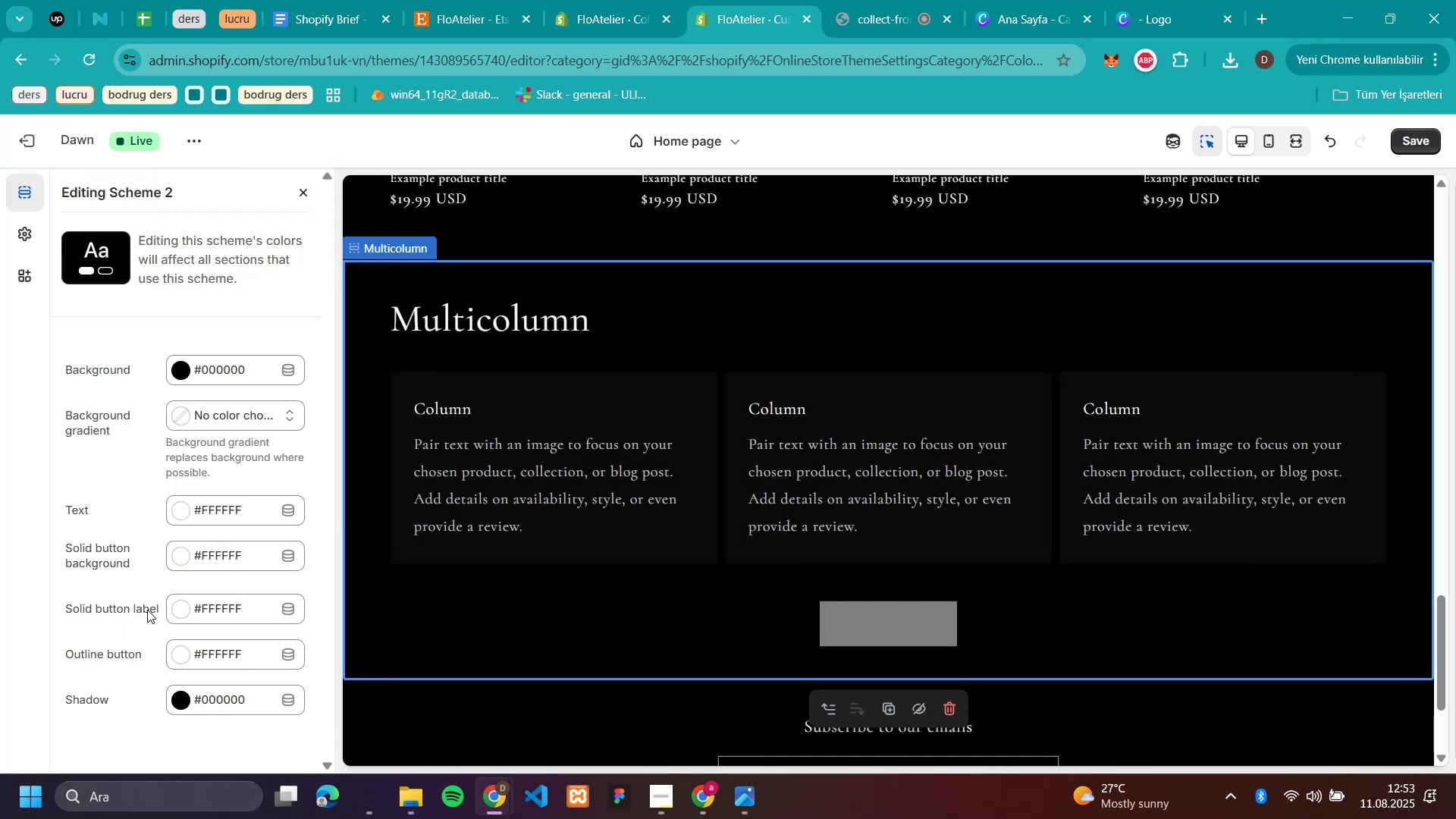 
left_click([184, 560])
 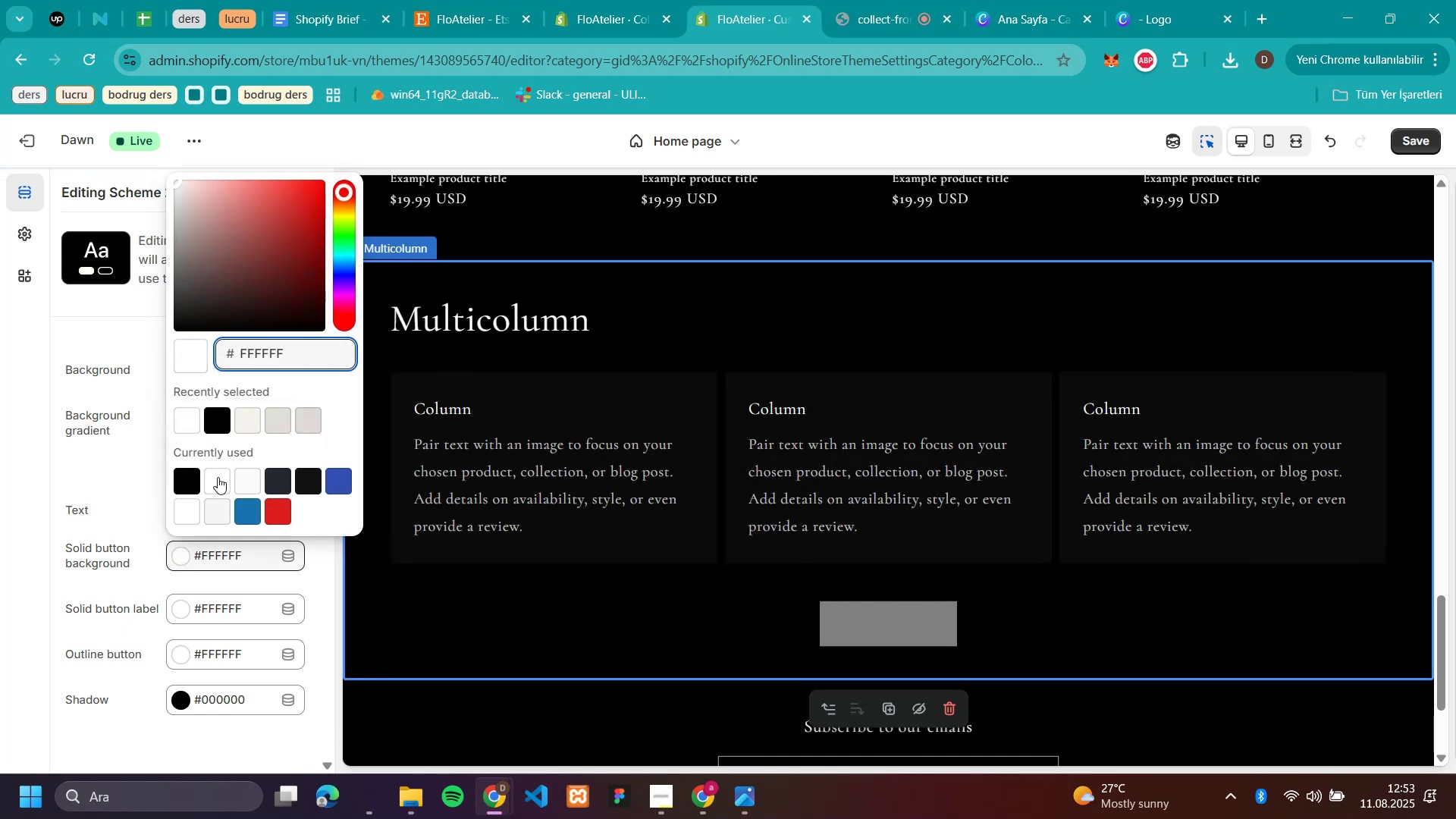 
key(Backspace)
 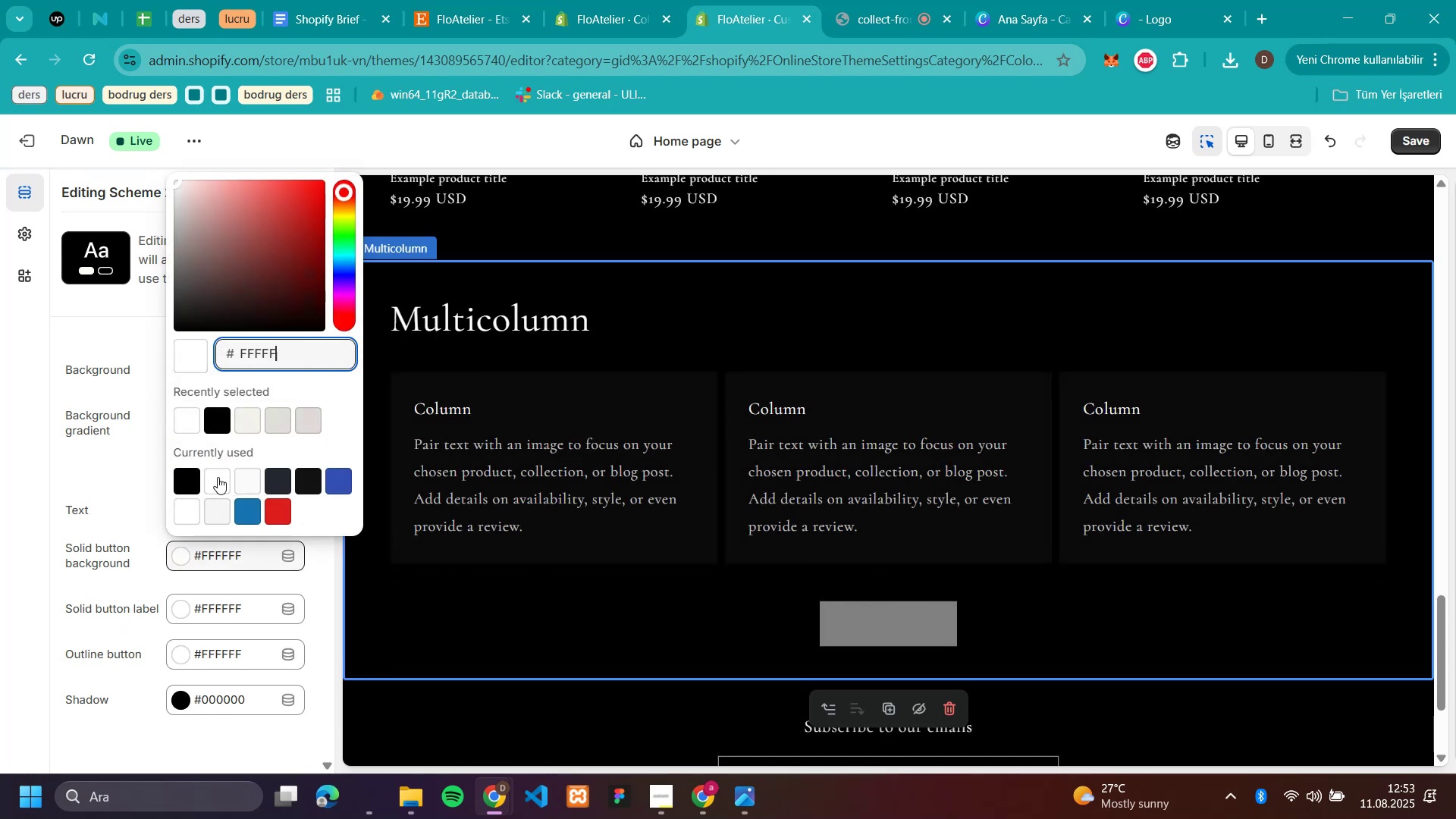 
key(Backspace)
 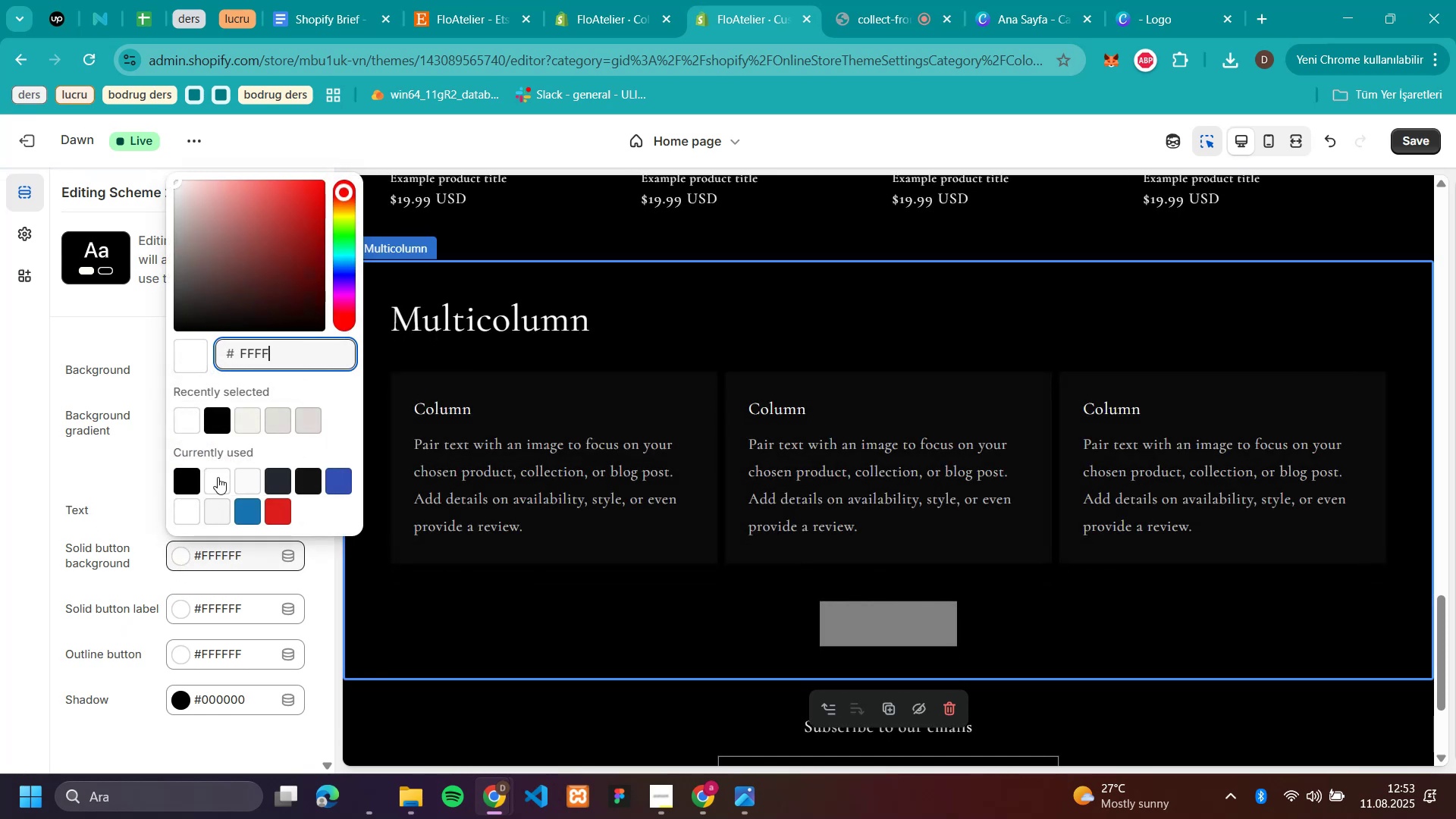 
key(Backspace)
 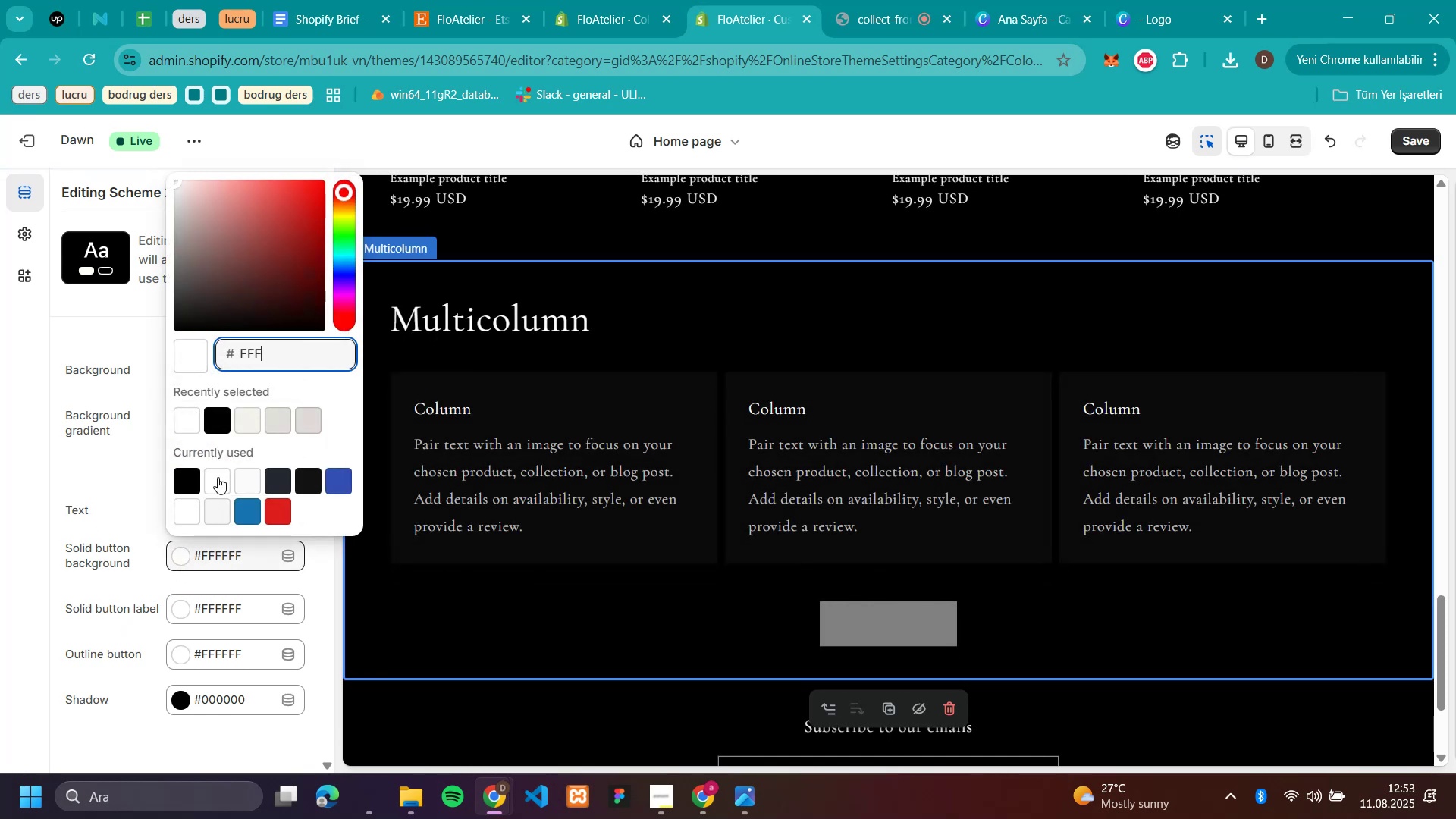 
key(Backspace)
 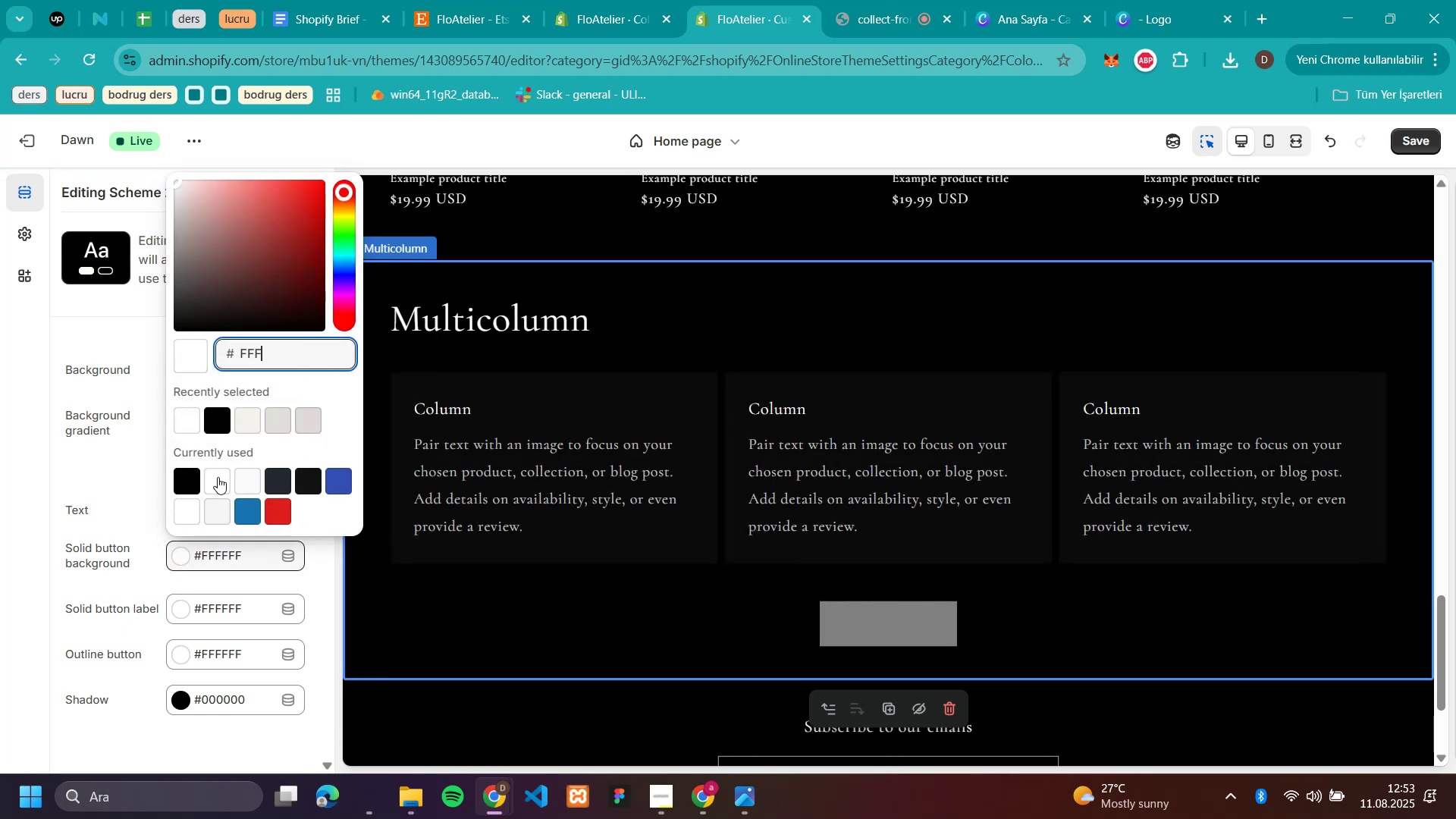 
key(Backspace)
 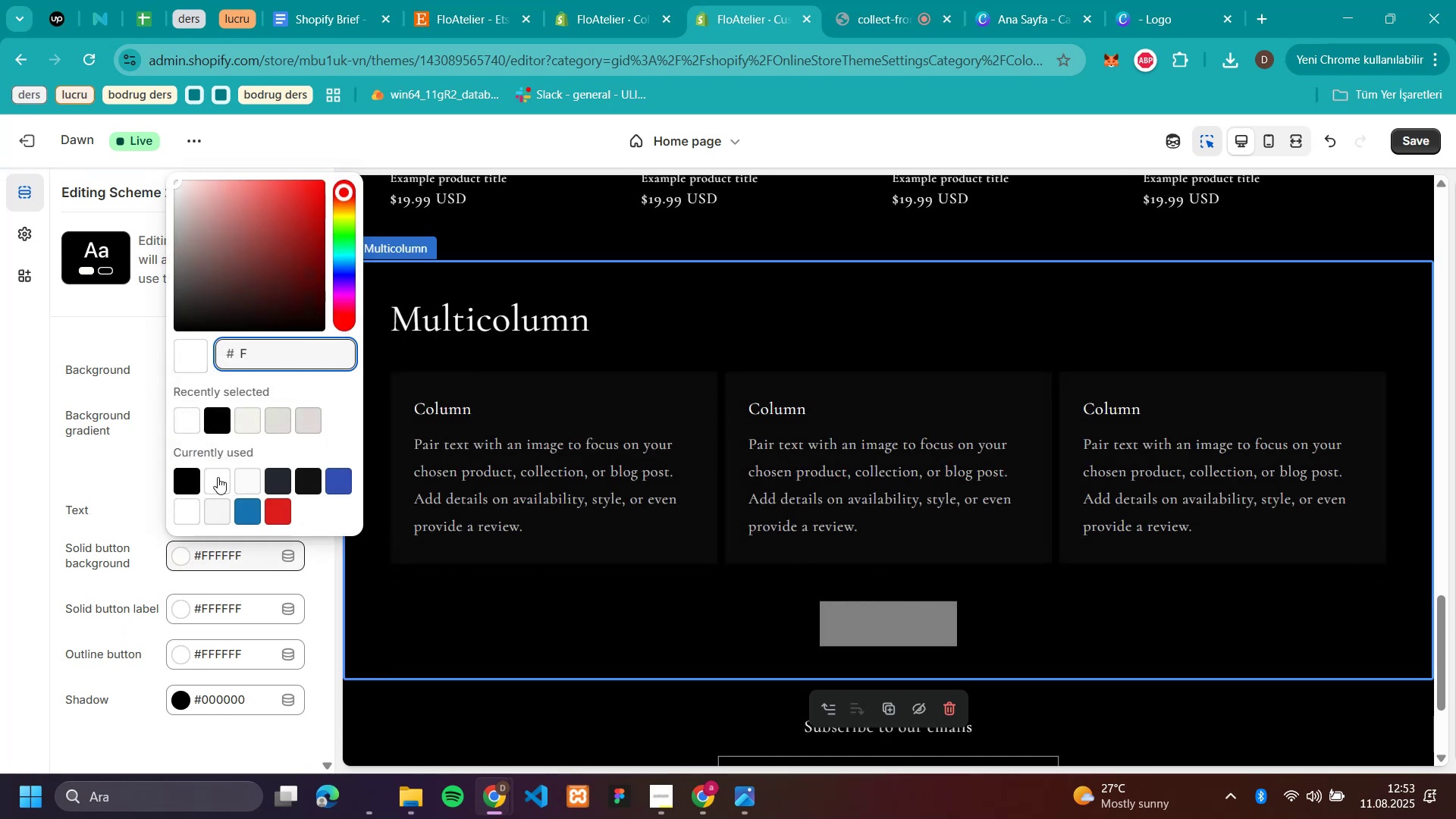 
key(Backspace)
 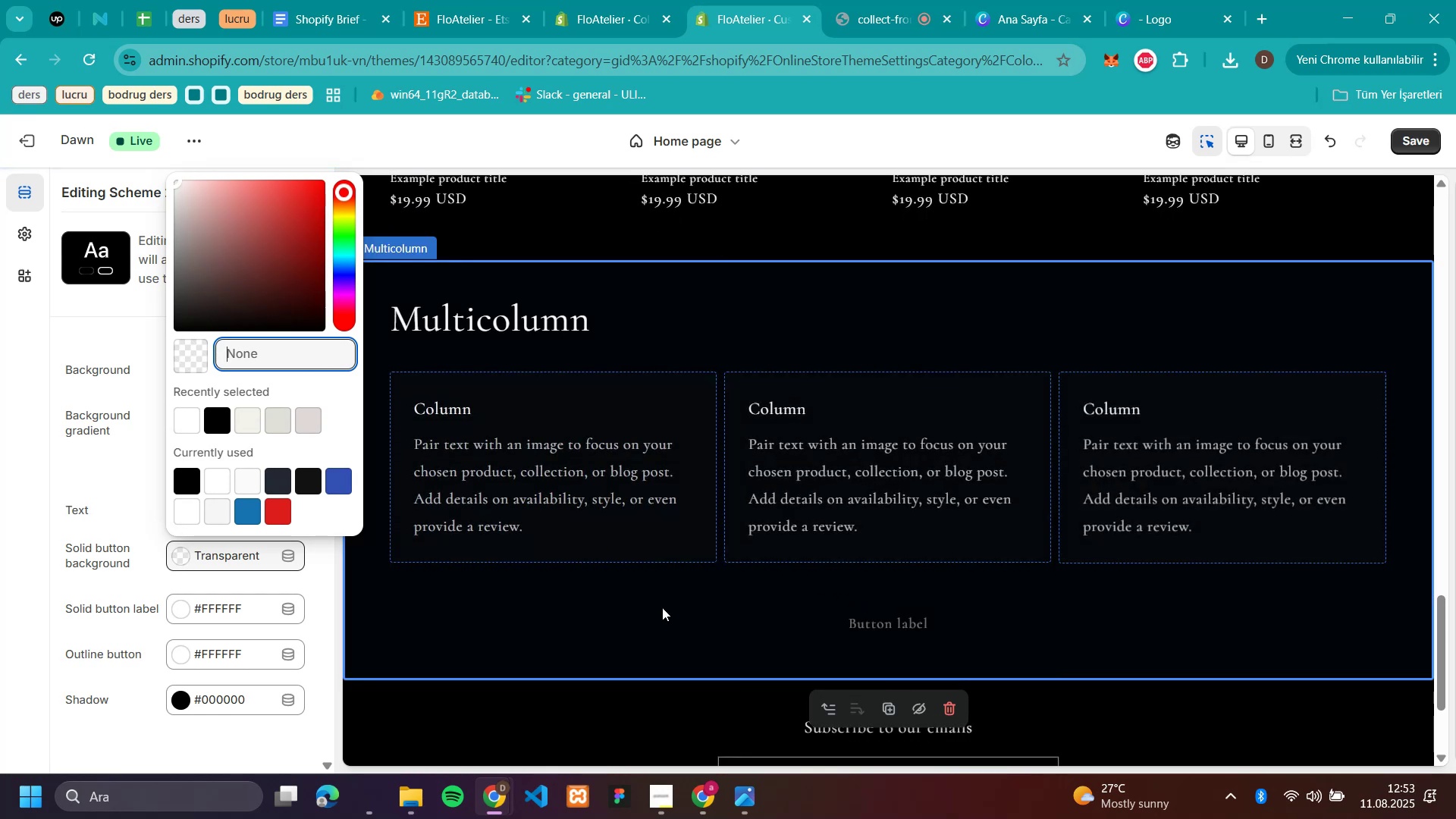 
left_click([83, 623])
 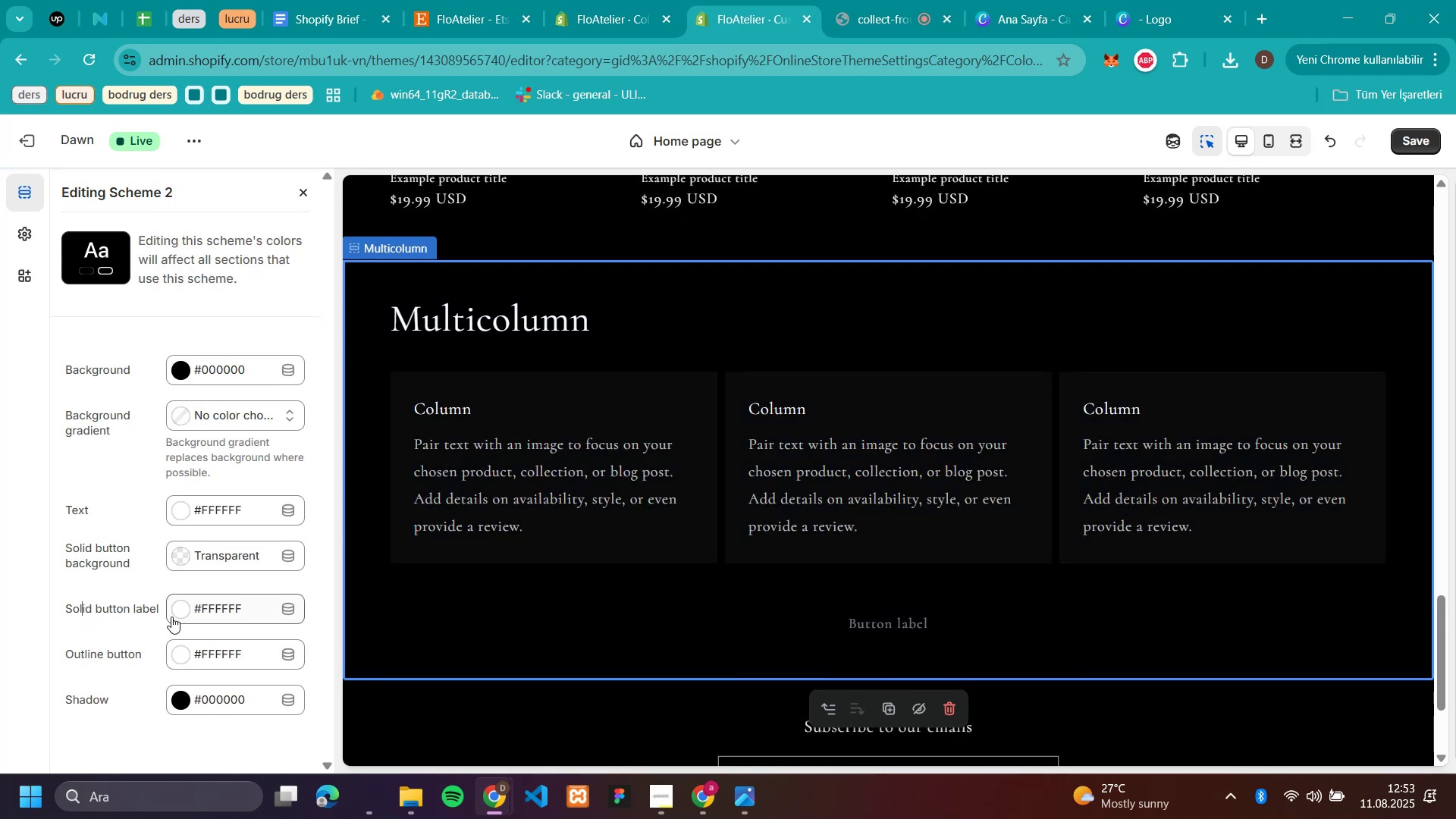 
left_click([180, 651])
 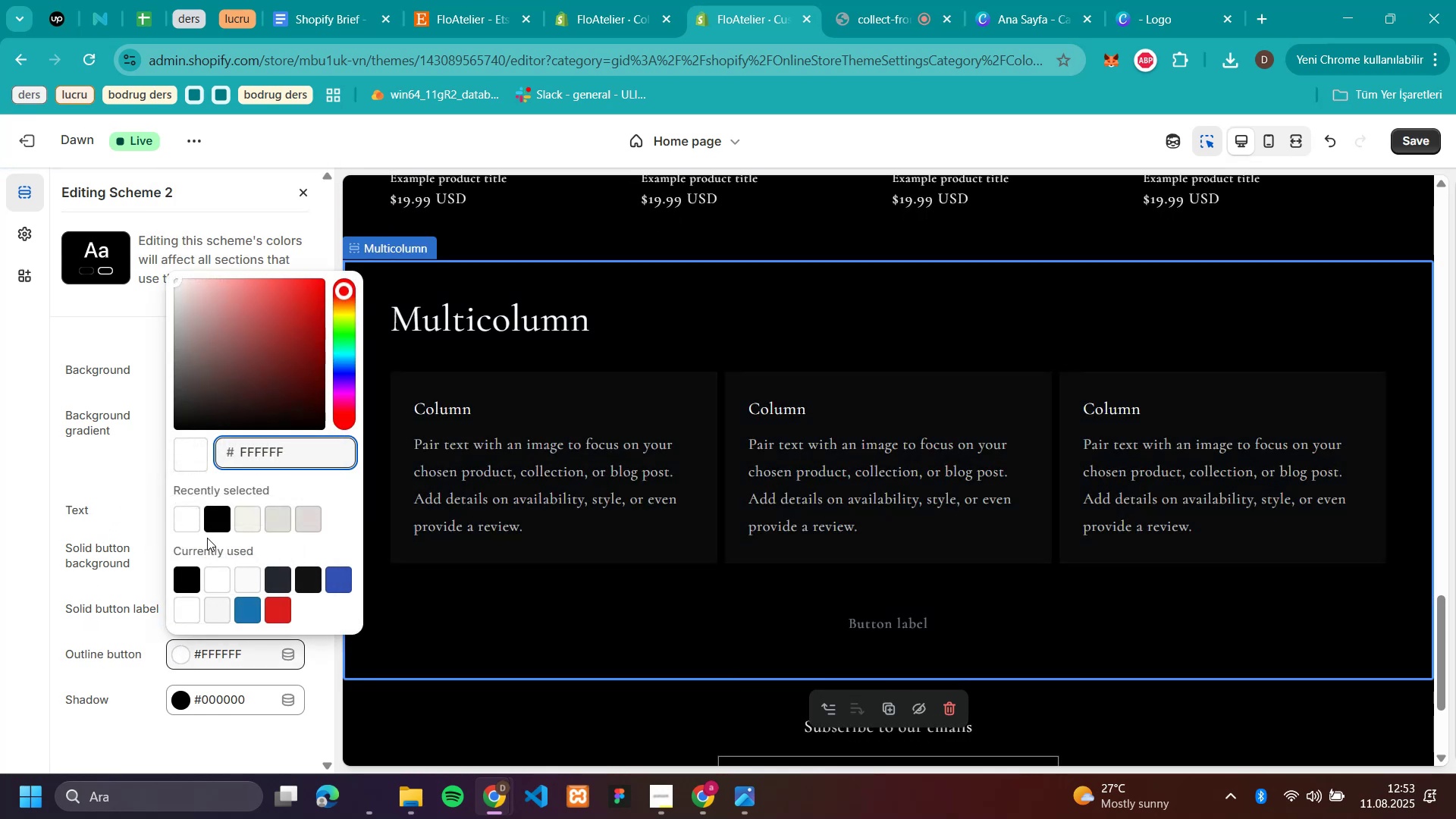 
left_click([216, 525])
 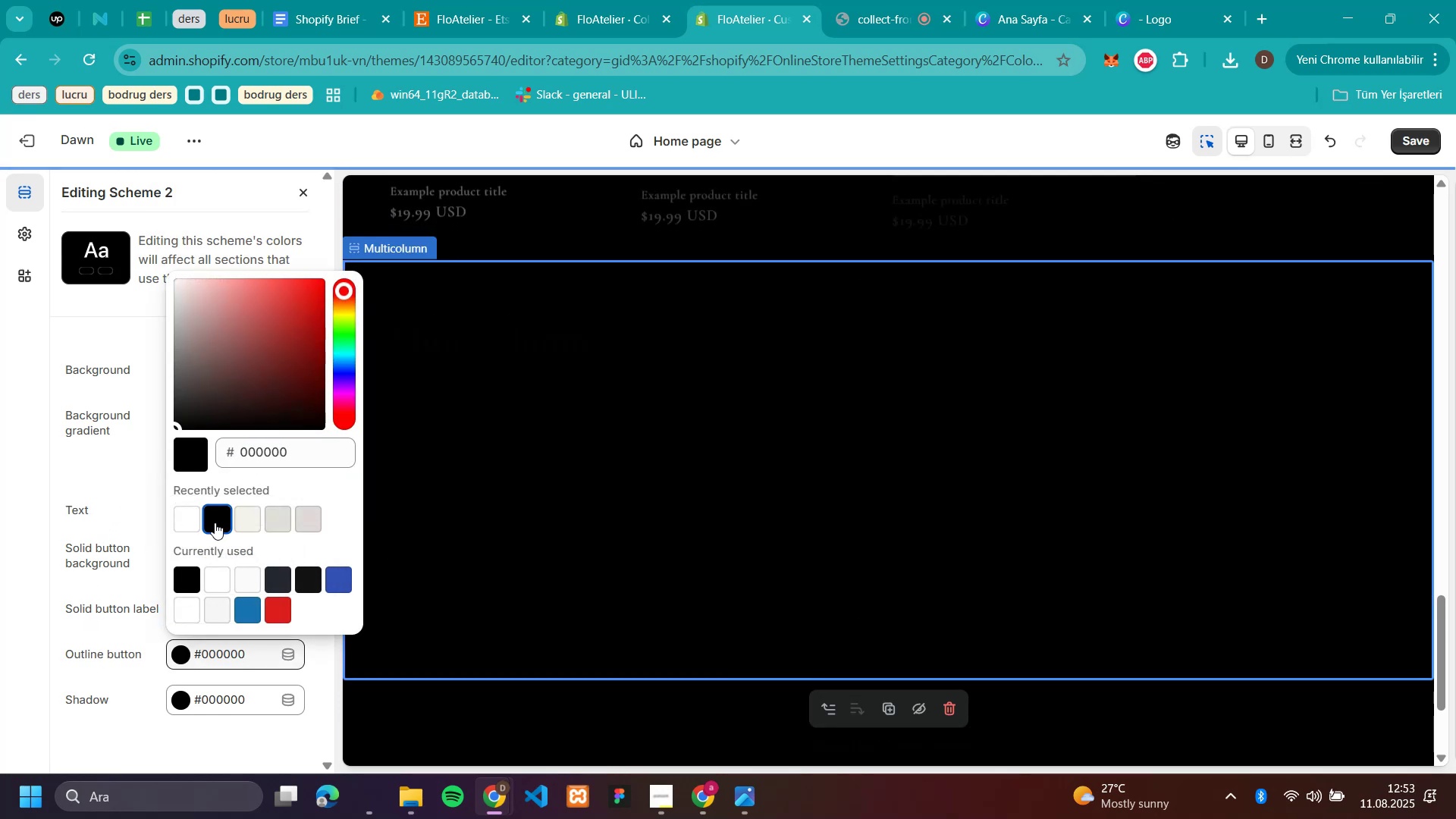 
left_click([187, 518])
 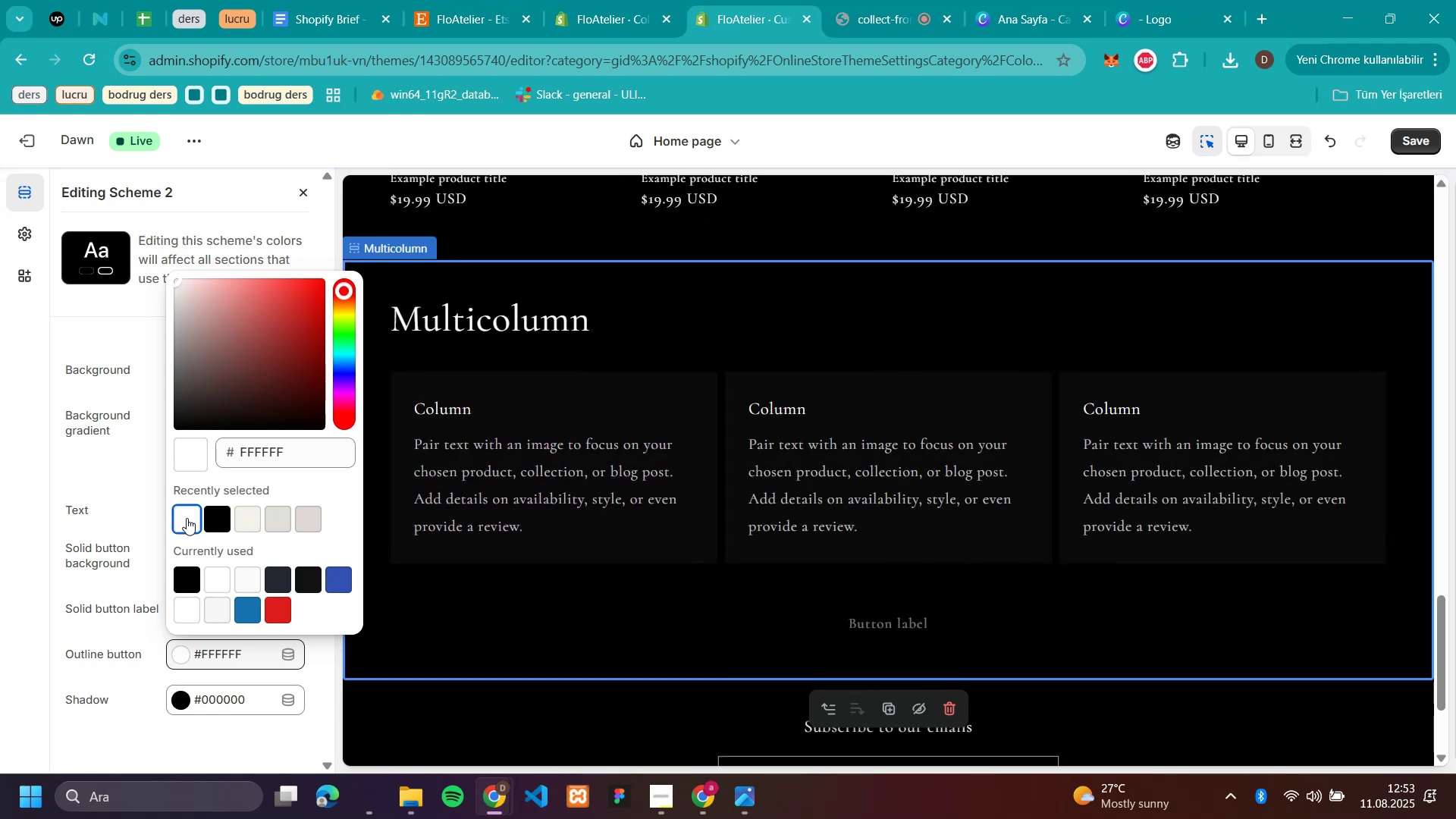 
wait(9.07)
 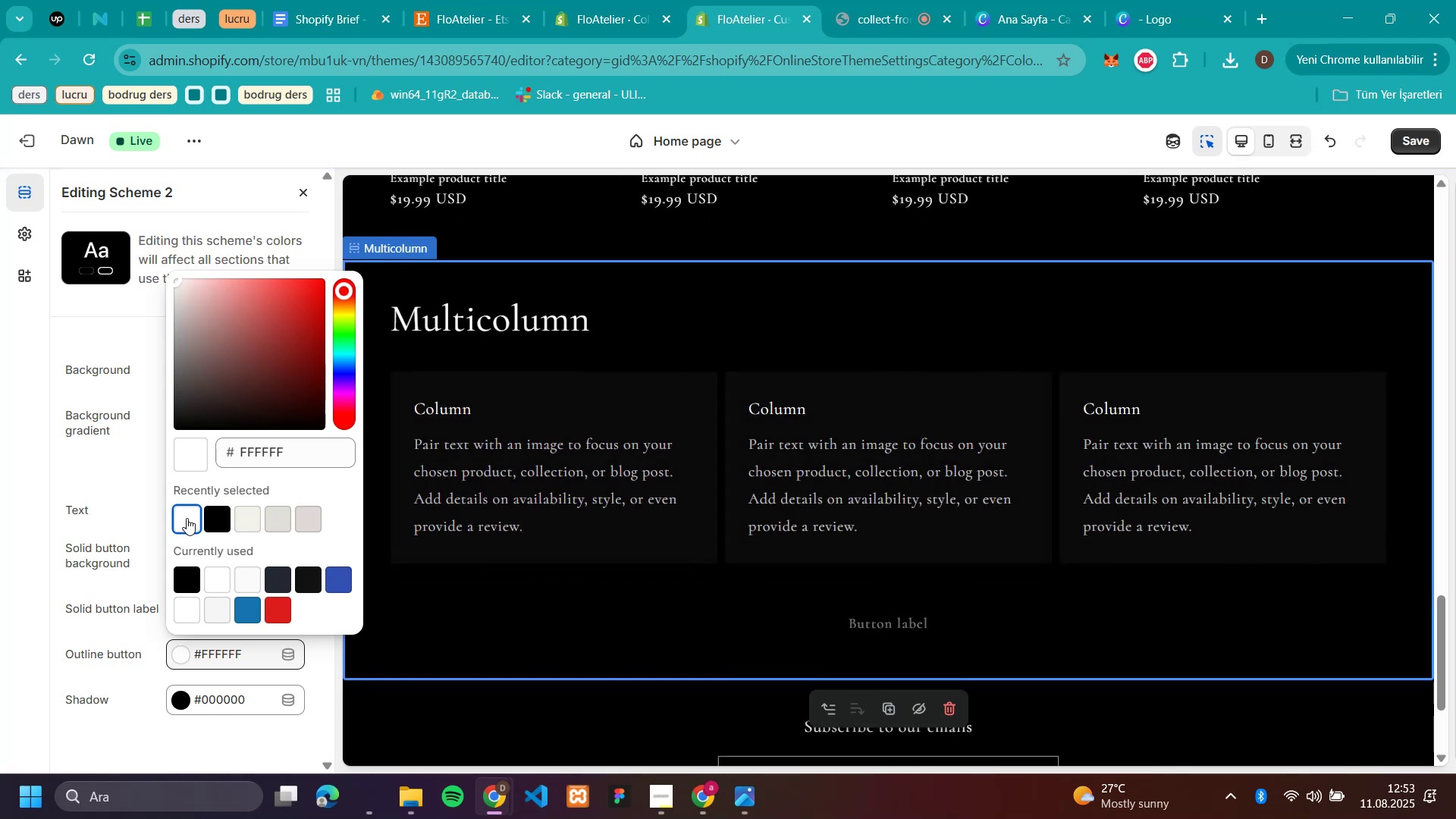 
left_click([347, 575])
 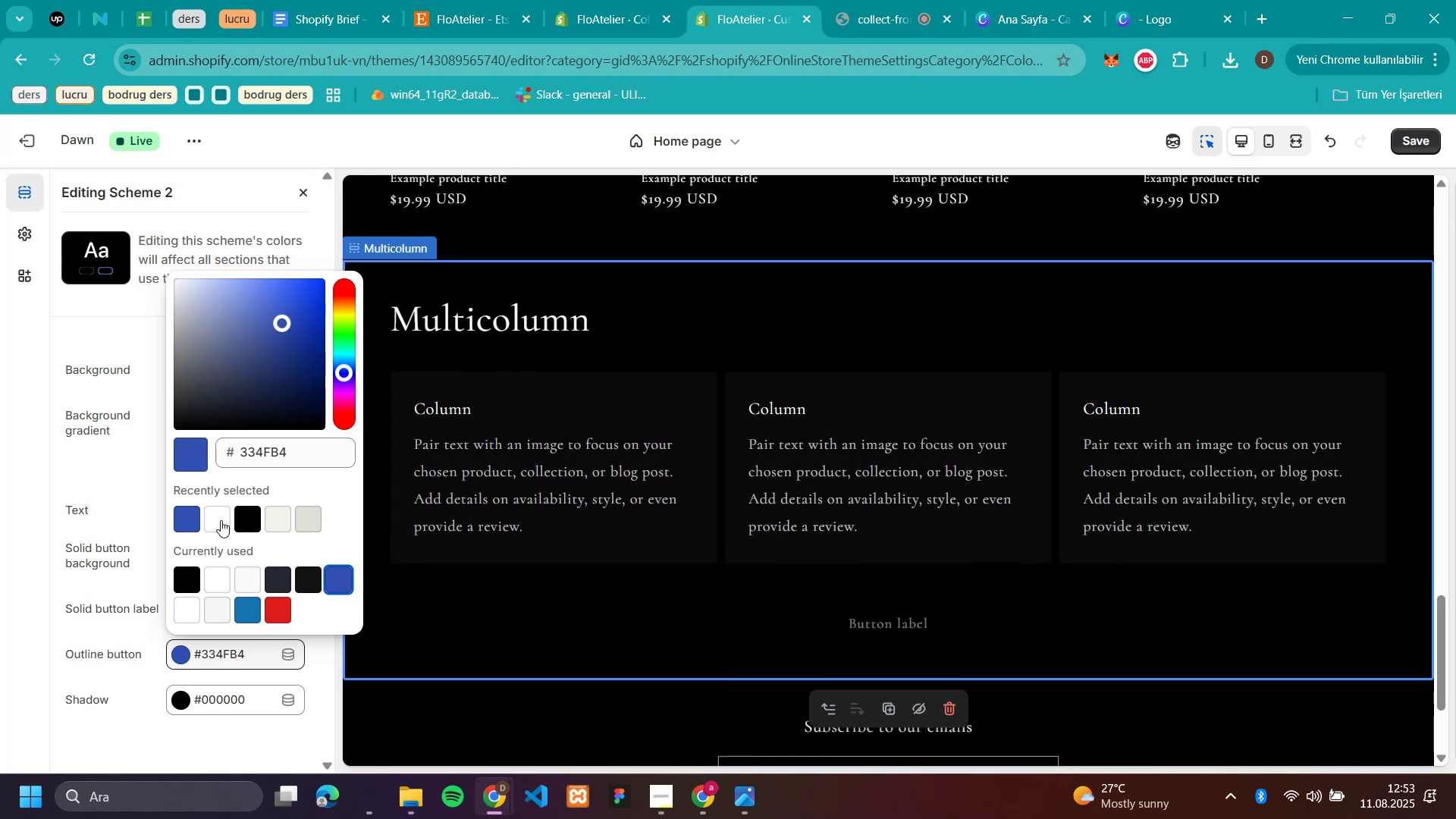 
left_click([260, 527])
 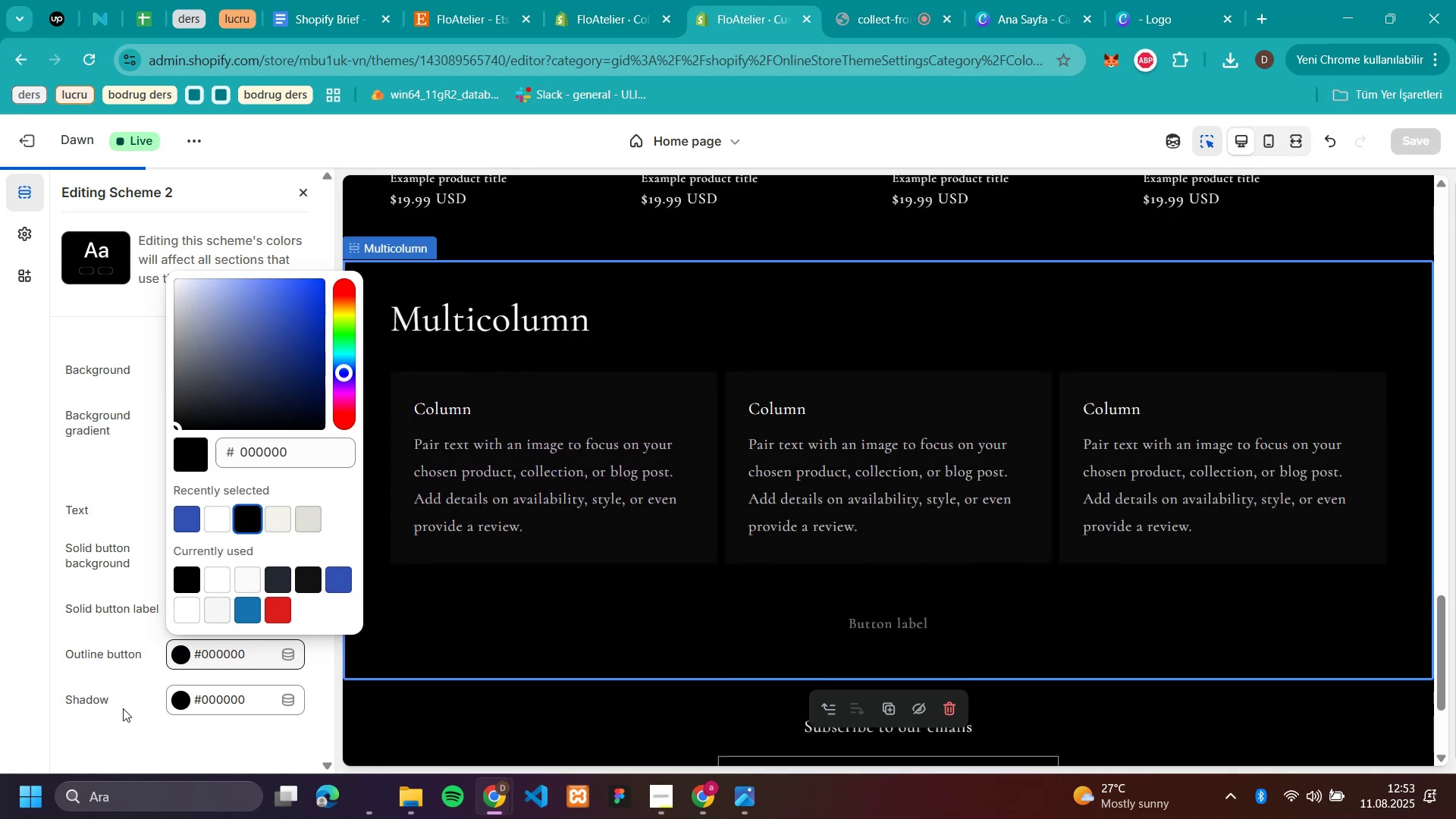 
left_click([113, 723])
 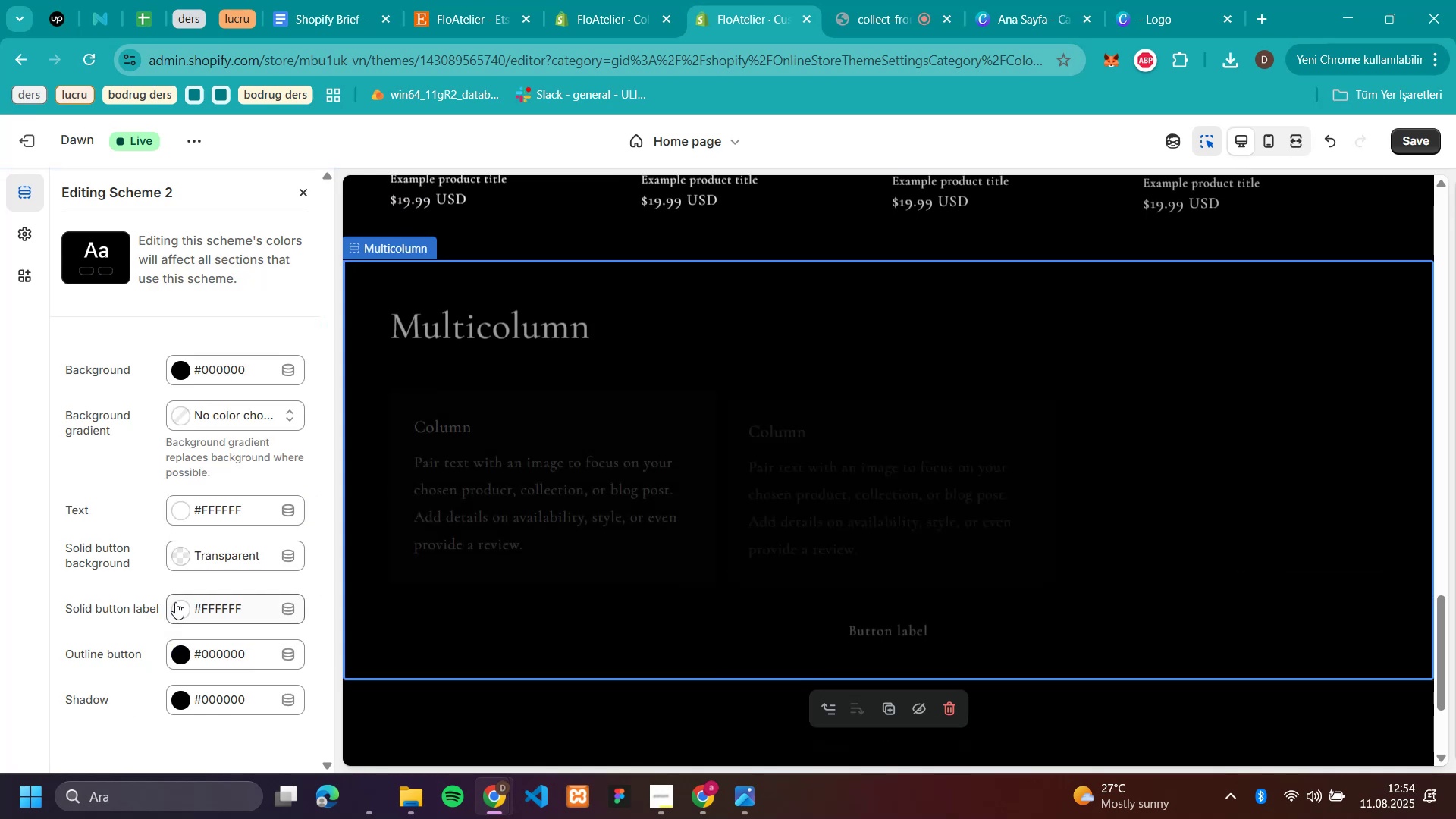 
left_click([179, 602])
 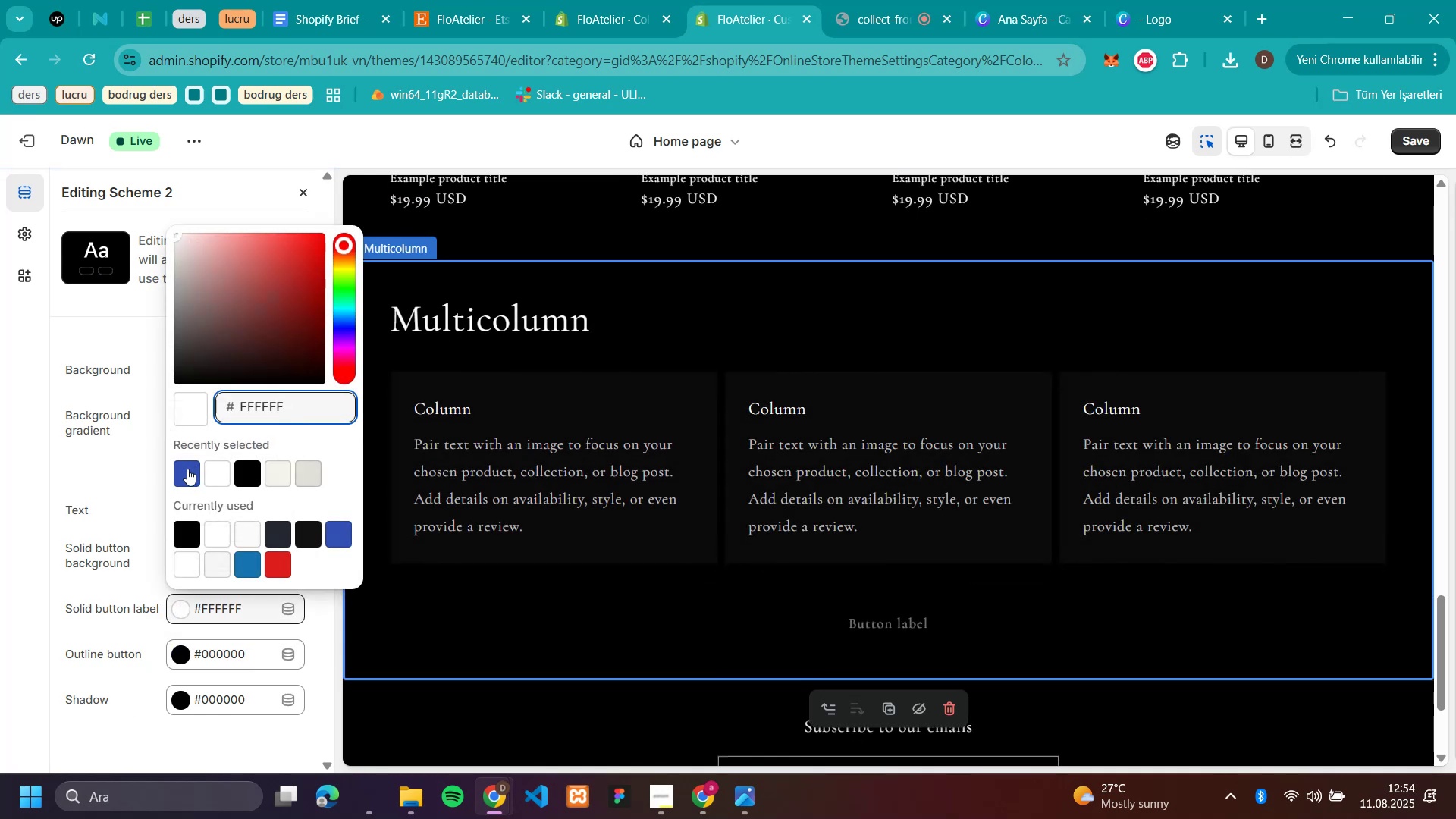 
left_click([187, 469])
 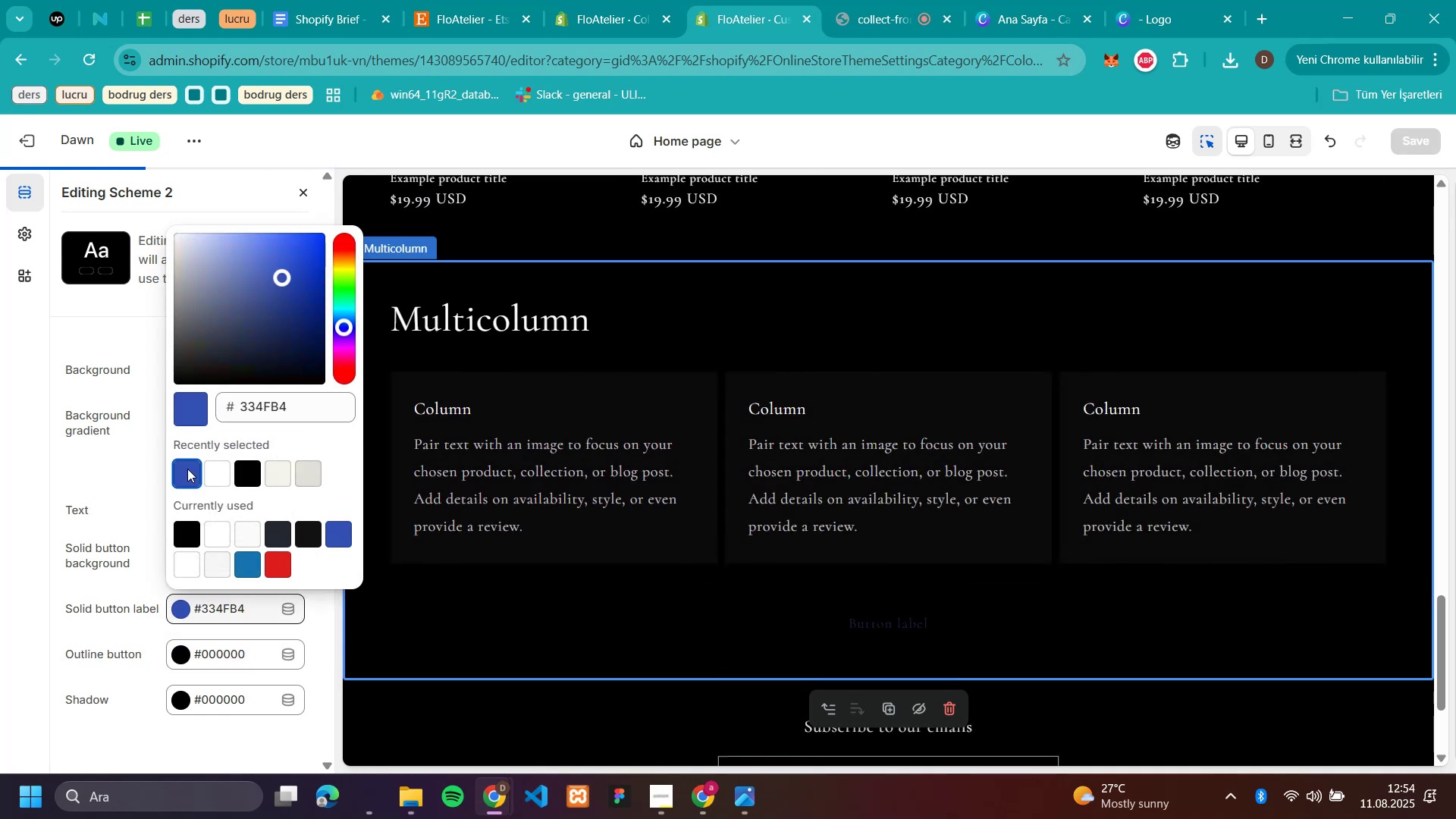 
left_click([187, 469])
 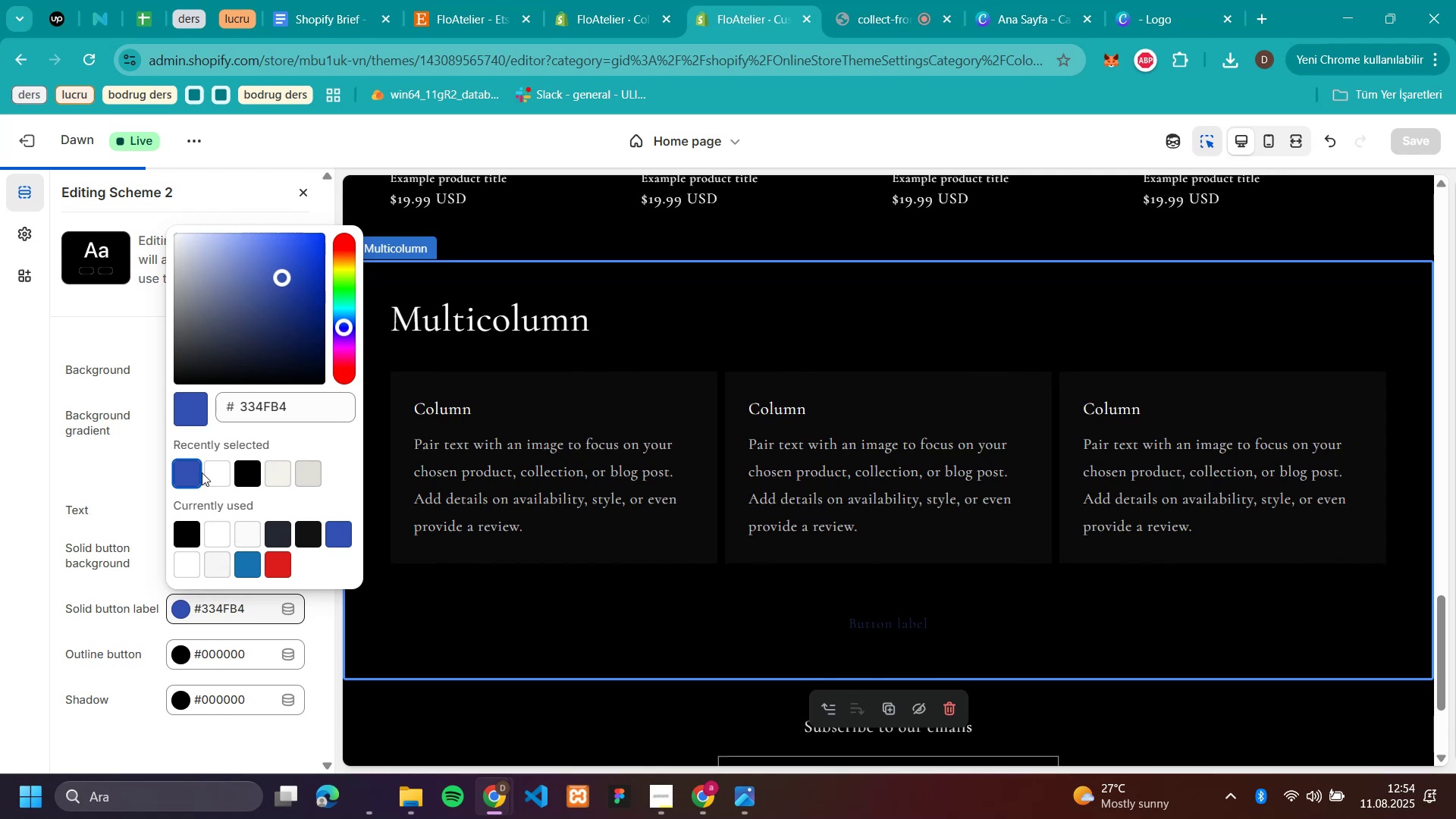 
left_click([211, 472])
 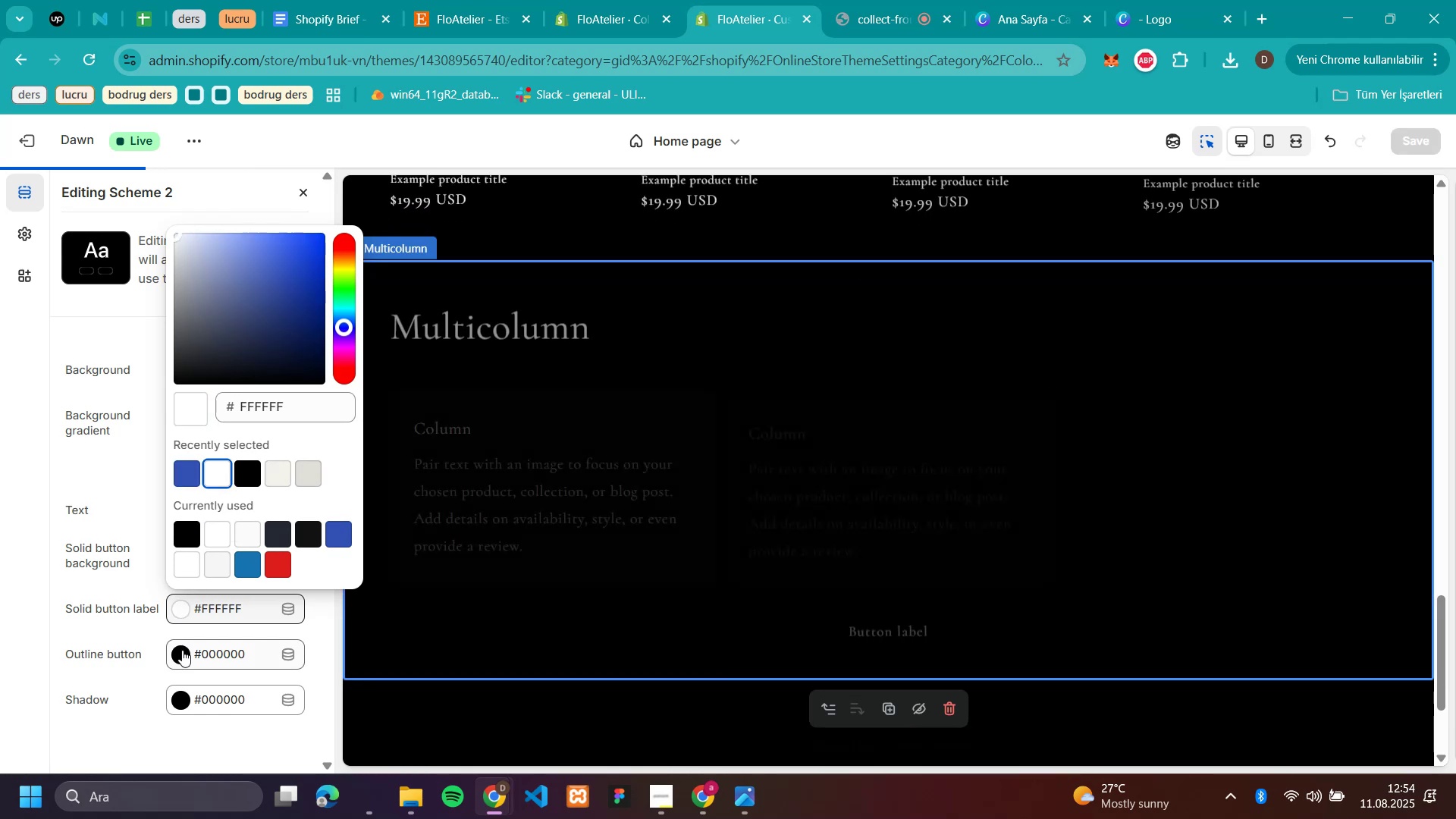 
left_click([182, 659])
 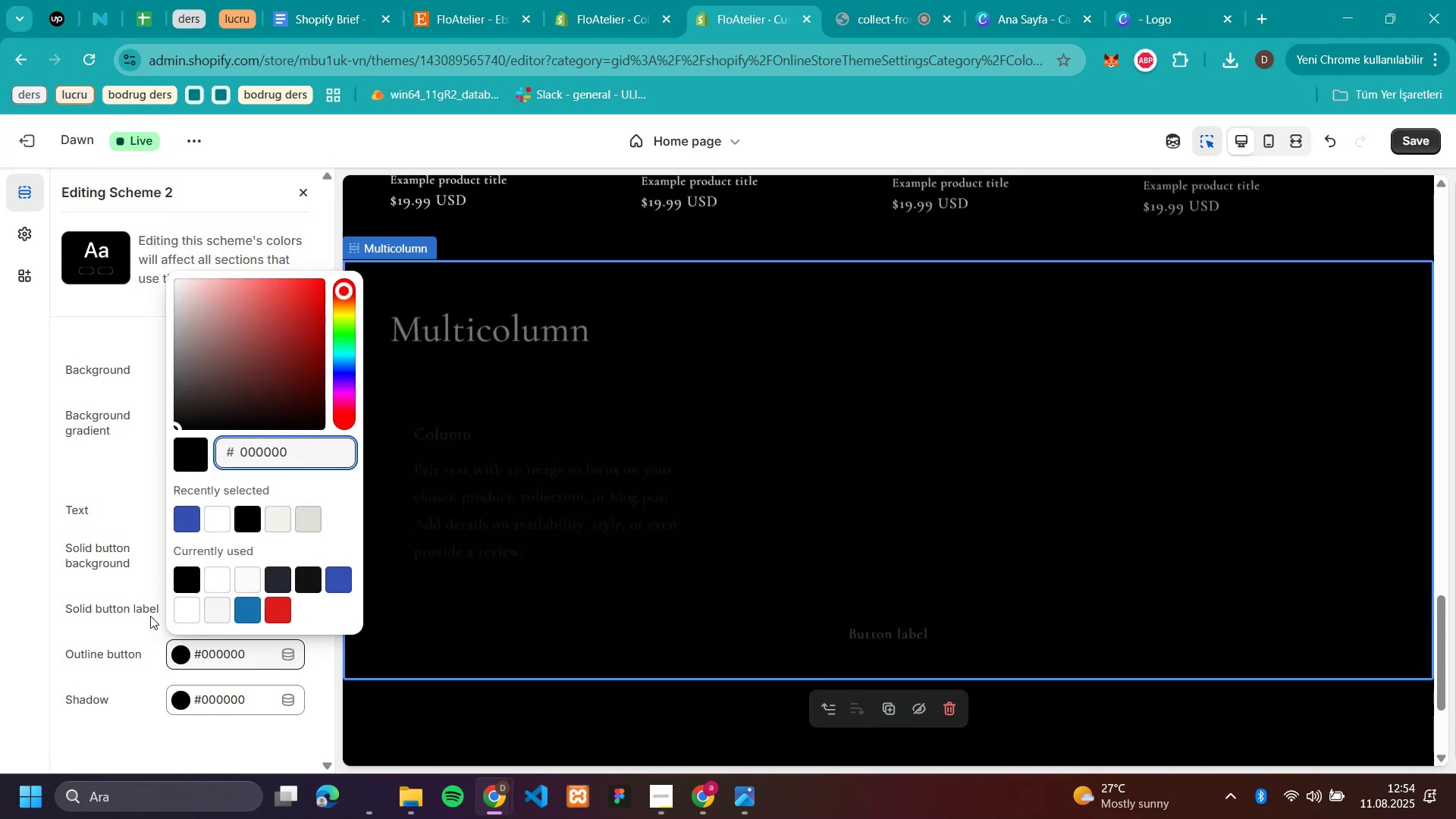 
left_click([140, 625])
 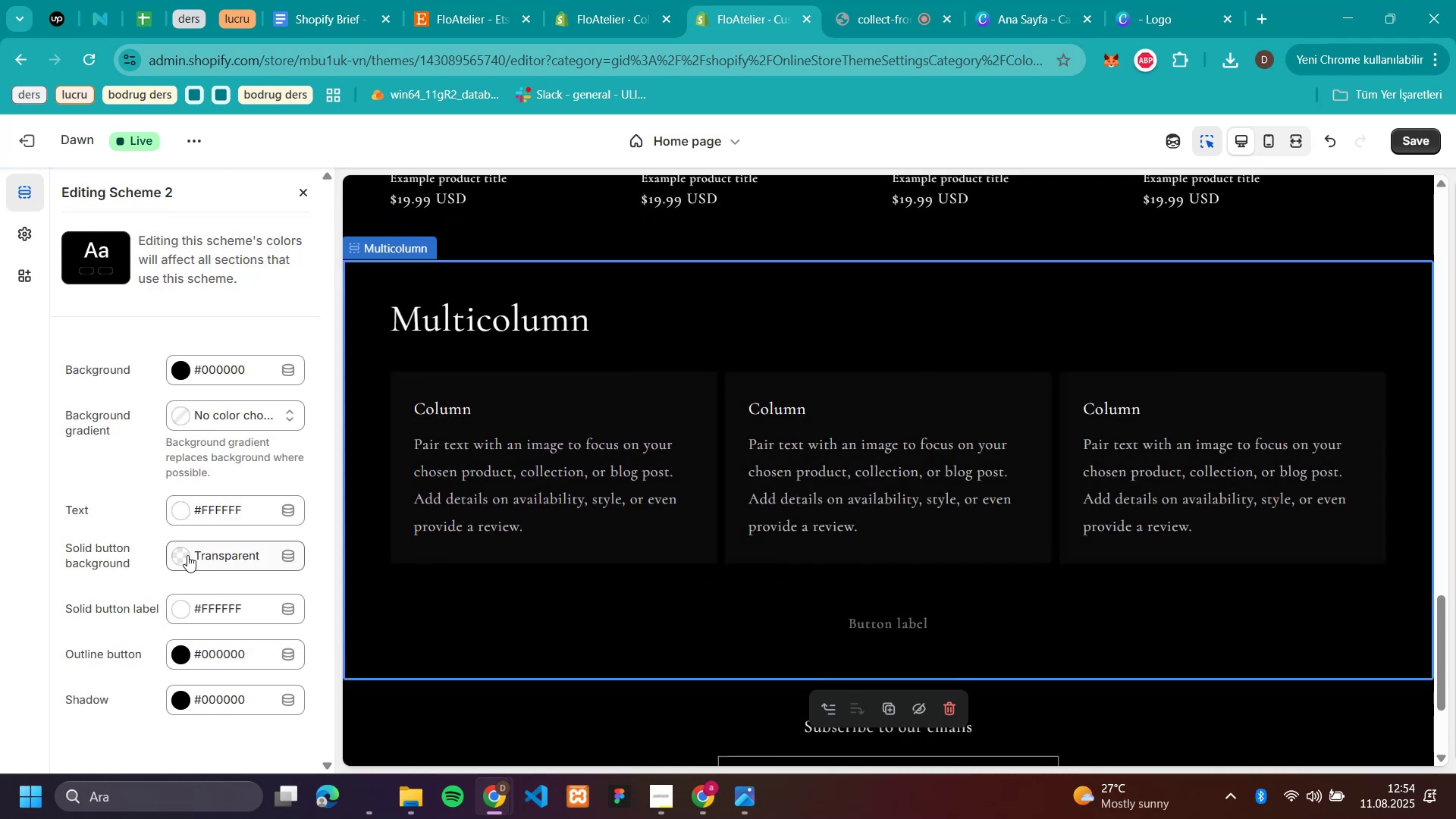 
left_click([188, 543])
 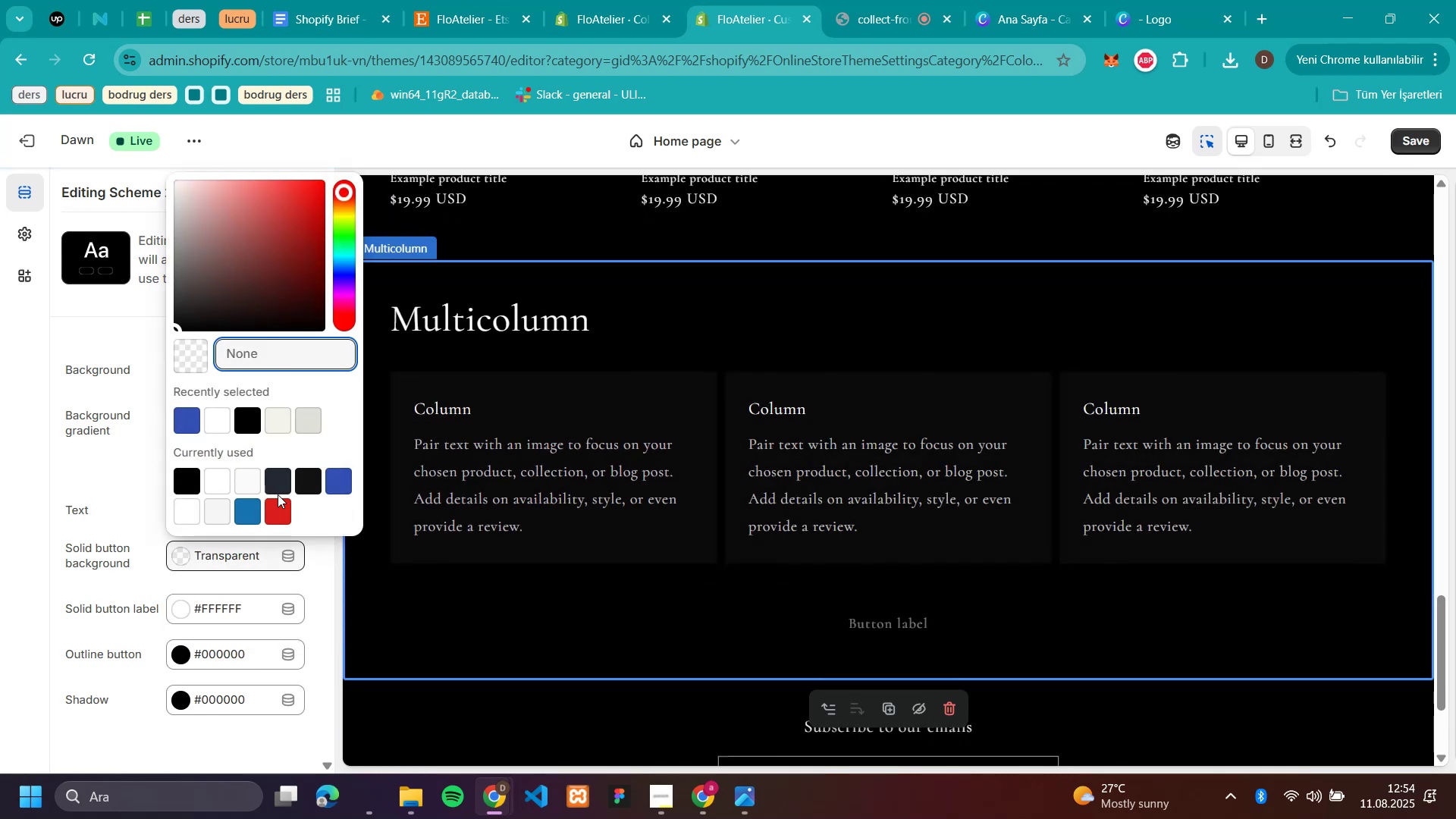 
left_click([329, 491])
 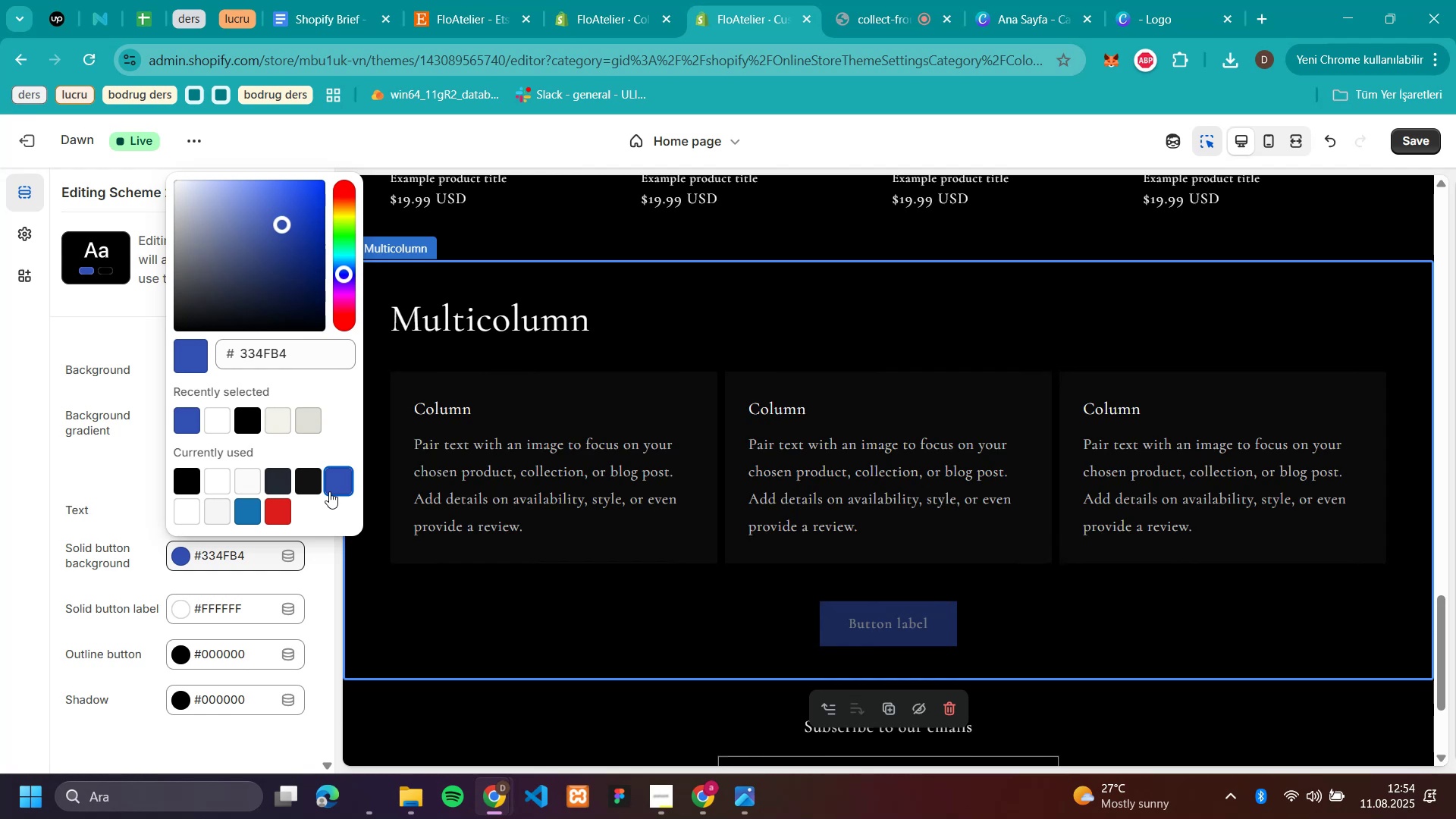 
wait(5.81)
 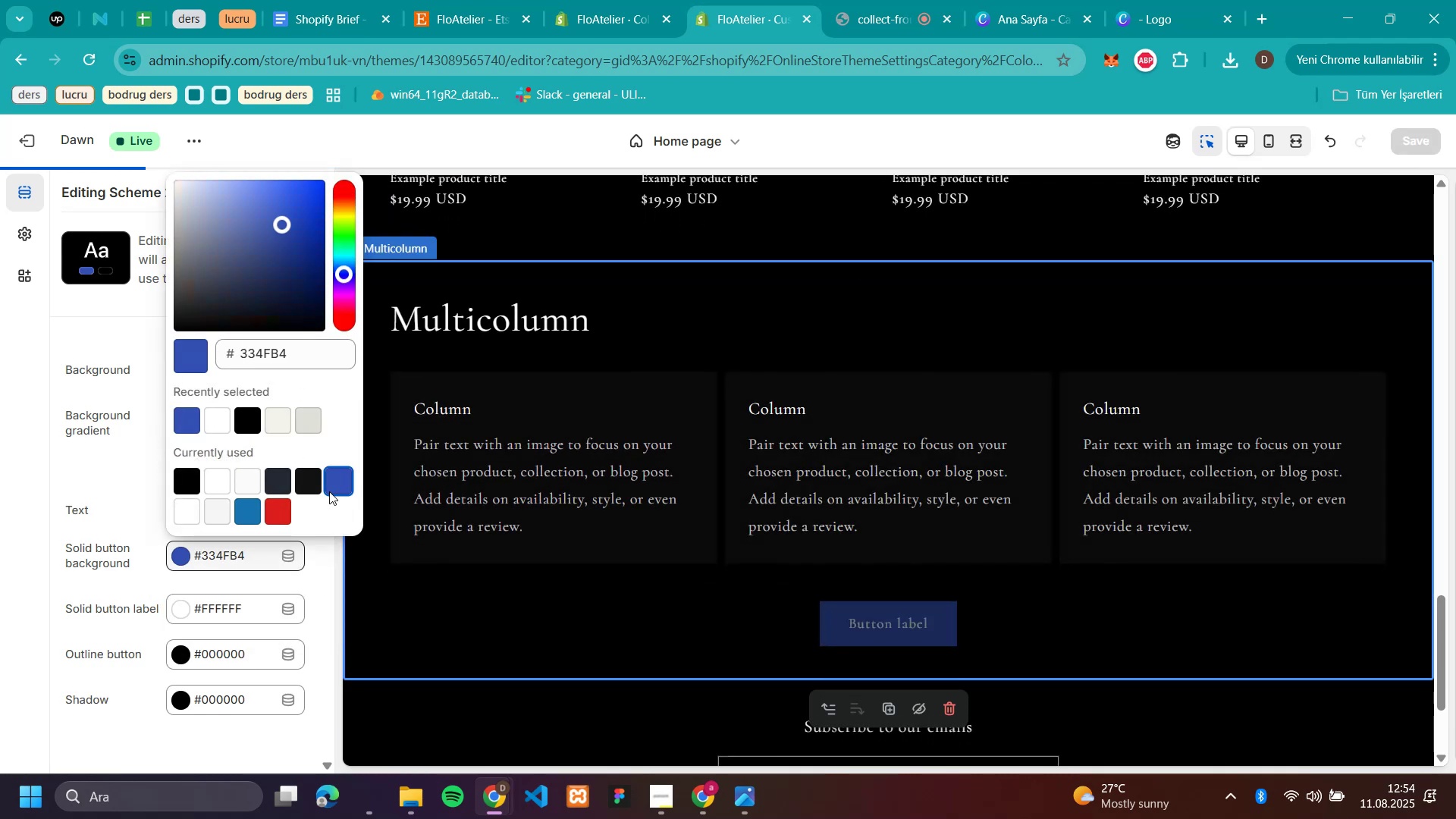 
left_click([137, 581])
 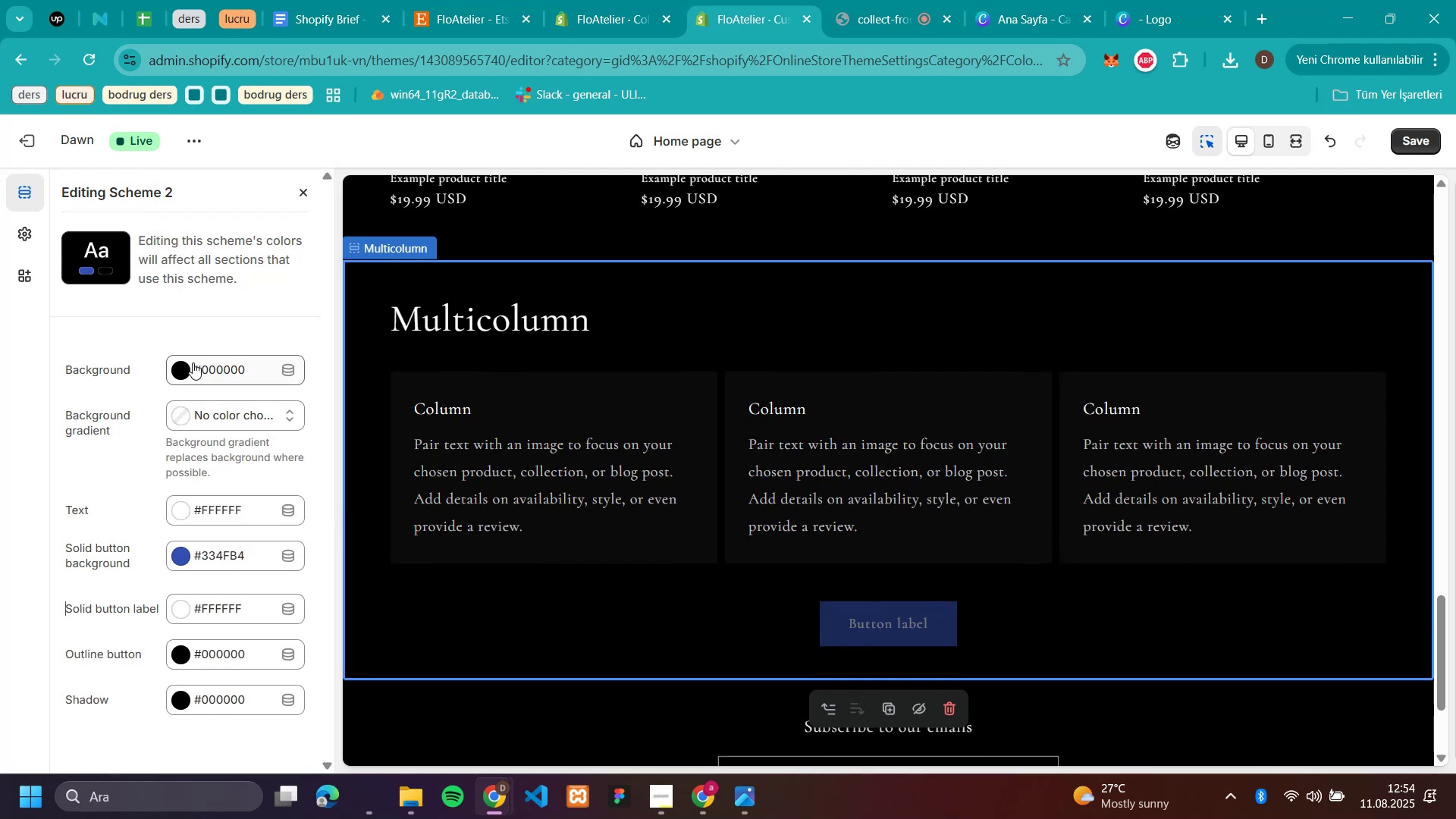 
left_click([193, 370])
 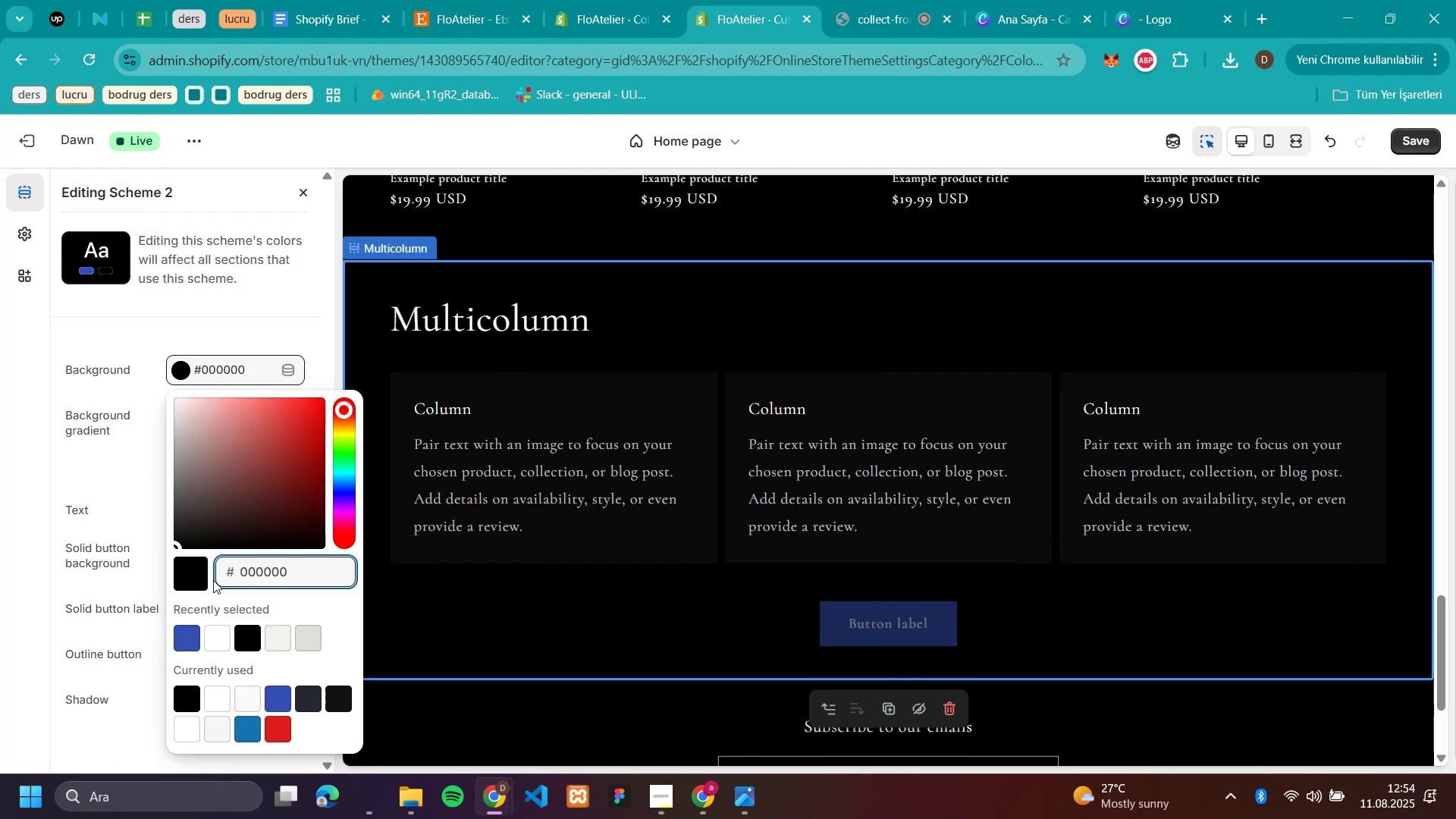 
left_click([217, 635])
 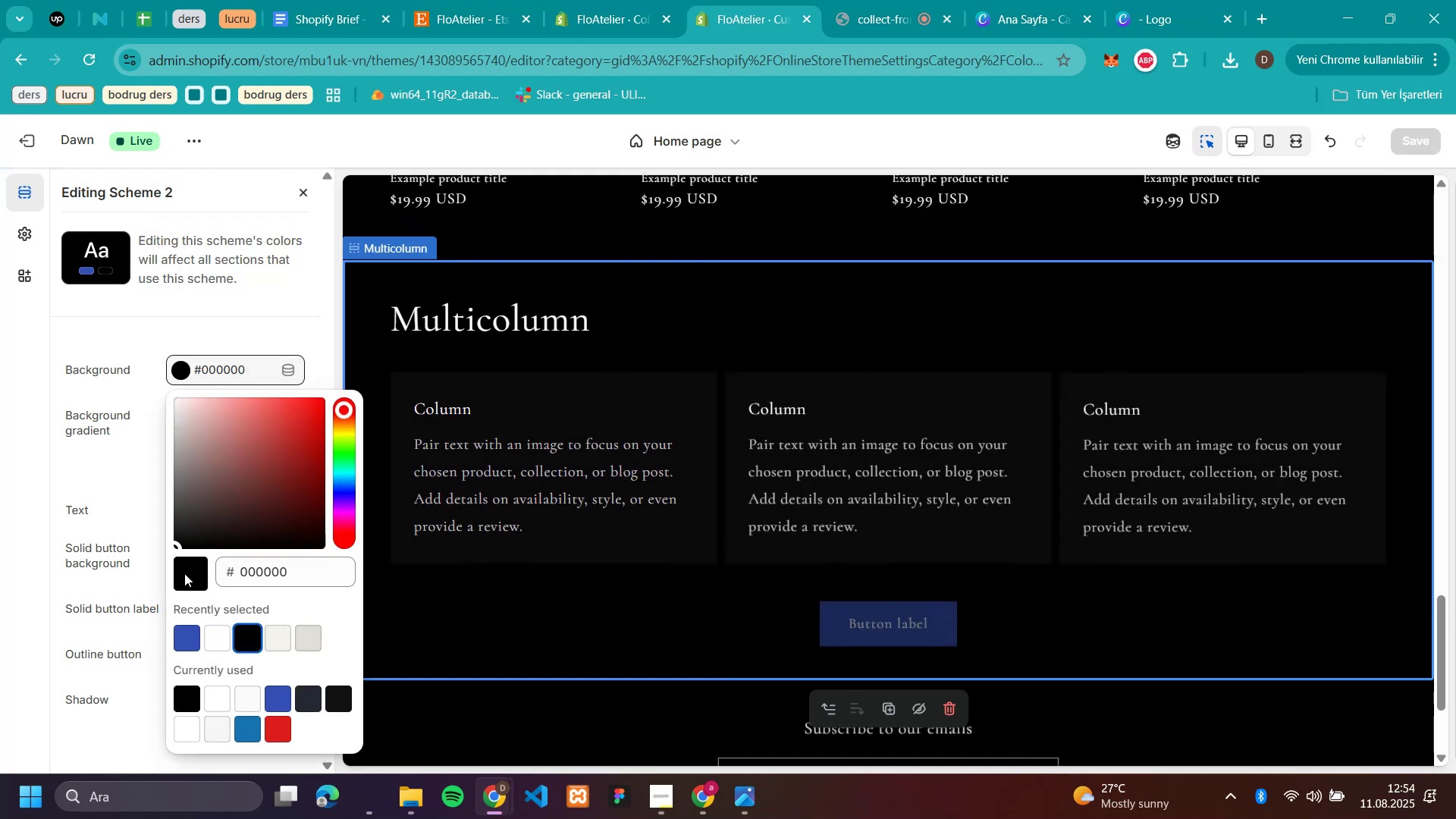 
left_click([130, 488])
 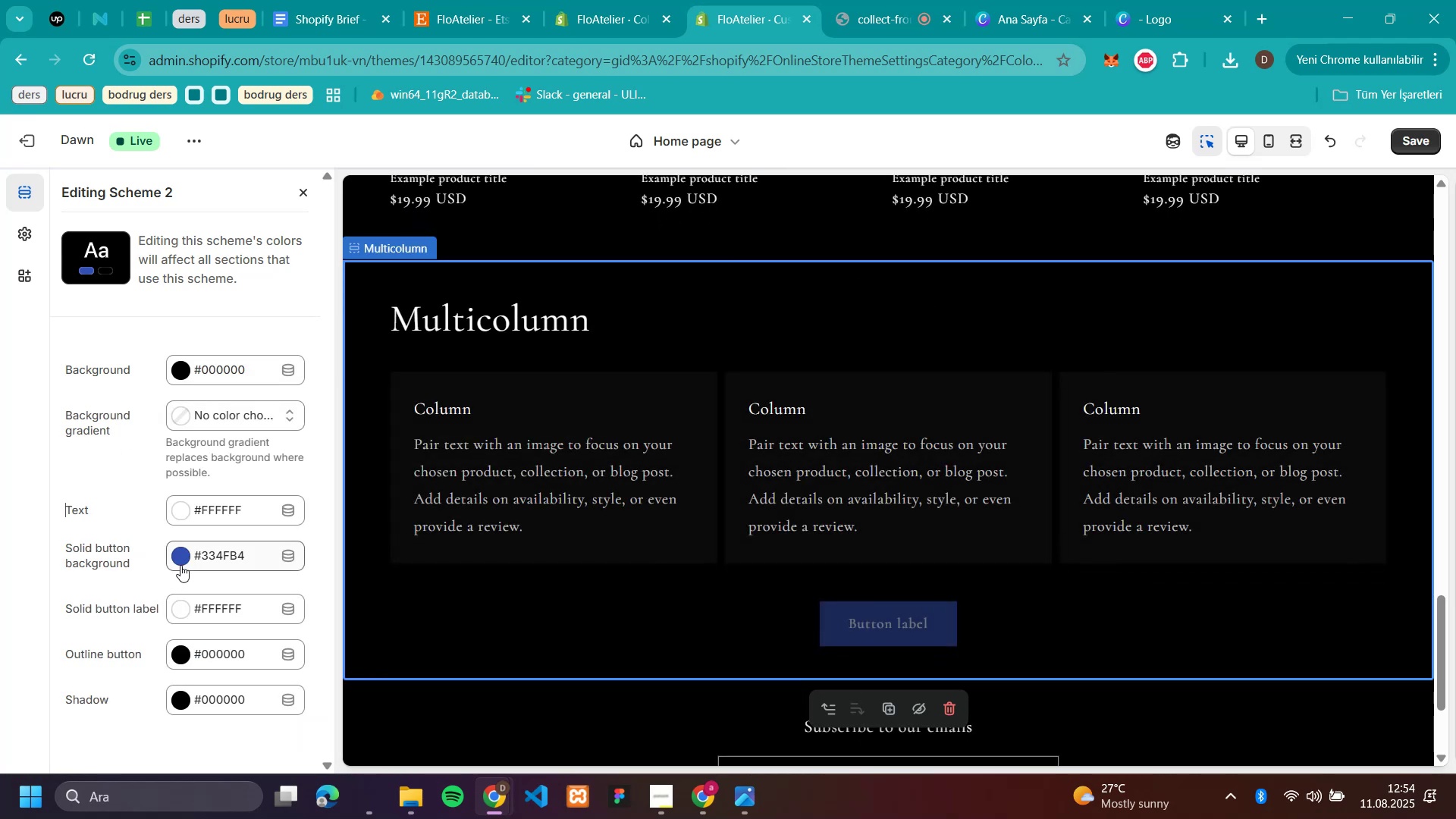 
wait(5.77)
 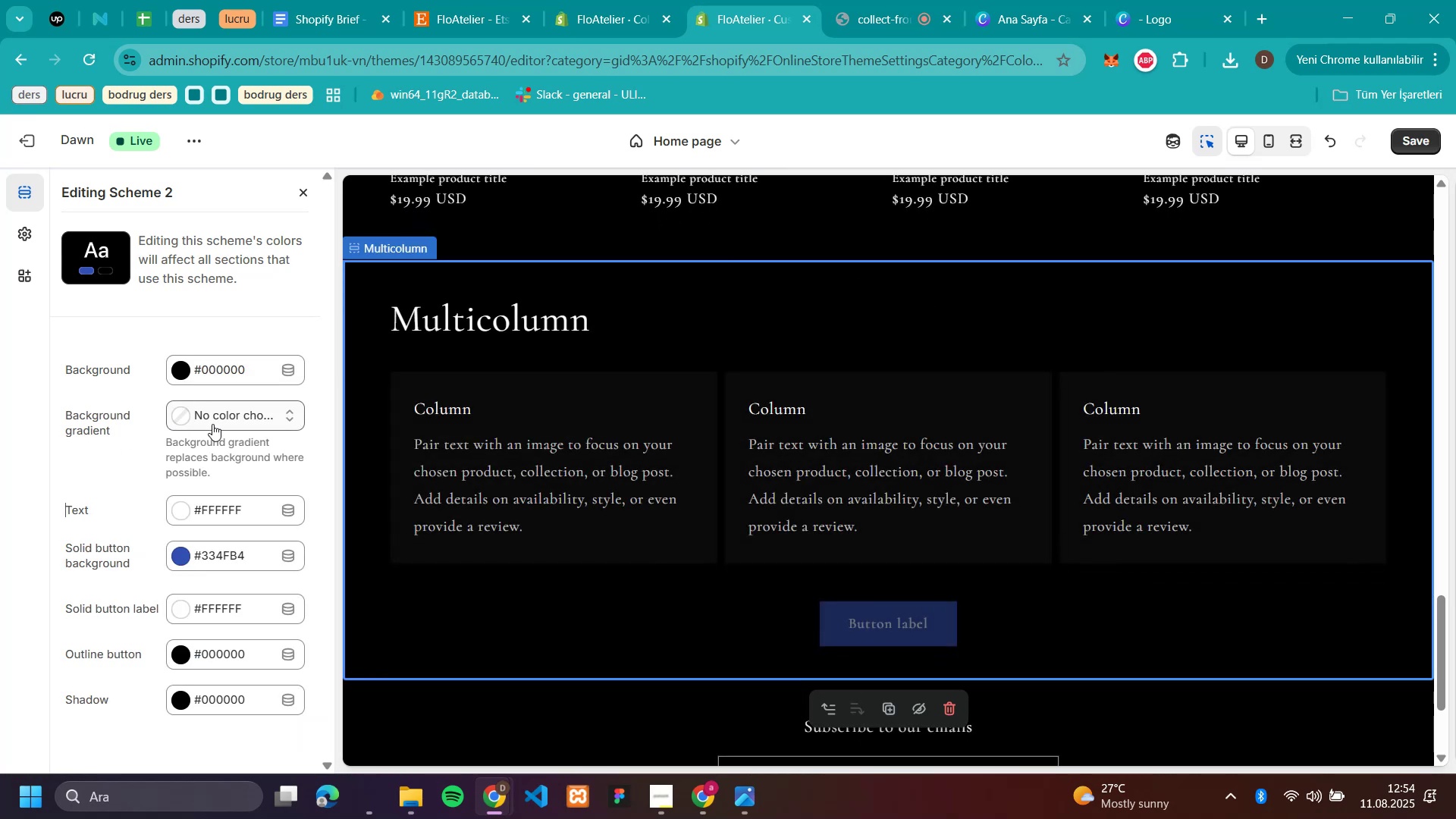 
left_click([180, 565])
 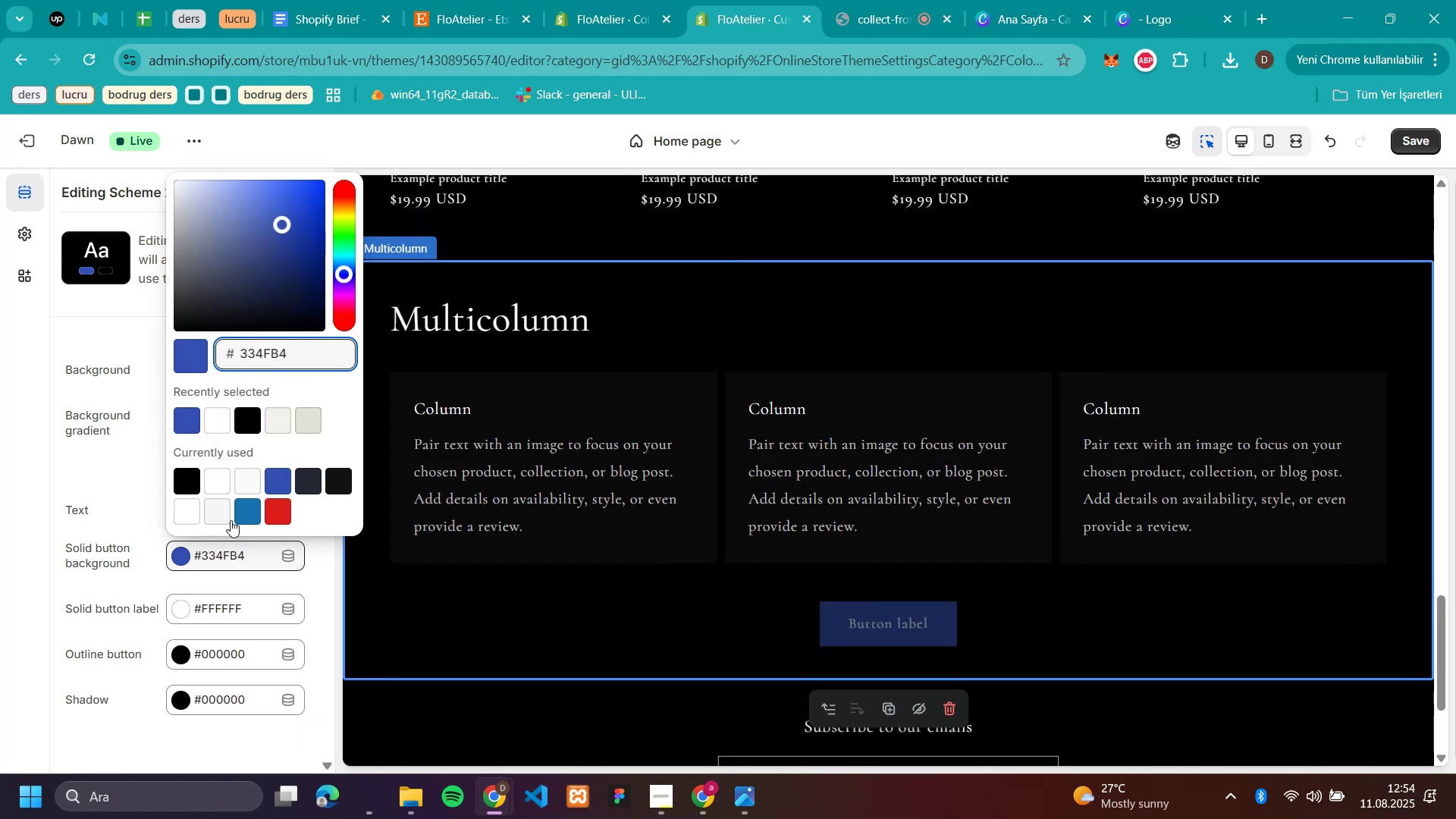 
left_click([241, 518])
 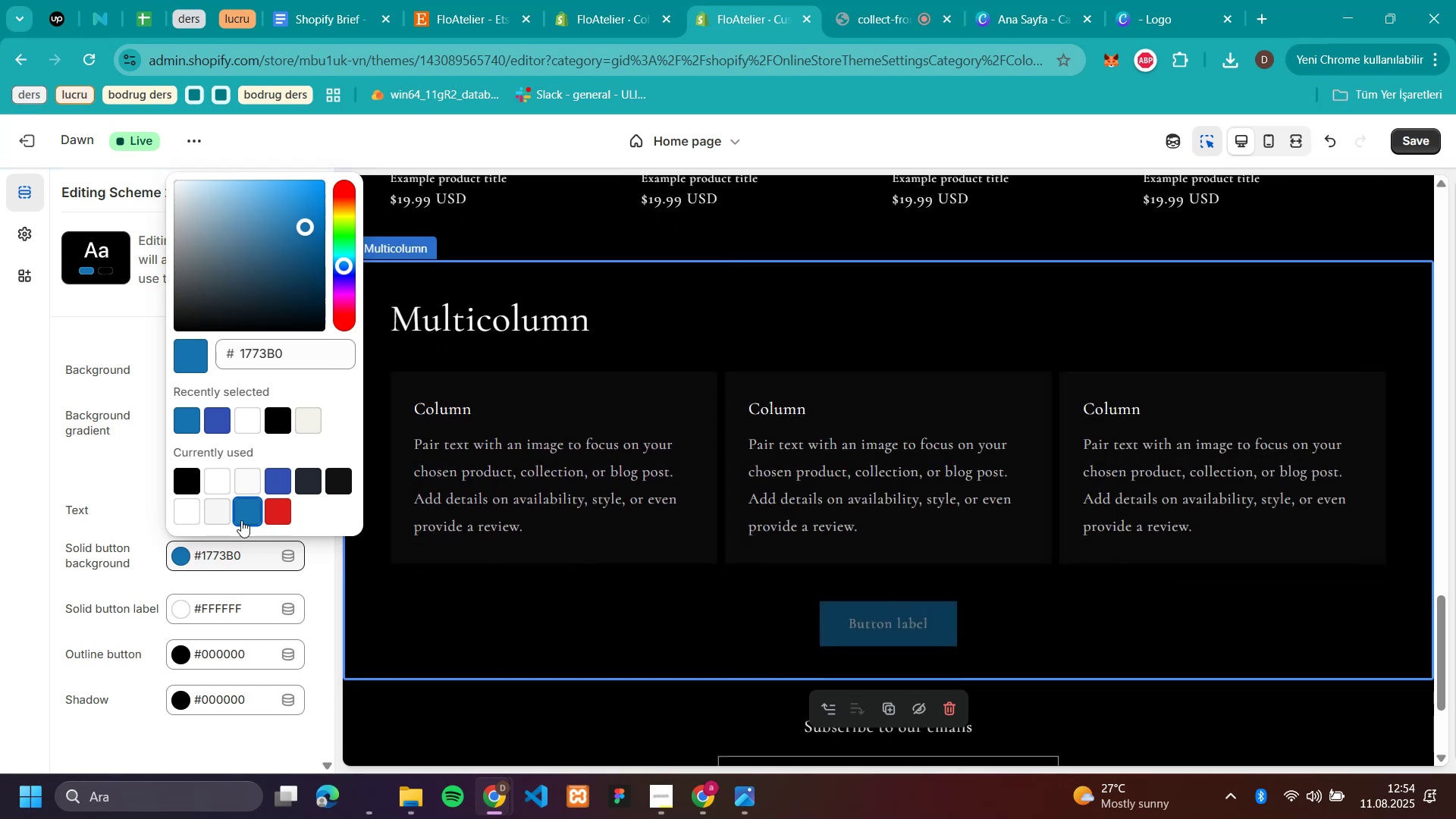 
wait(6.1)
 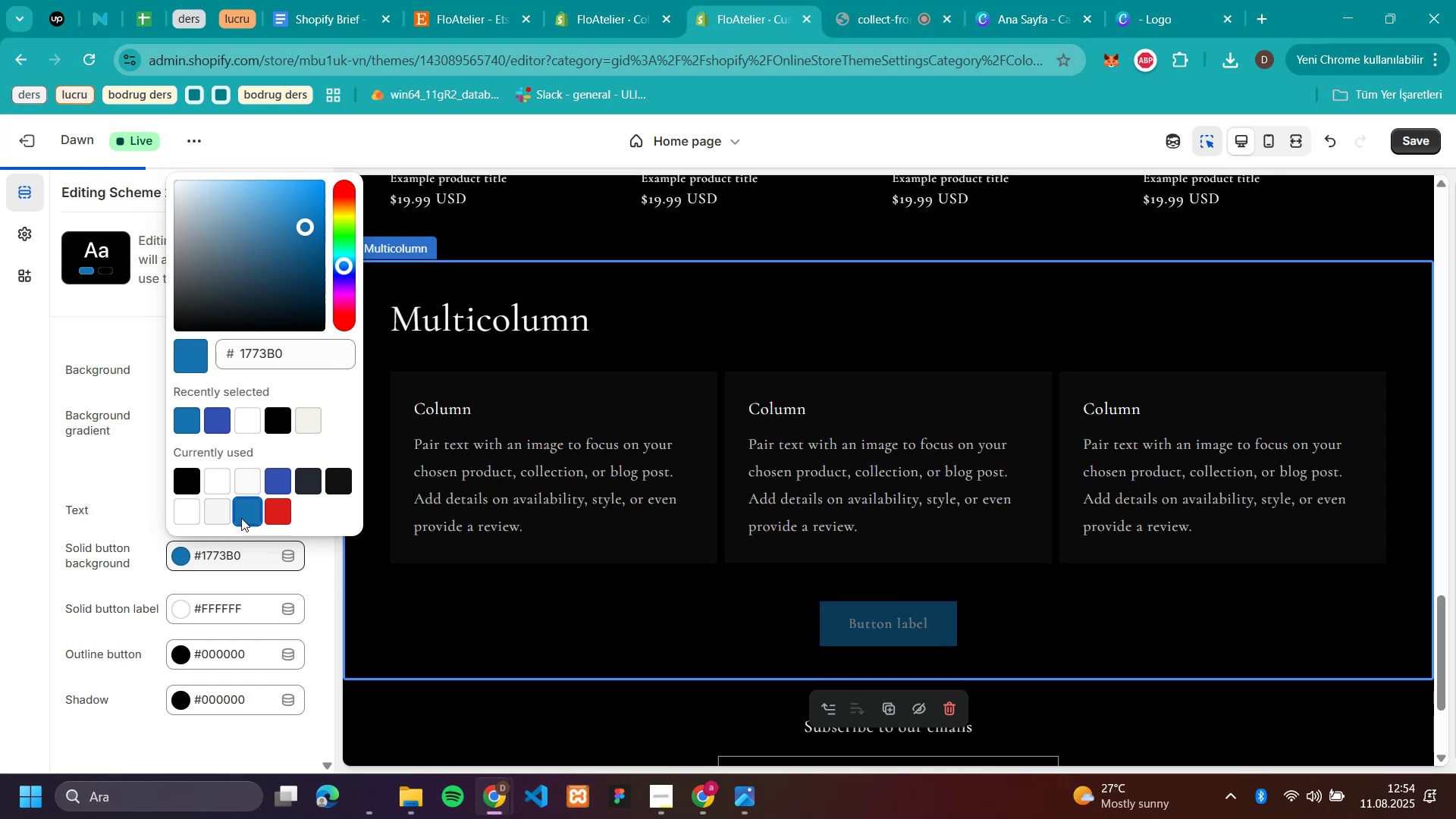 
mouse_move([783, 482])
 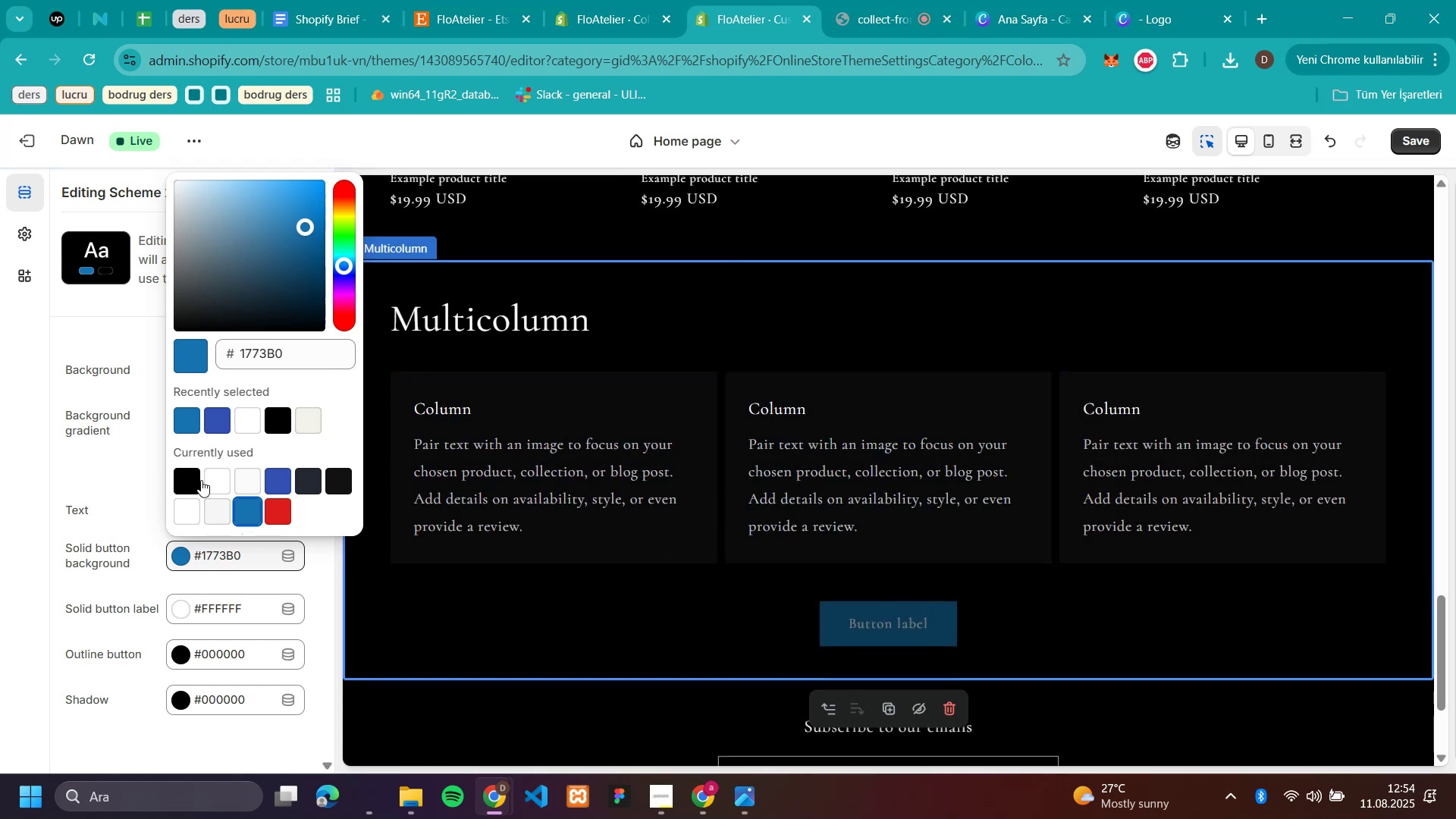 
left_click([210, 482])
 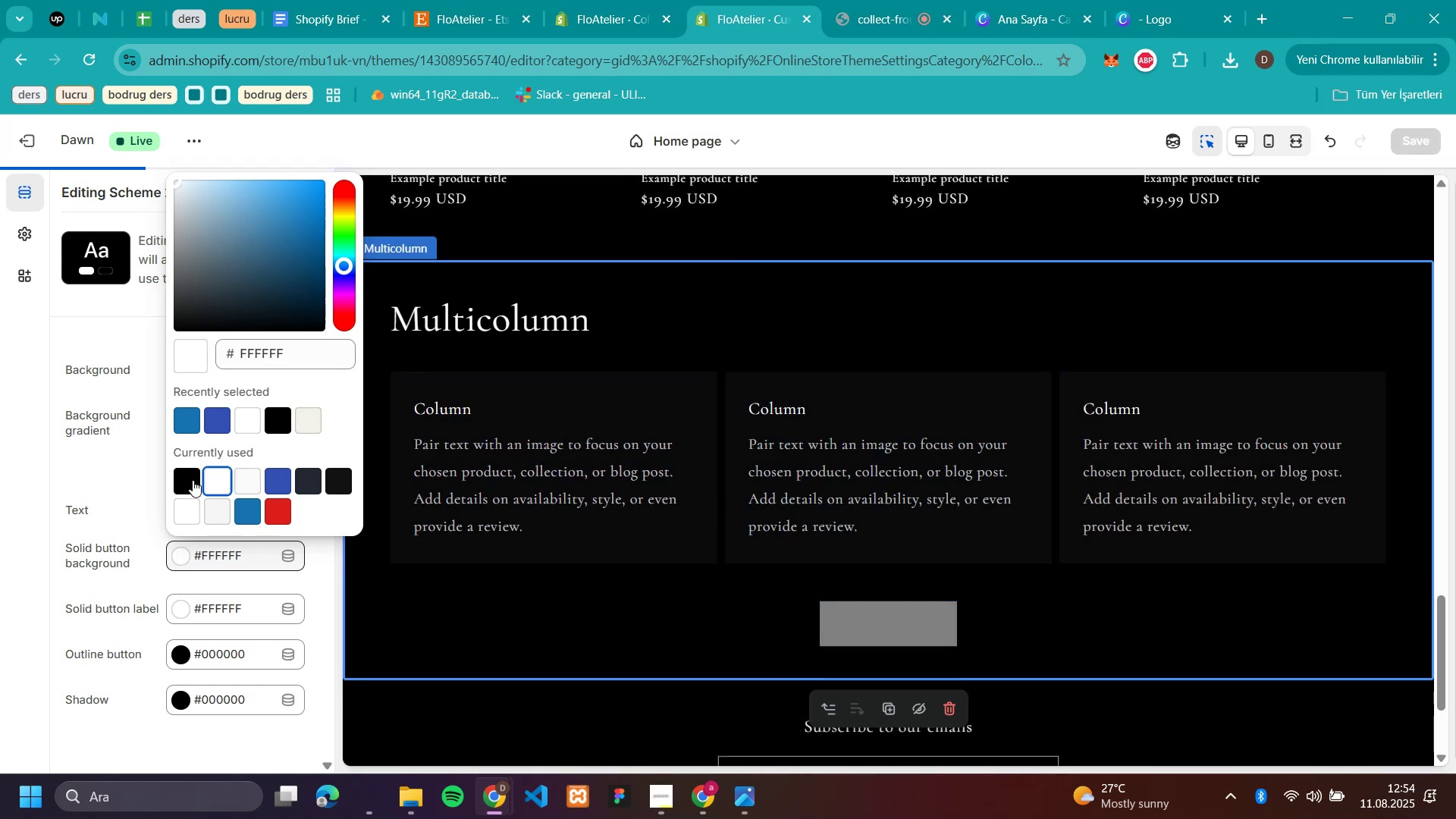 
left_click([190, 479])
 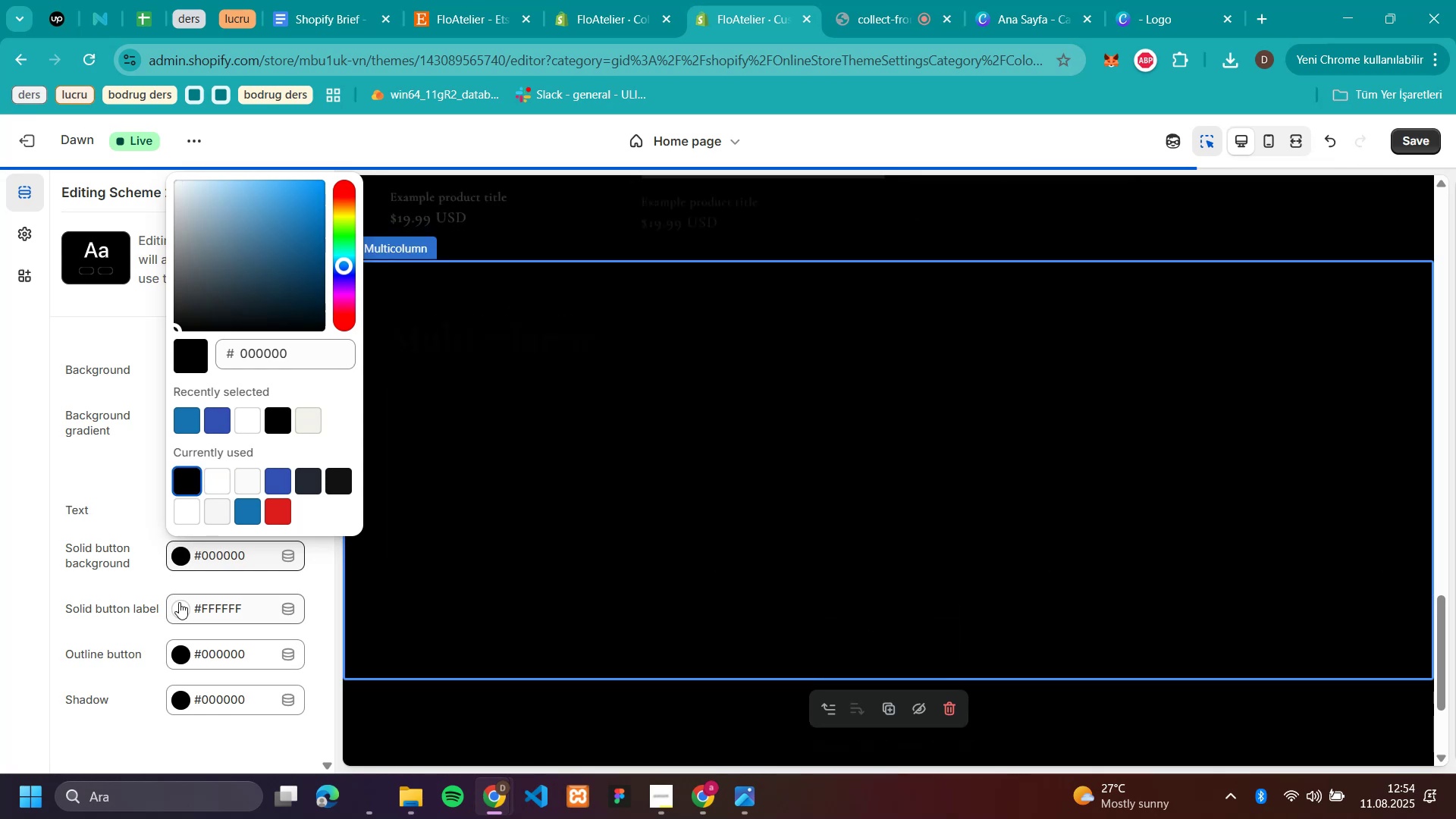 
scroll: coordinate [1166, 438], scroll_direction: up, amount: 8.0
 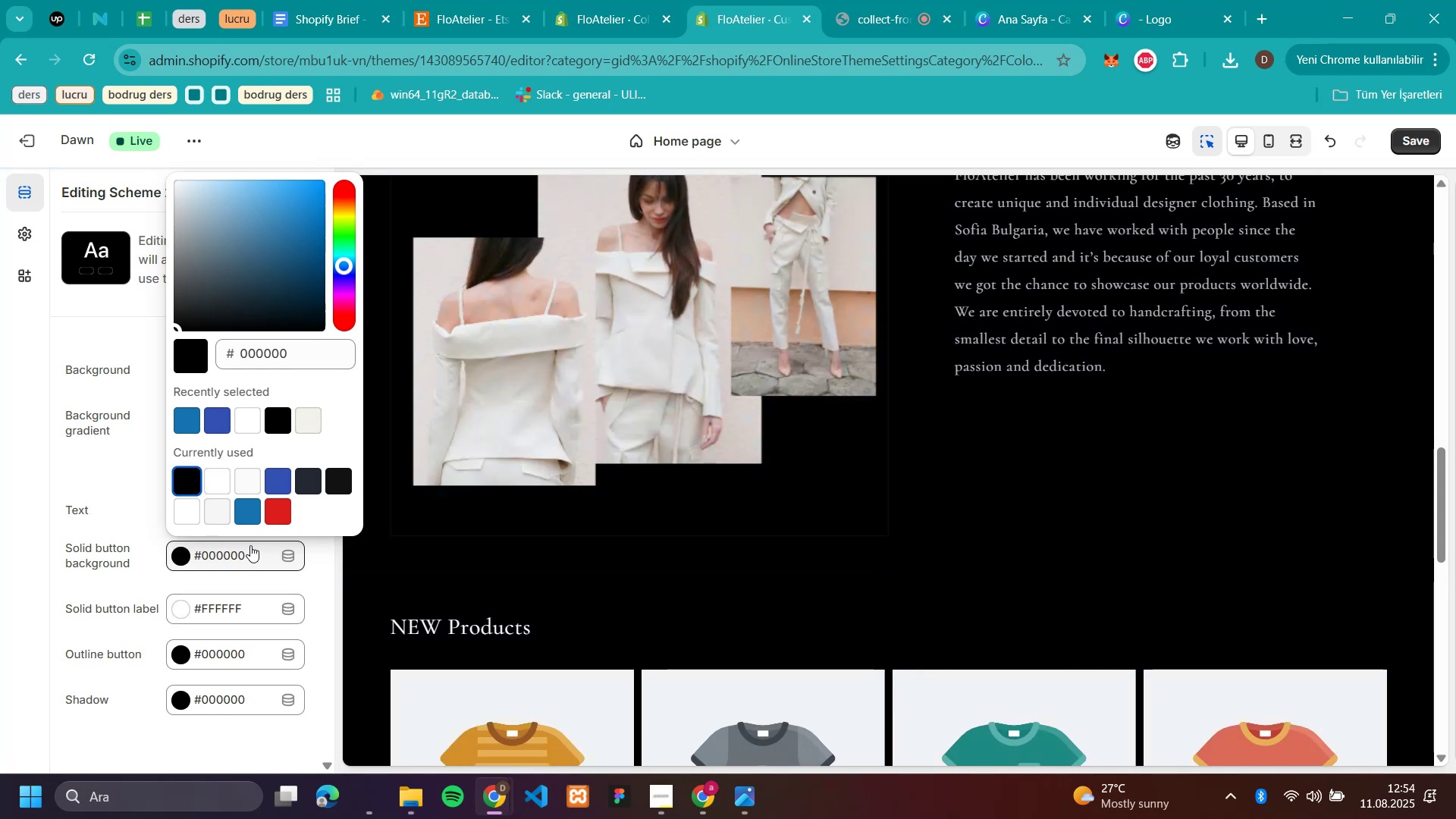 
left_click([216, 479])
 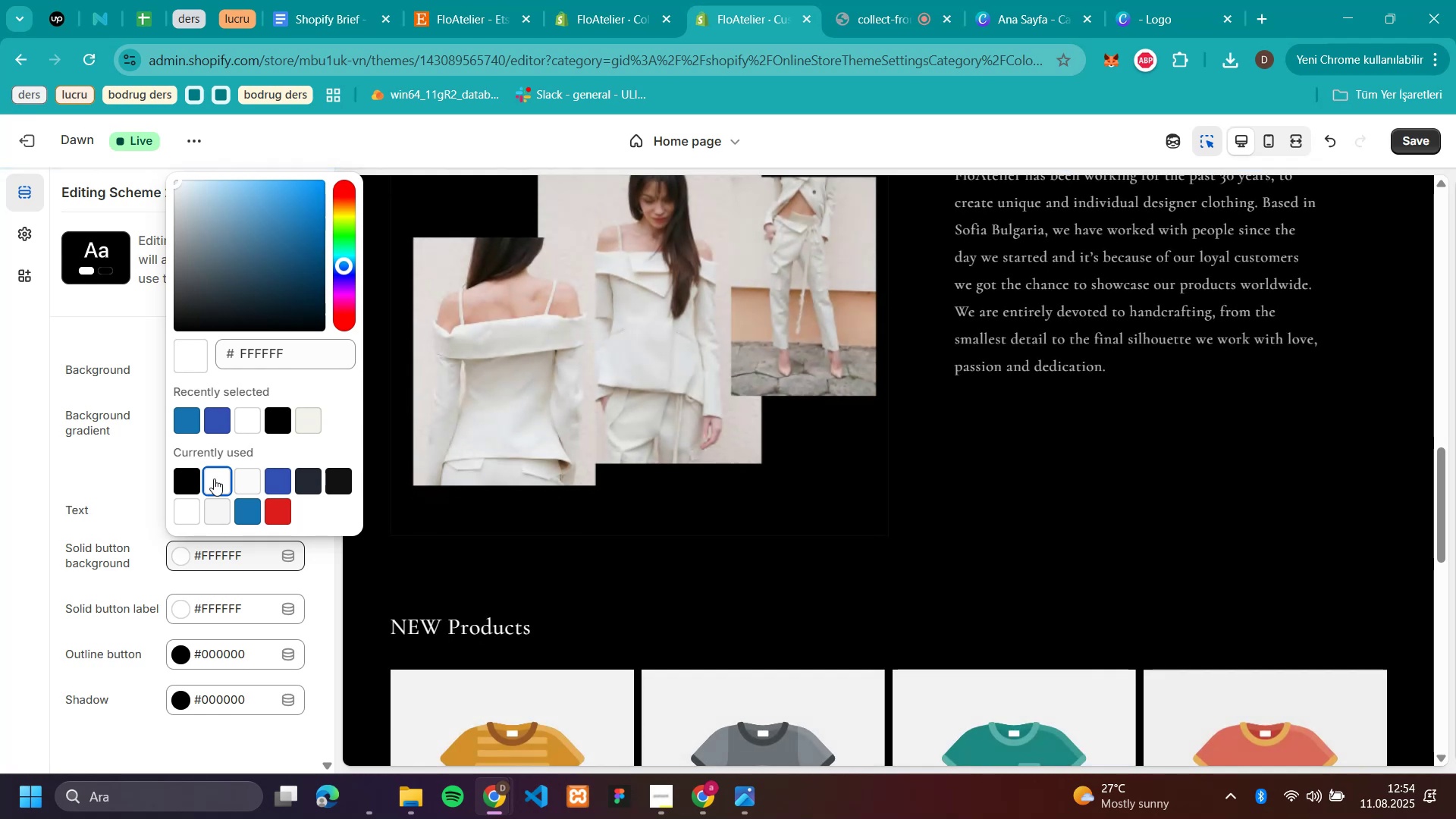 
left_click([125, 625])
 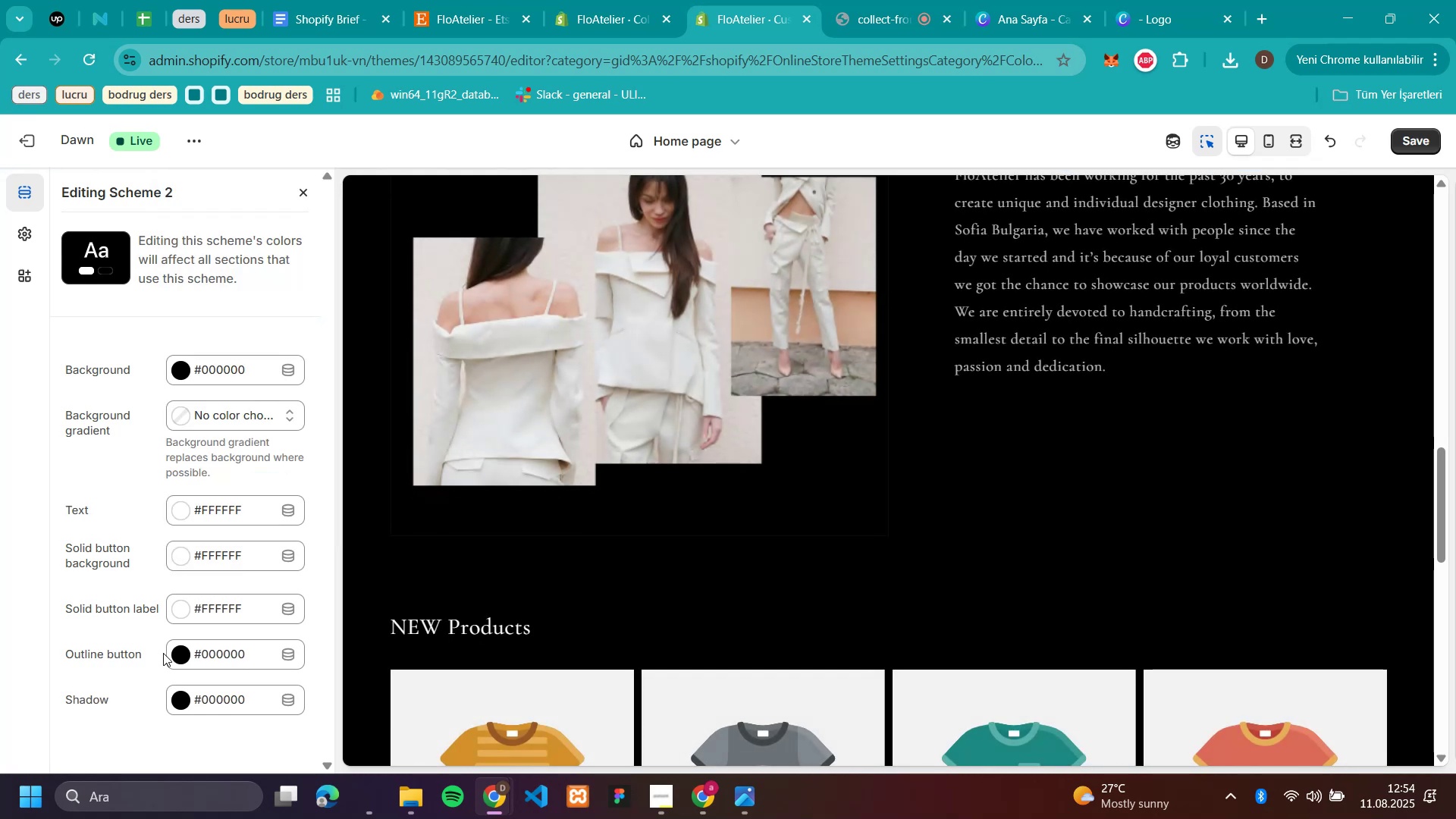 
left_click([165, 654])
 